 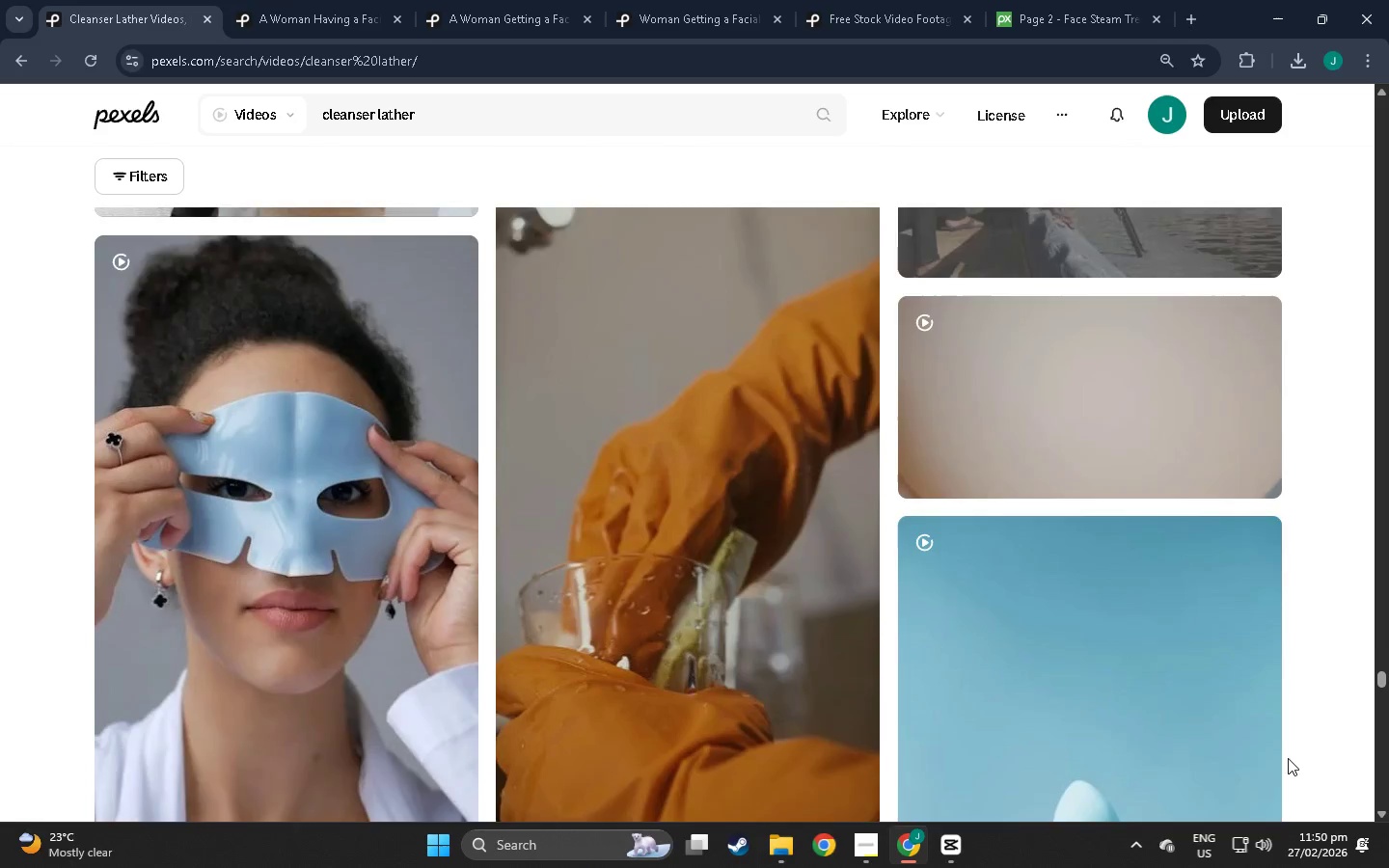 
scroll: coordinate [1321, 671], scroll_direction: down, amount: 26.0
 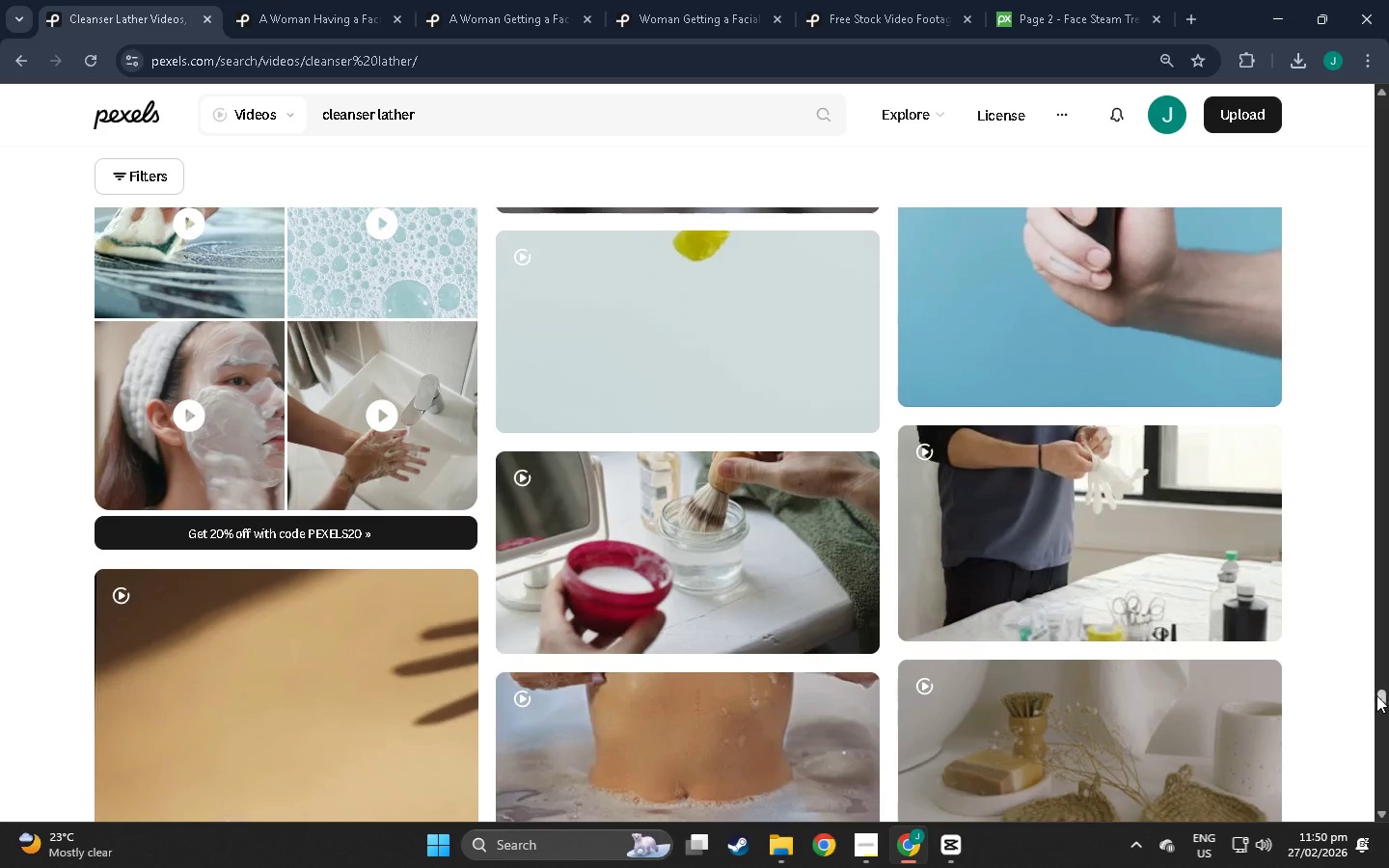 
left_click_drag(start_coordinate=[1379, 696], to_coordinate=[1388, 796])
 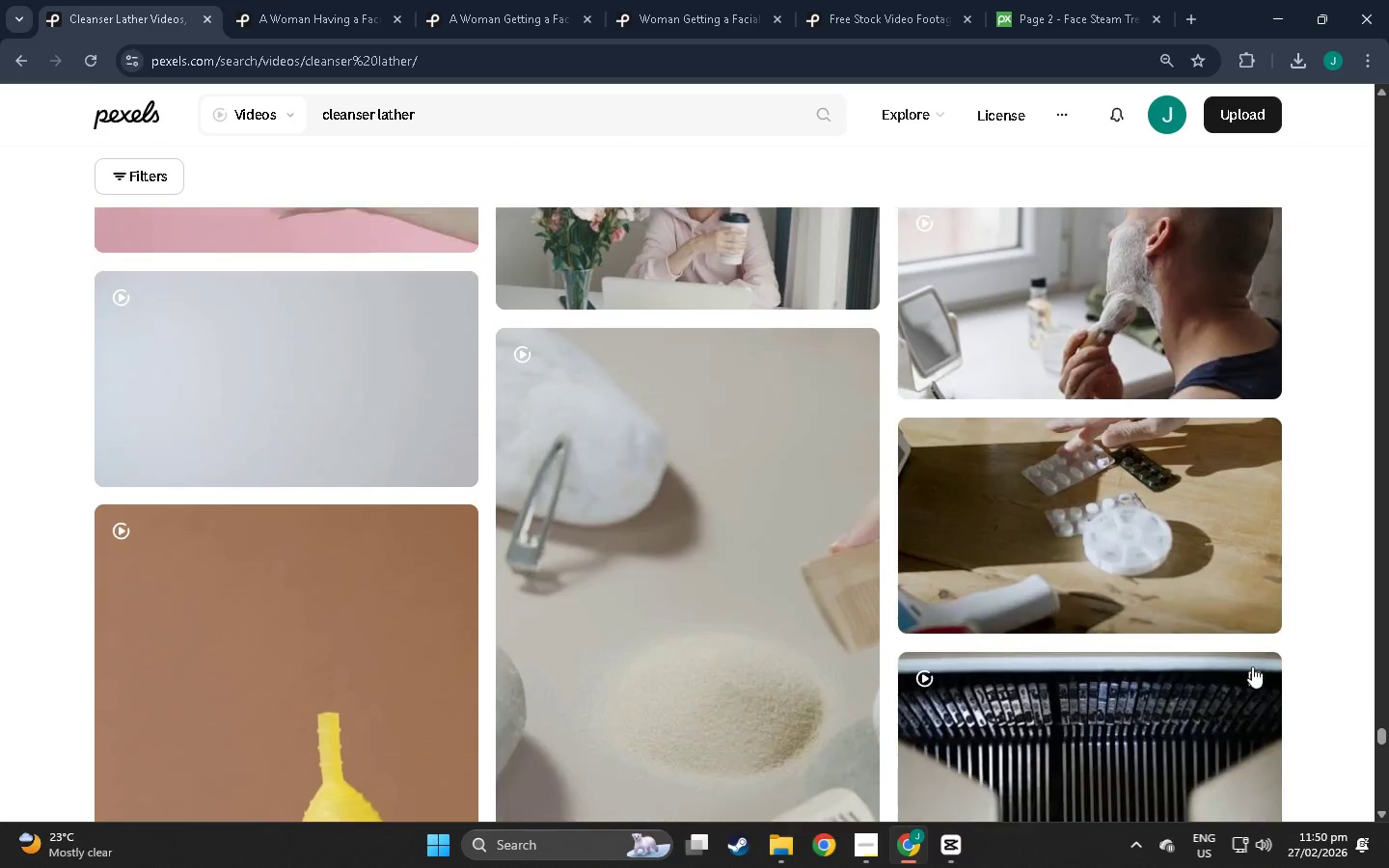 
scroll: coordinate [1344, 724], scroll_direction: down, amount: 21.0
 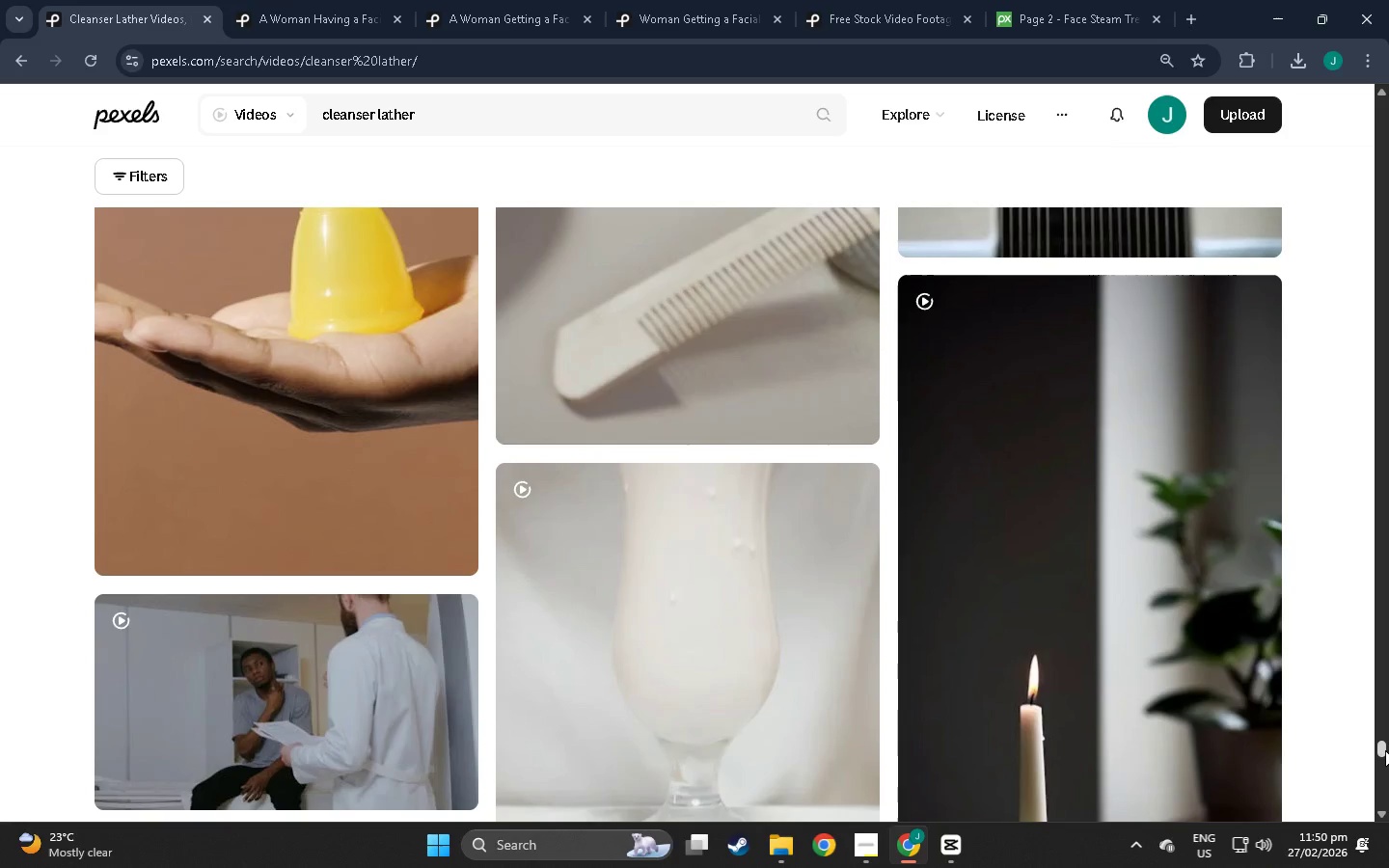 
left_click_drag(start_coordinate=[1386, 749], to_coordinate=[1384, 847])
 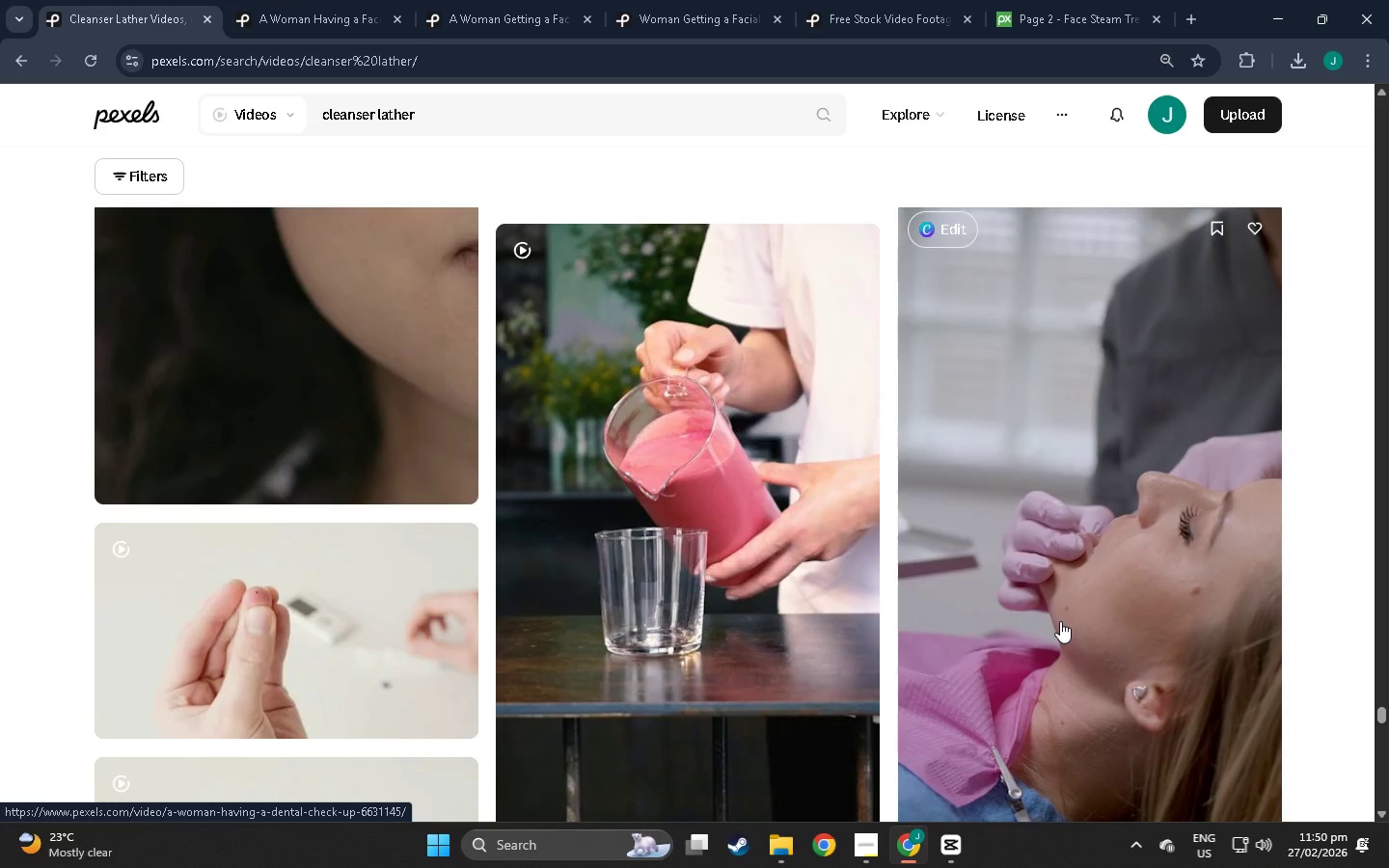 
wait(5.44)
 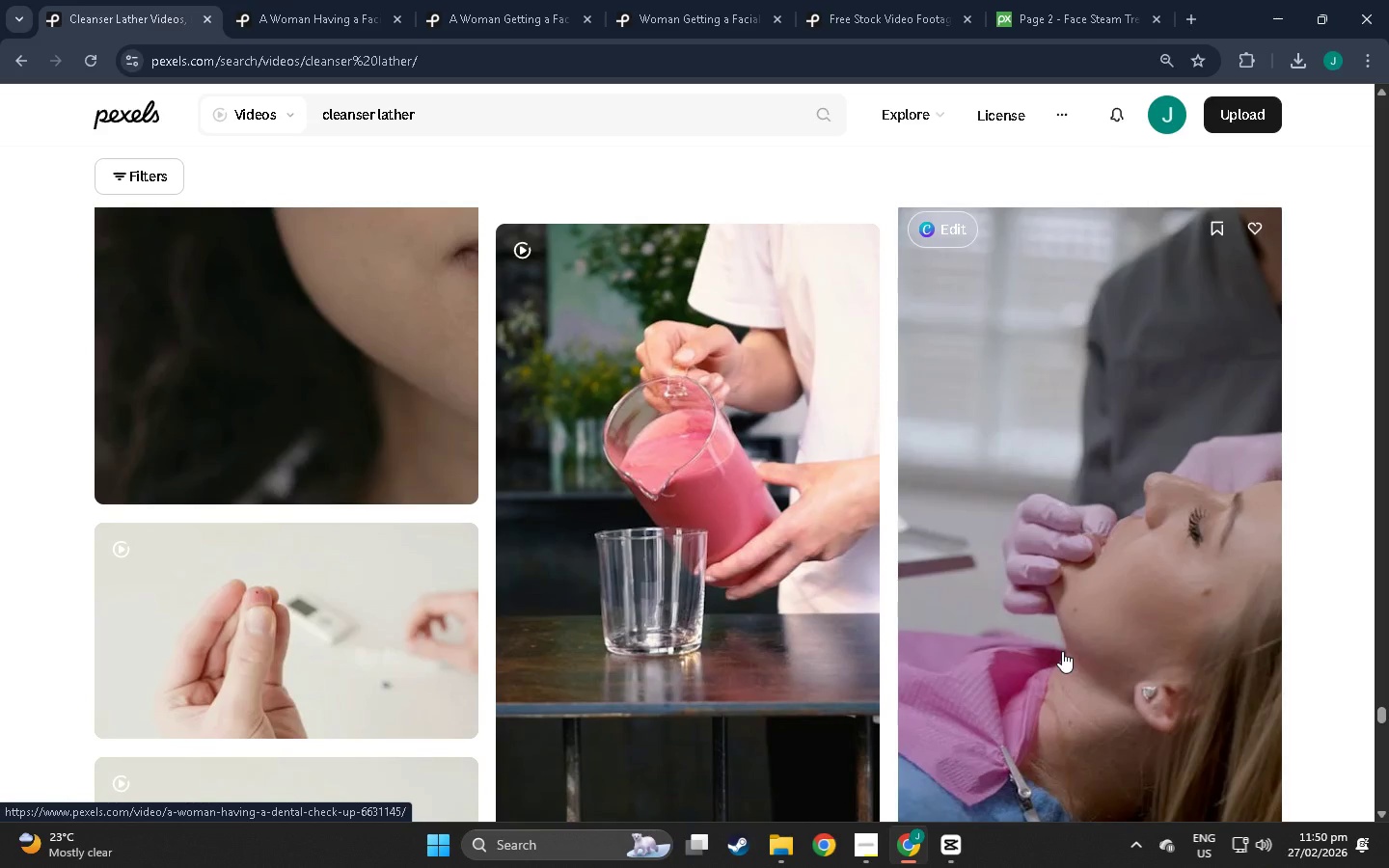 
scroll: coordinate [697, 533], scroll_direction: down, amount: 42.0
 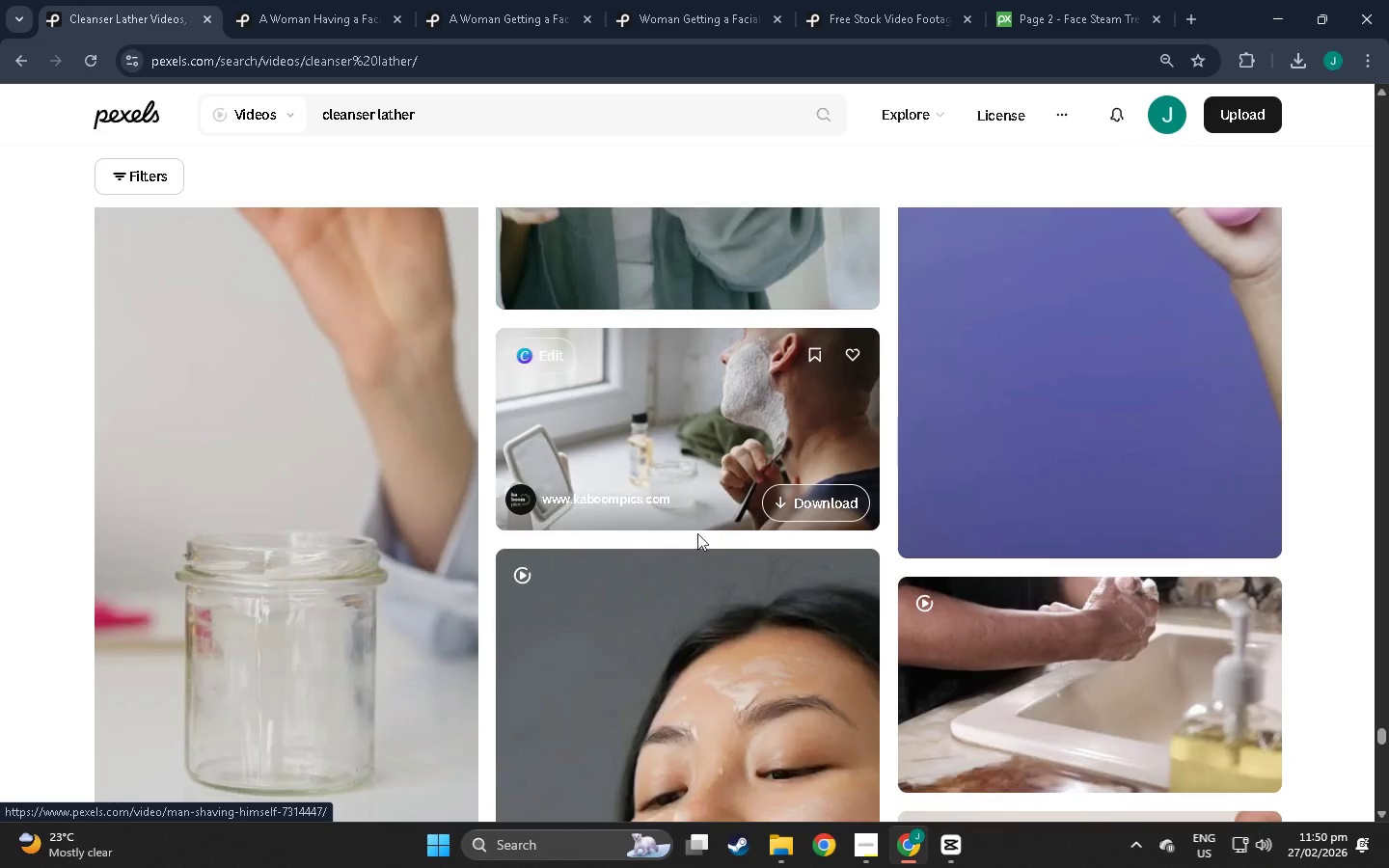 
scroll: coordinate [691, 503], scroll_direction: up, amount: 13.0
 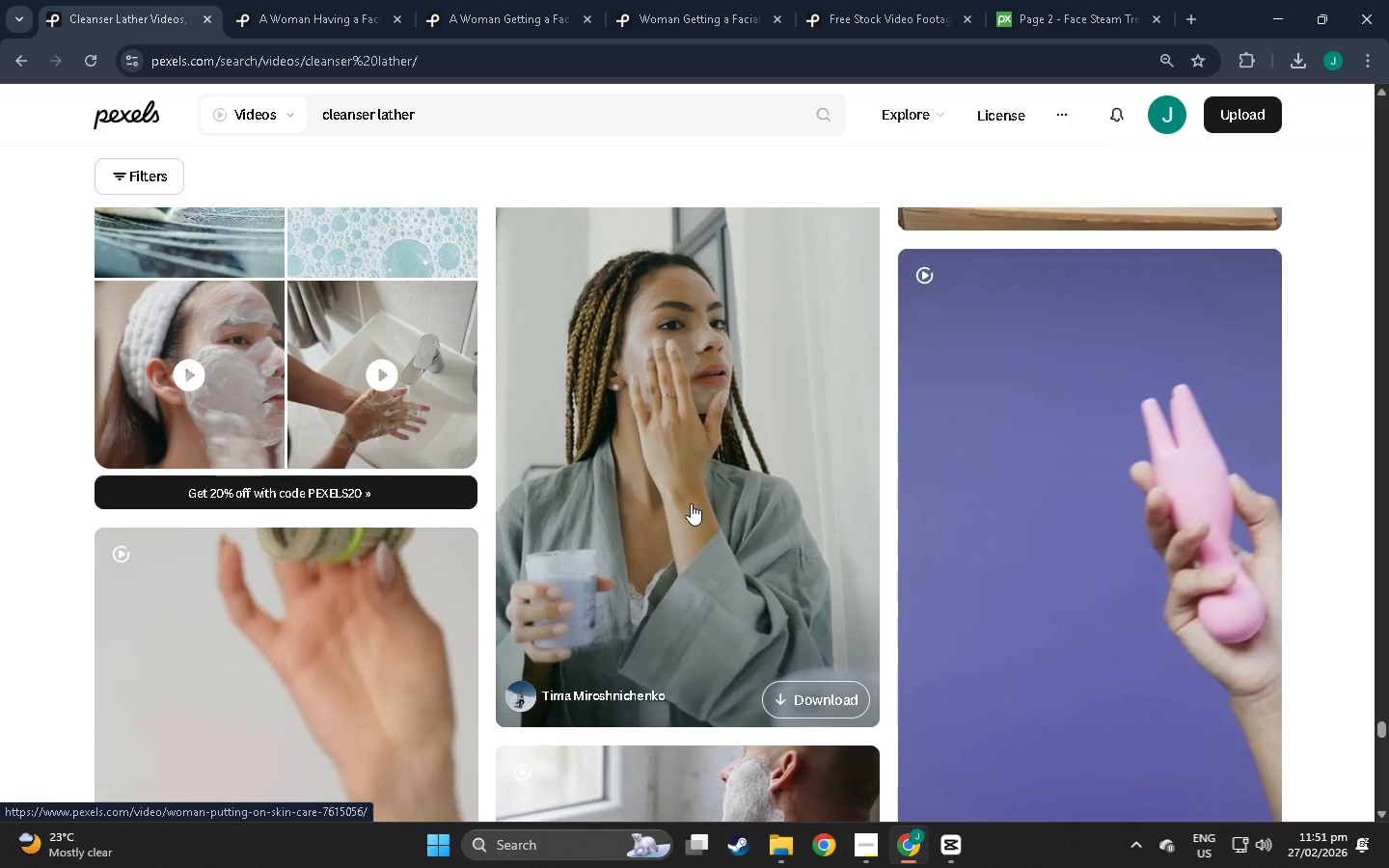 
scroll: coordinate [506, 295], scroll_direction: down, amount: 232.0
 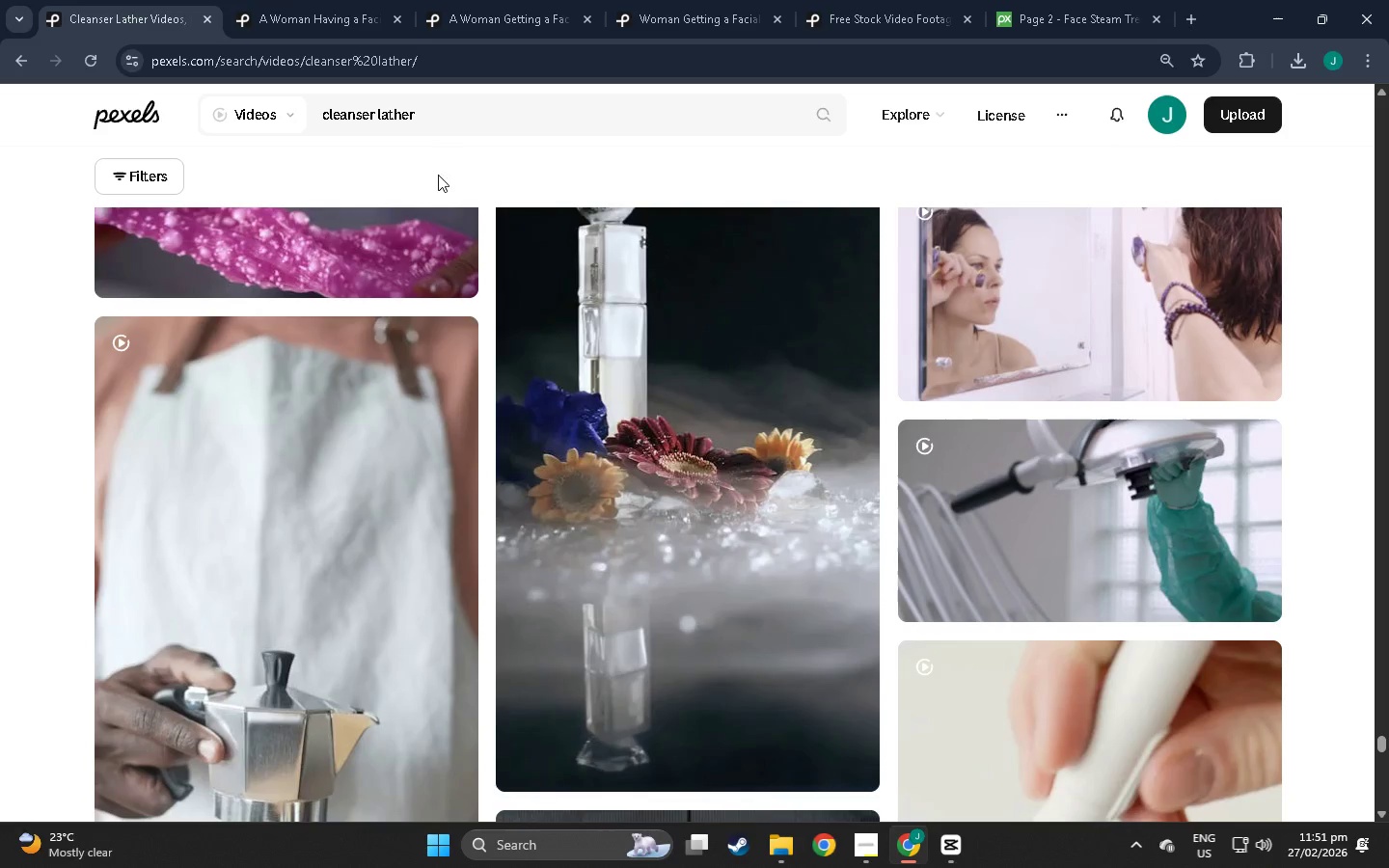 
left_click([452, 114])
 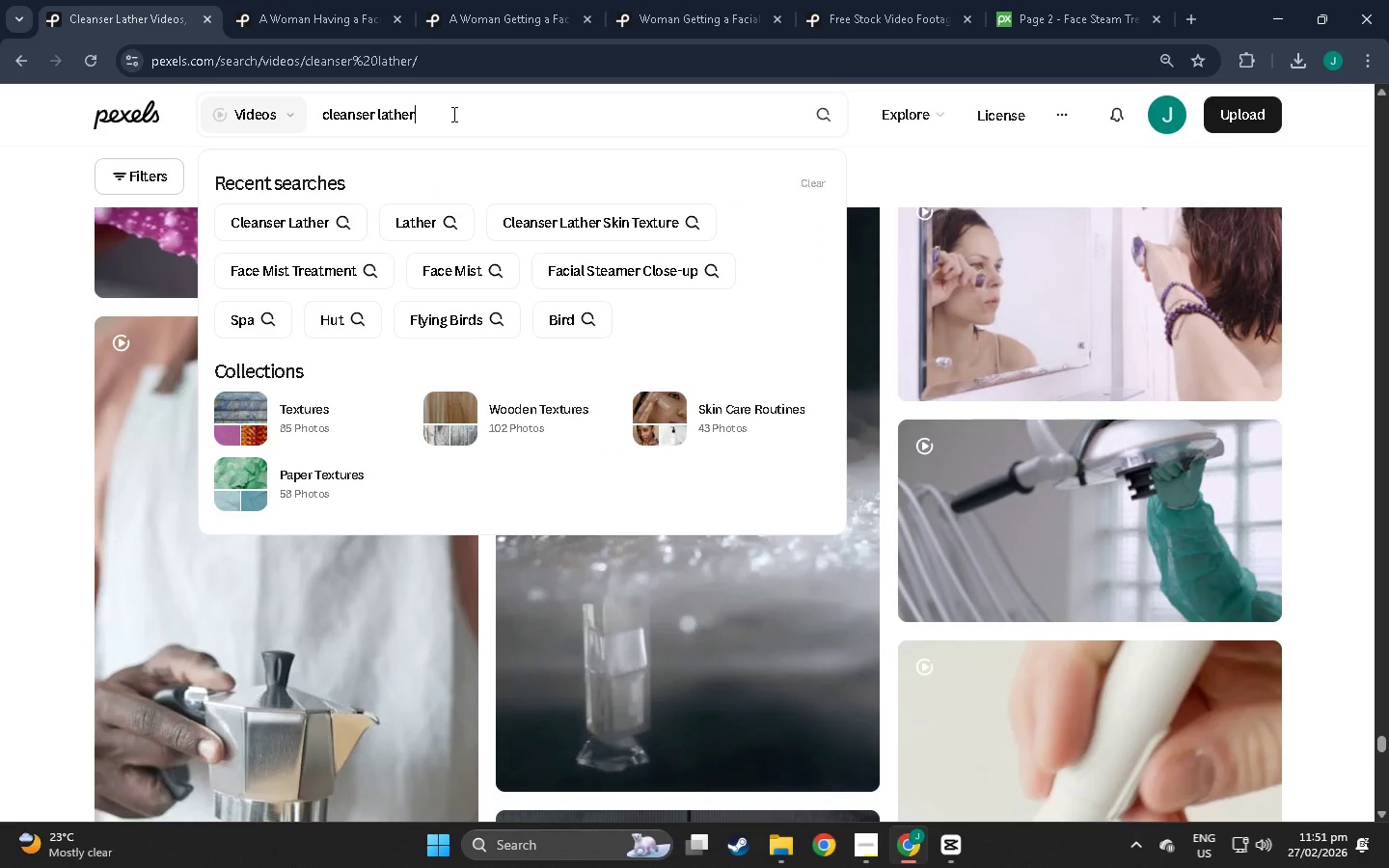 
type( spa)
 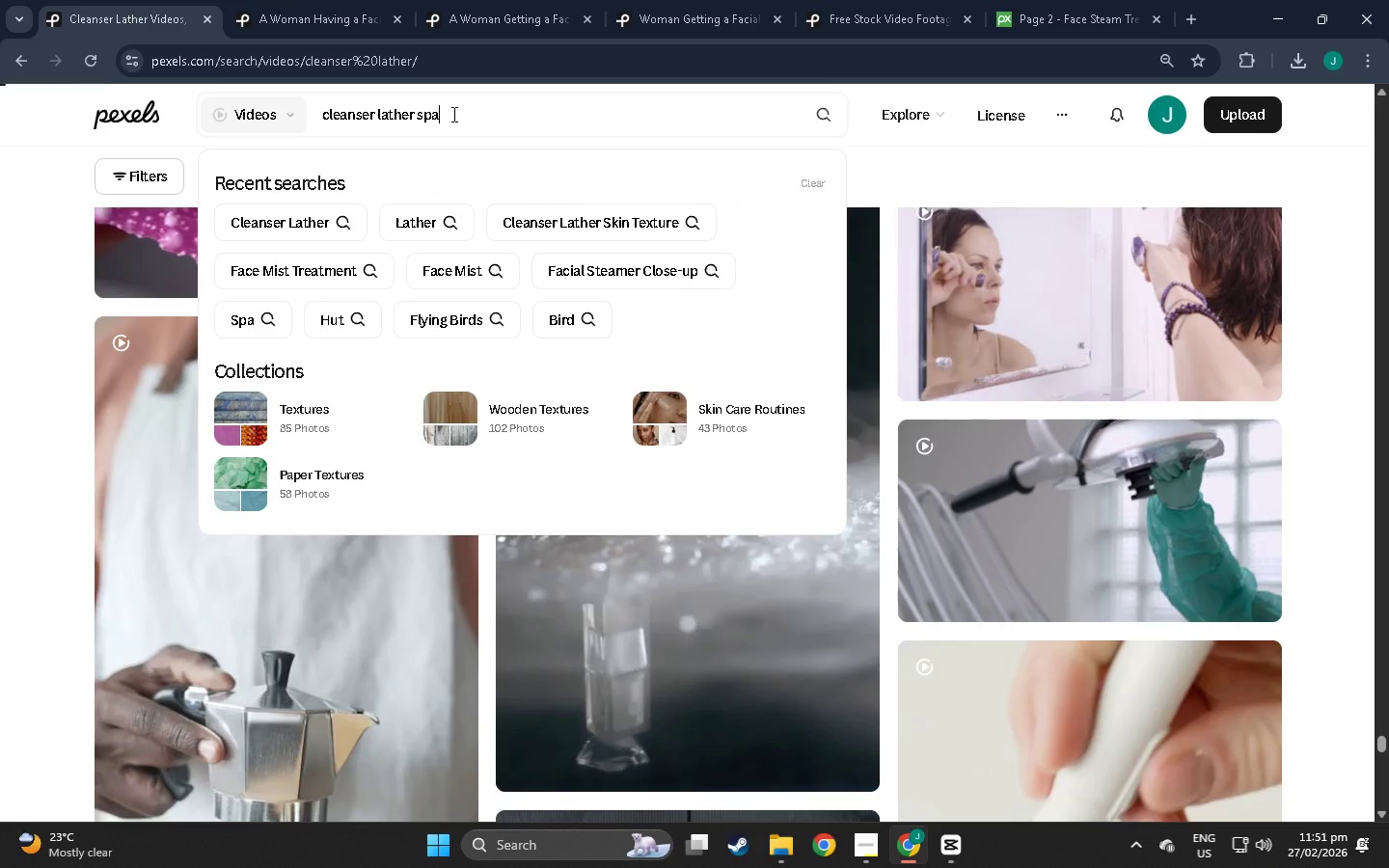 
key(Enter)
 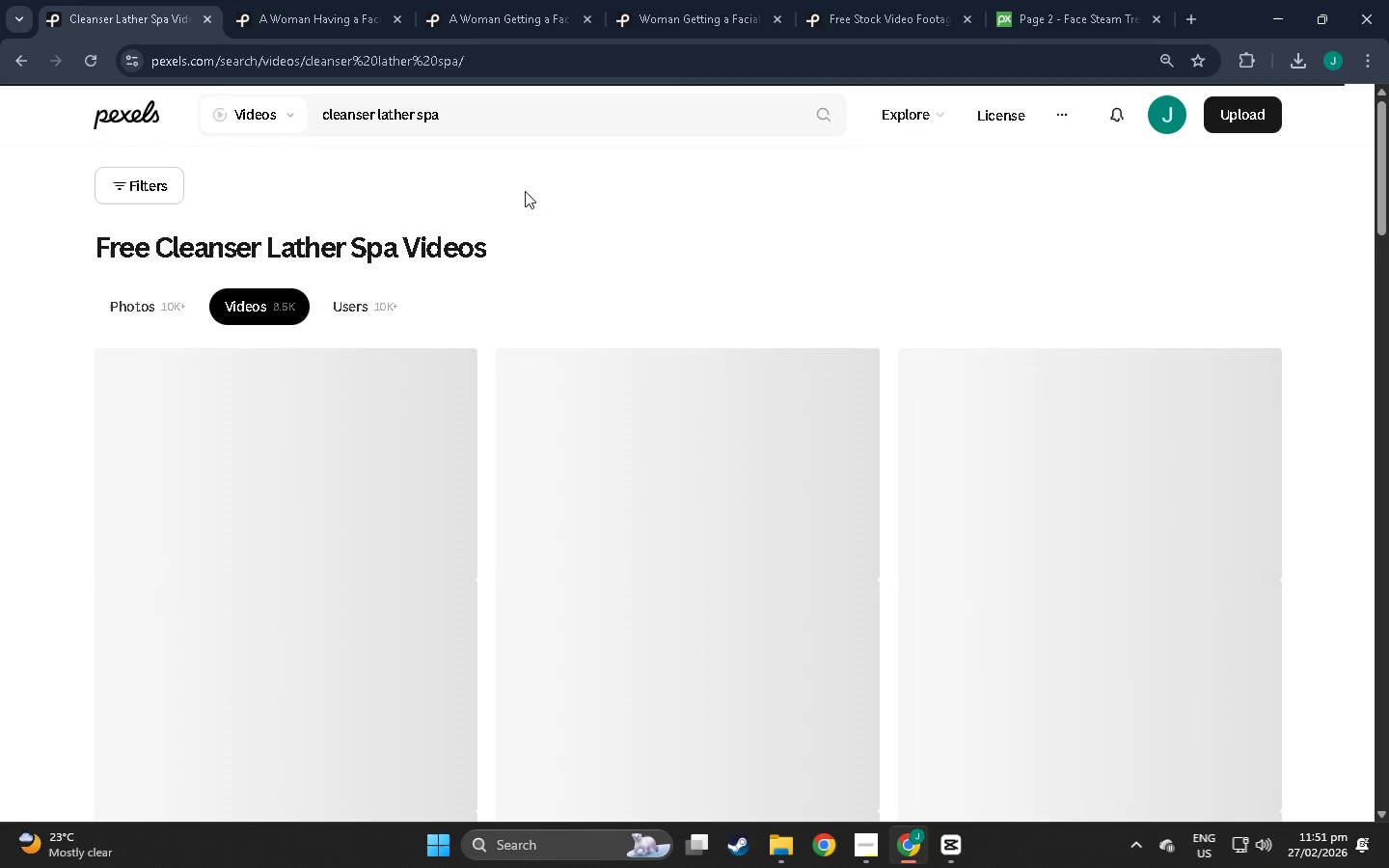 
scroll: coordinate [789, 616], scroll_direction: down, amount: 40.0
 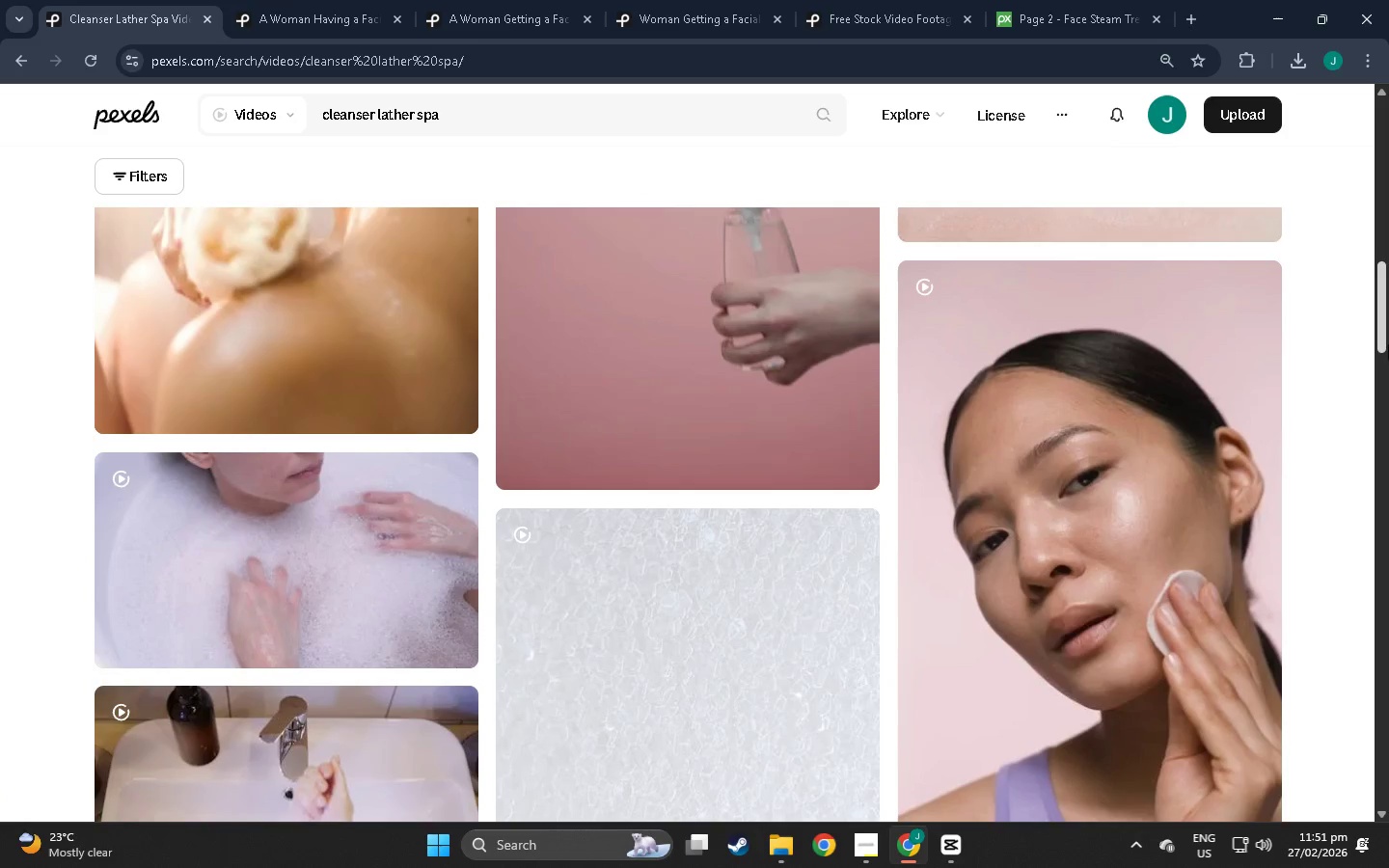 
left_click_drag(start_coordinate=[1382, 320], to_coordinate=[1378, 405])
 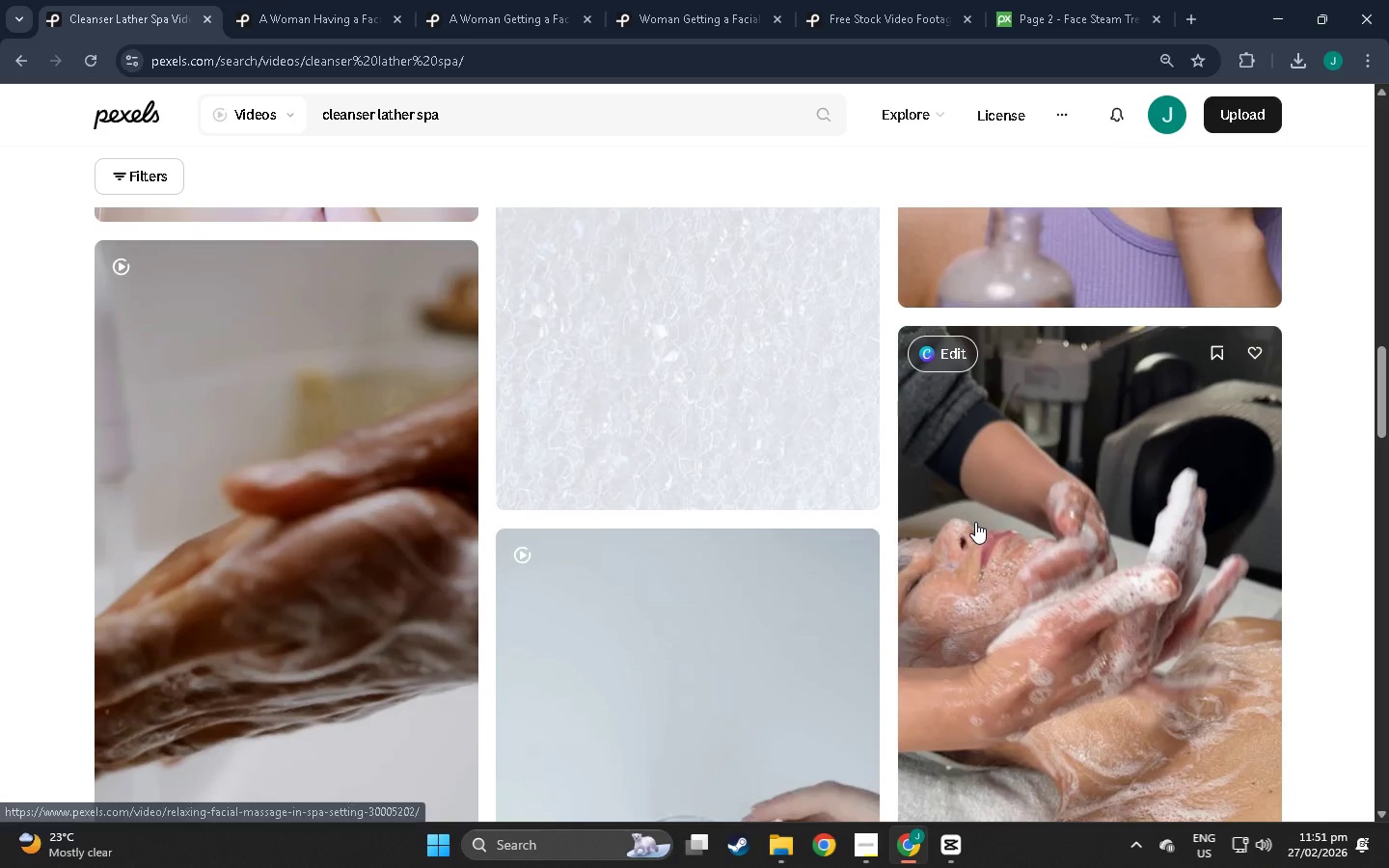 
scroll: coordinate [975, 522], scroll_direction: down, amount: 1.0
 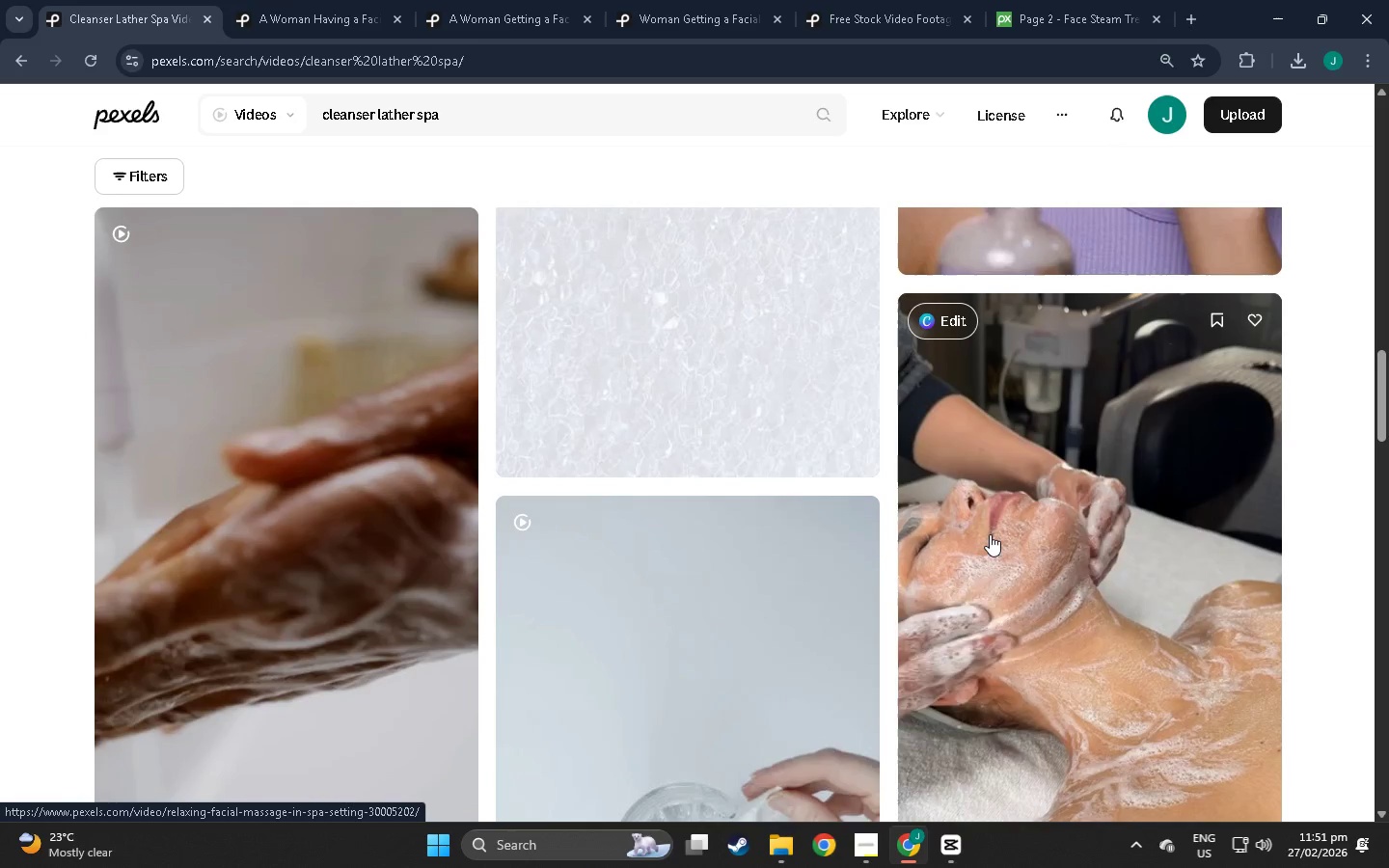 
wait(9.04)
 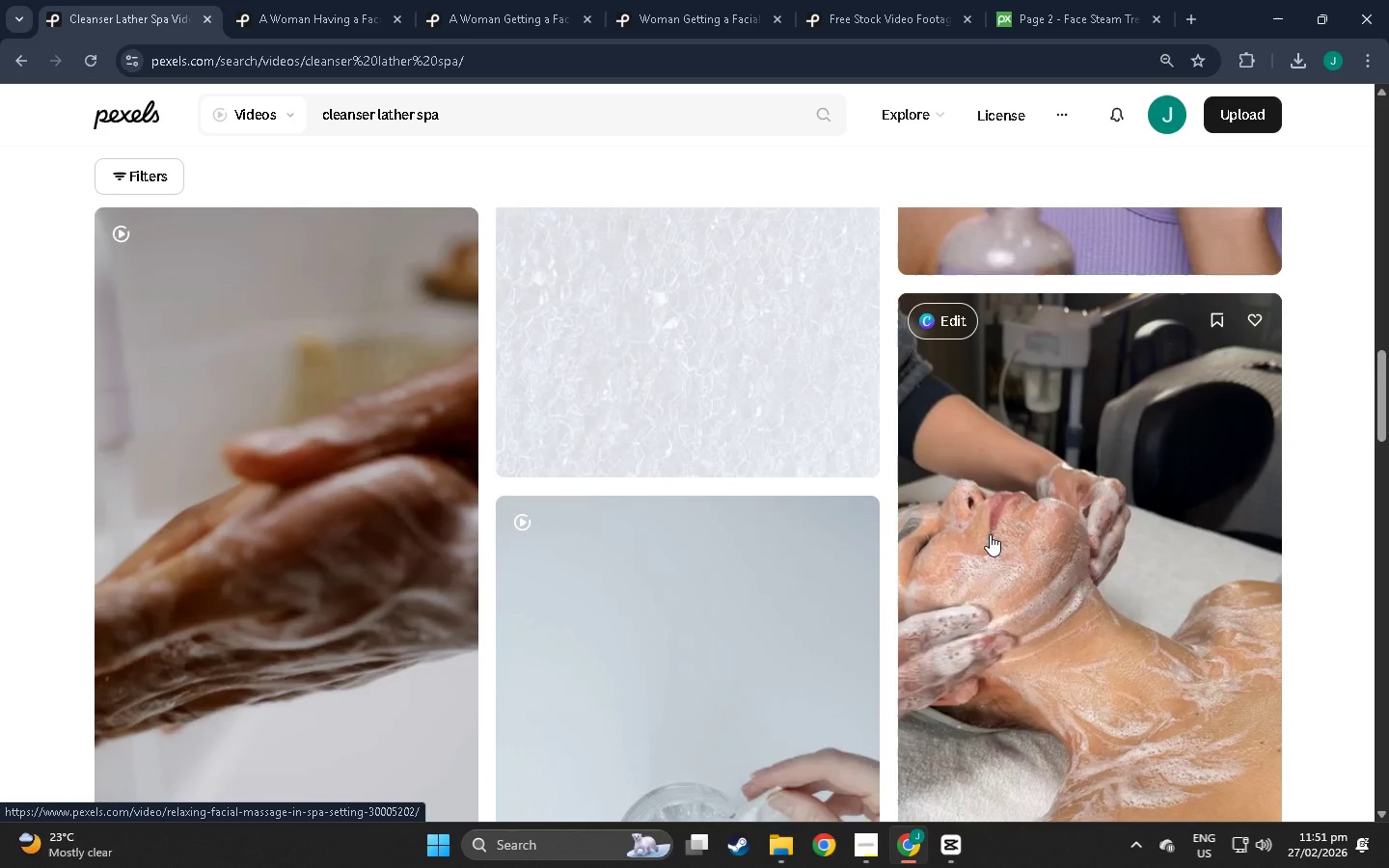 
scroll: coordinate [990, 534], scroll_direction: down, amount: 2.0
 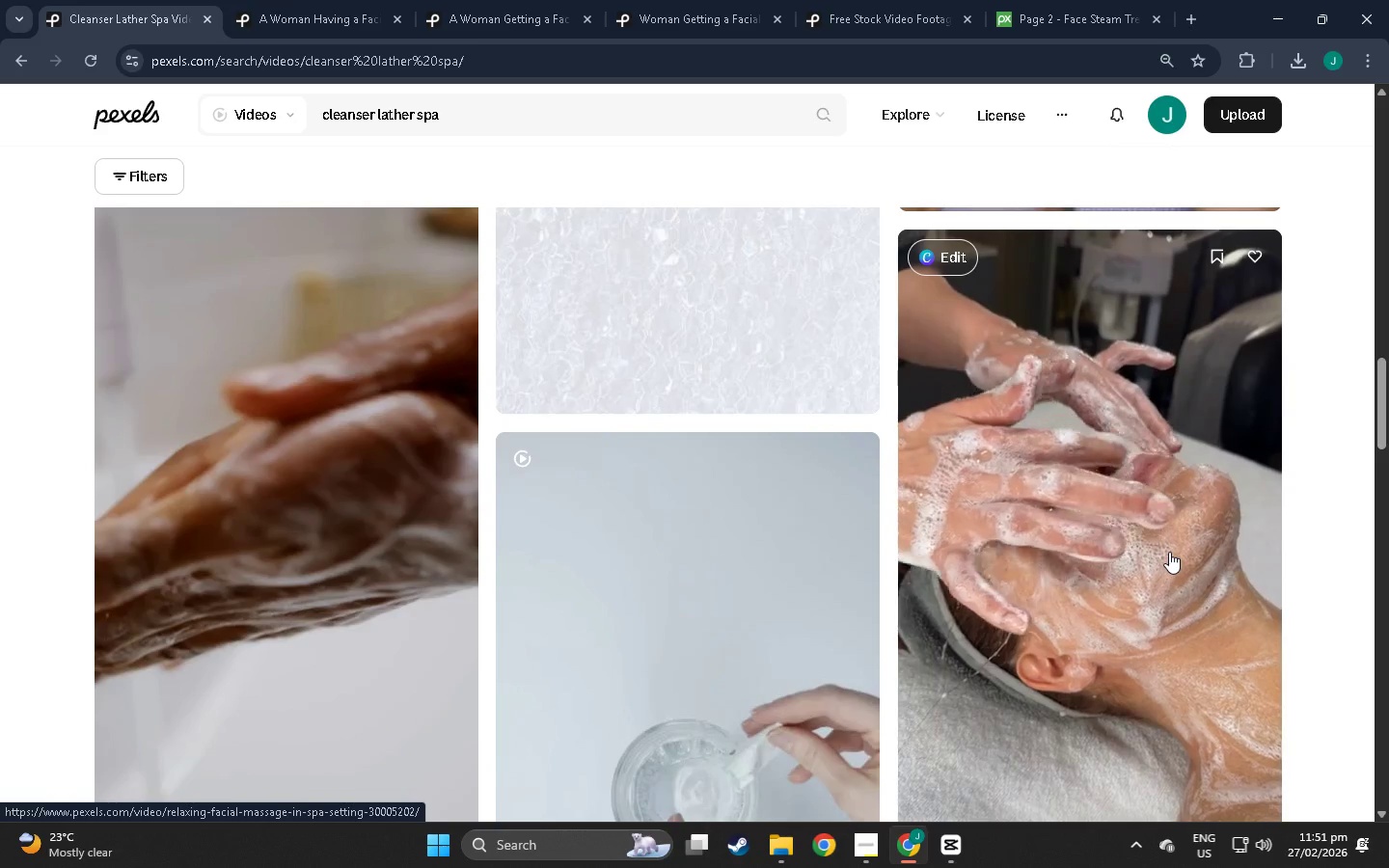 
right_click([1108, 508])
 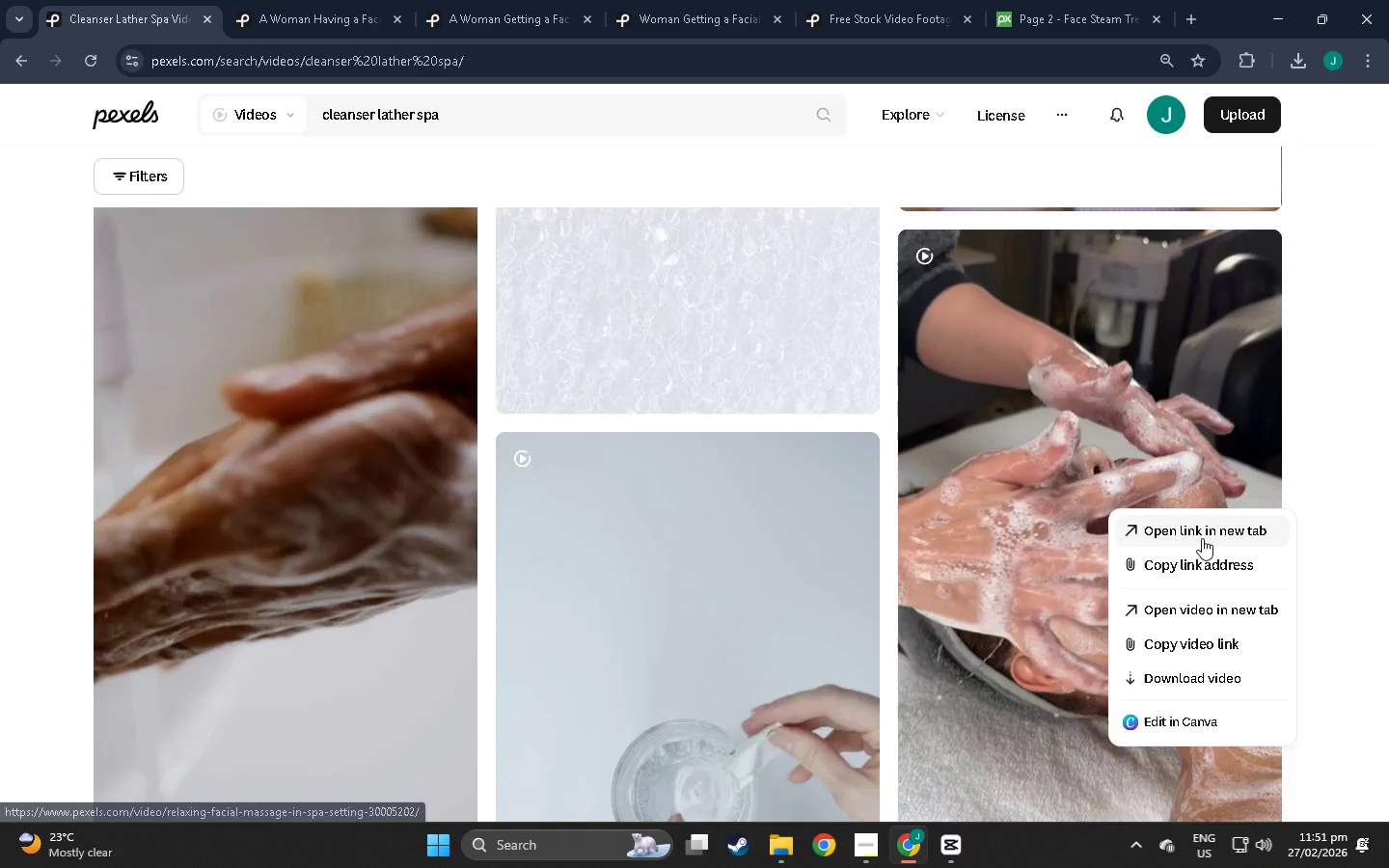 
left_click([1196, 535])
 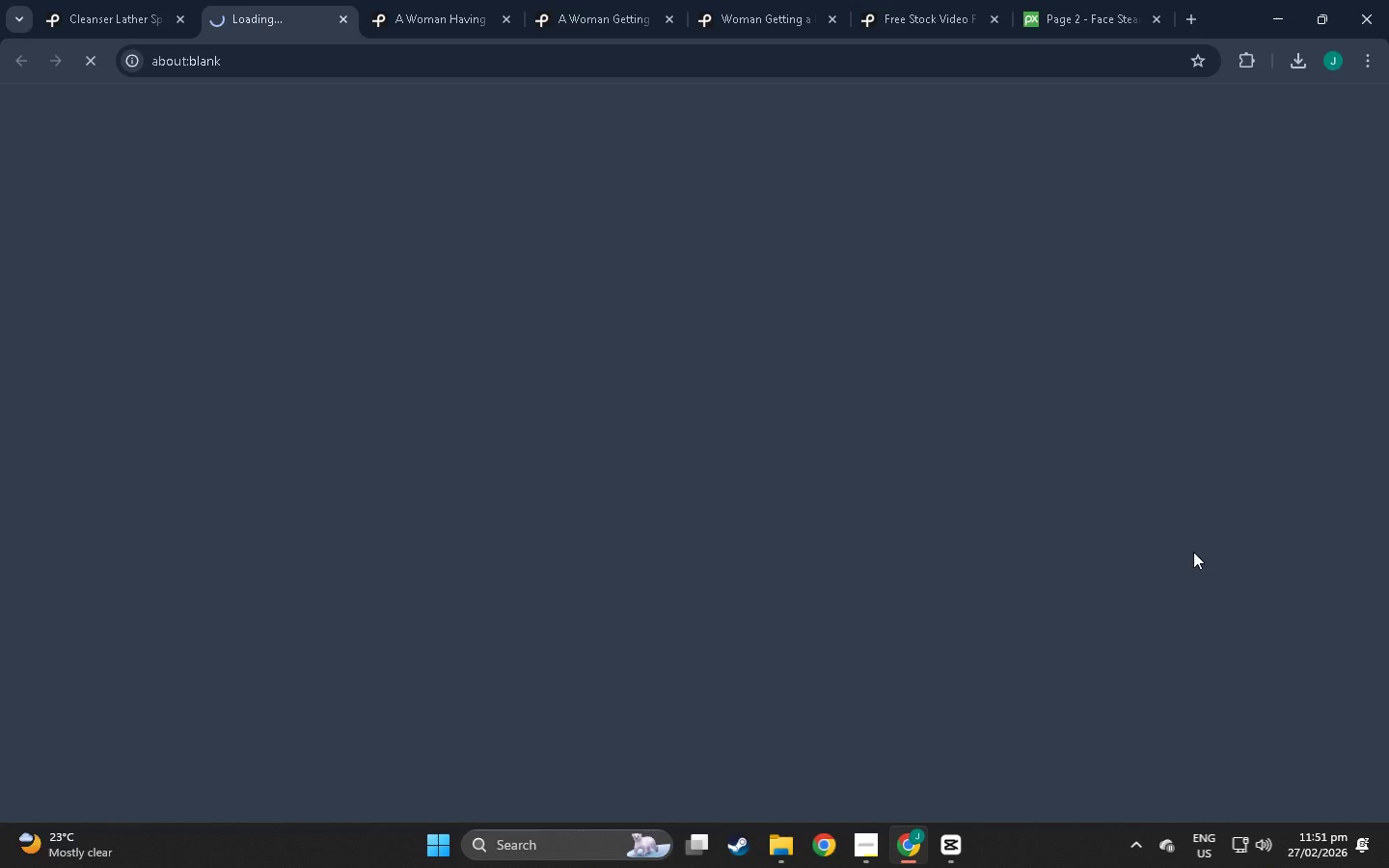 
scroll: coordinate [1161, 550], scroll_direction: down, amount: 3.0
 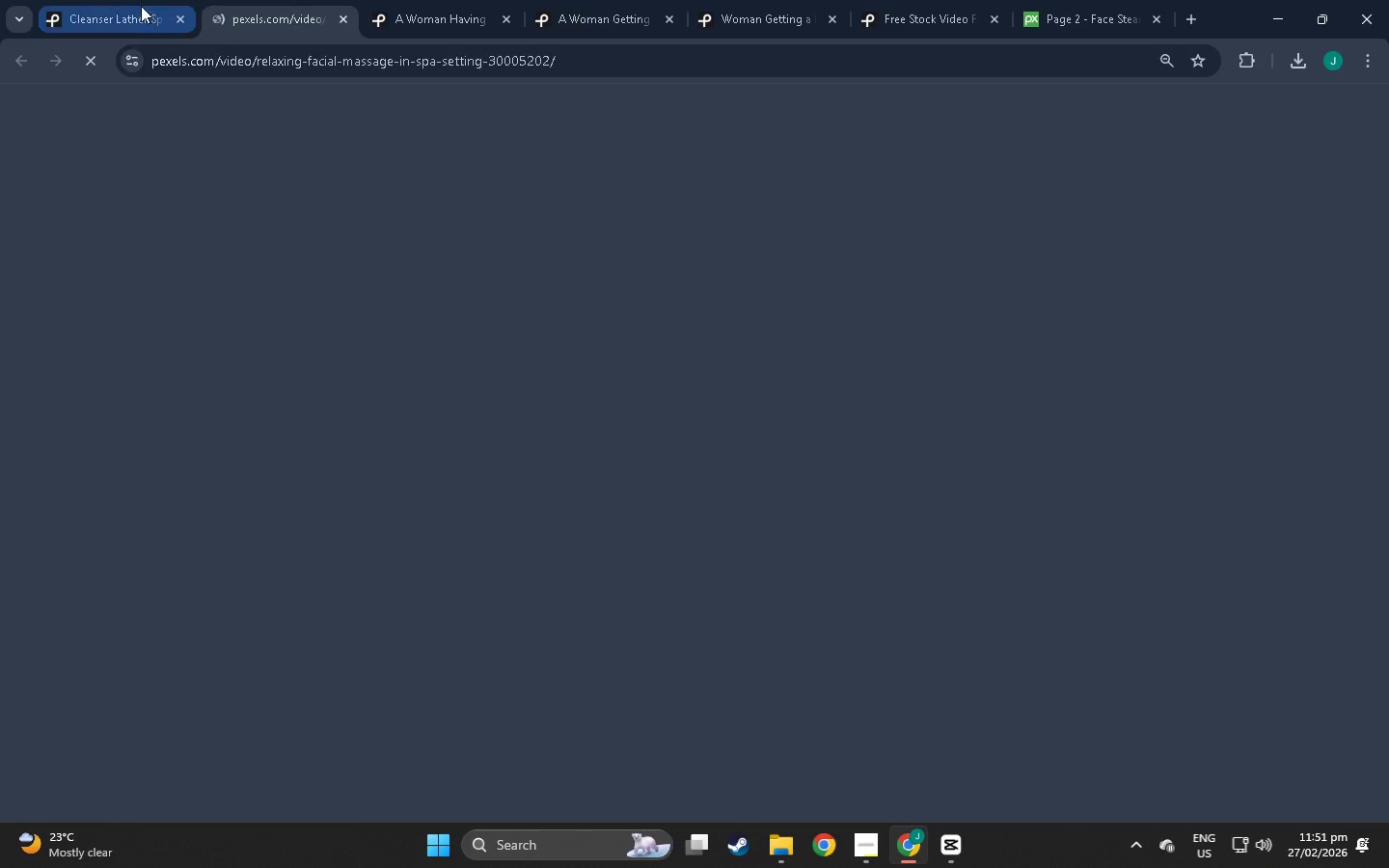 
left_click([115, 0])
 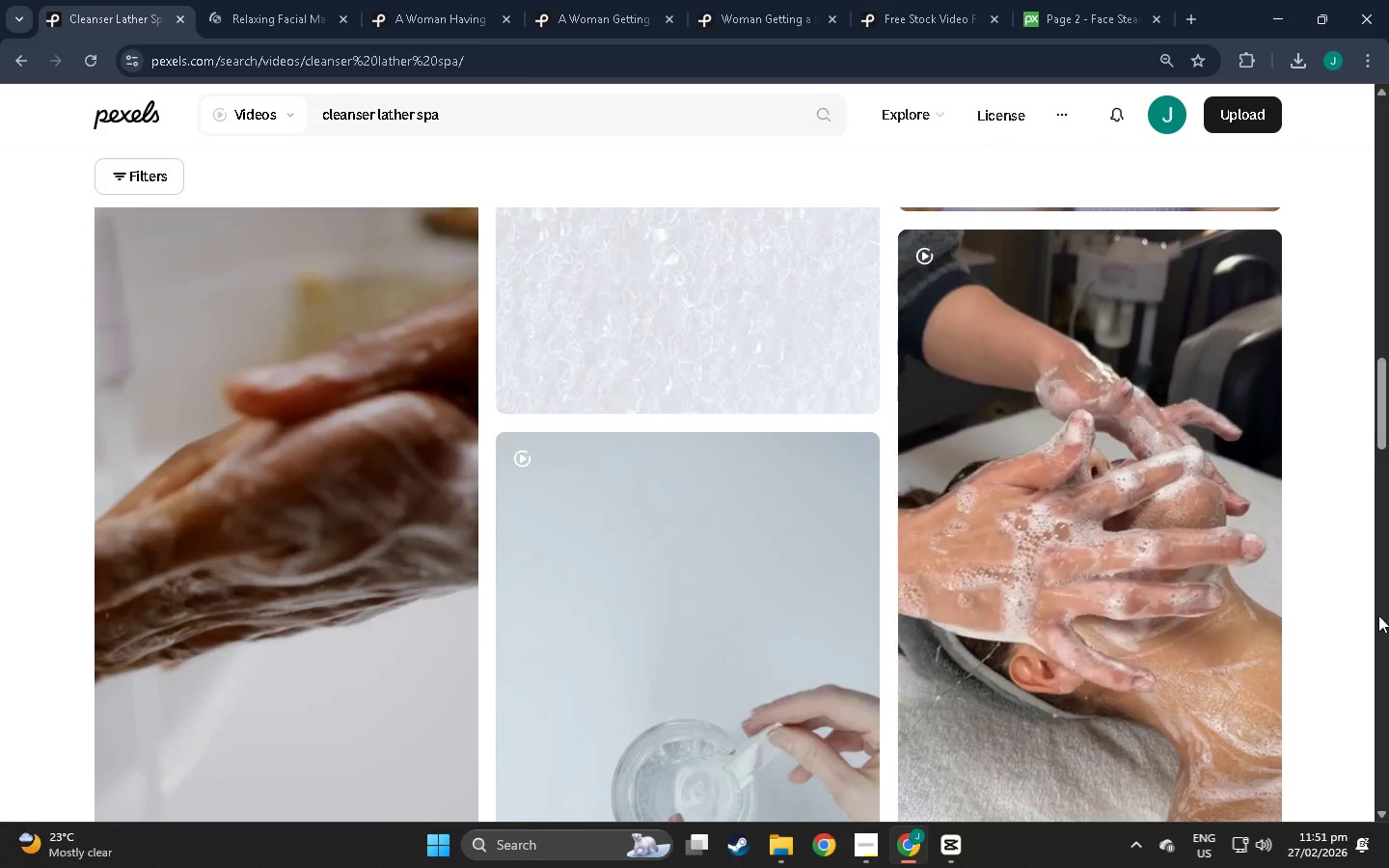 
scroll: coordinate [1198, 566], scroll_direction: down, amount: 18.0
 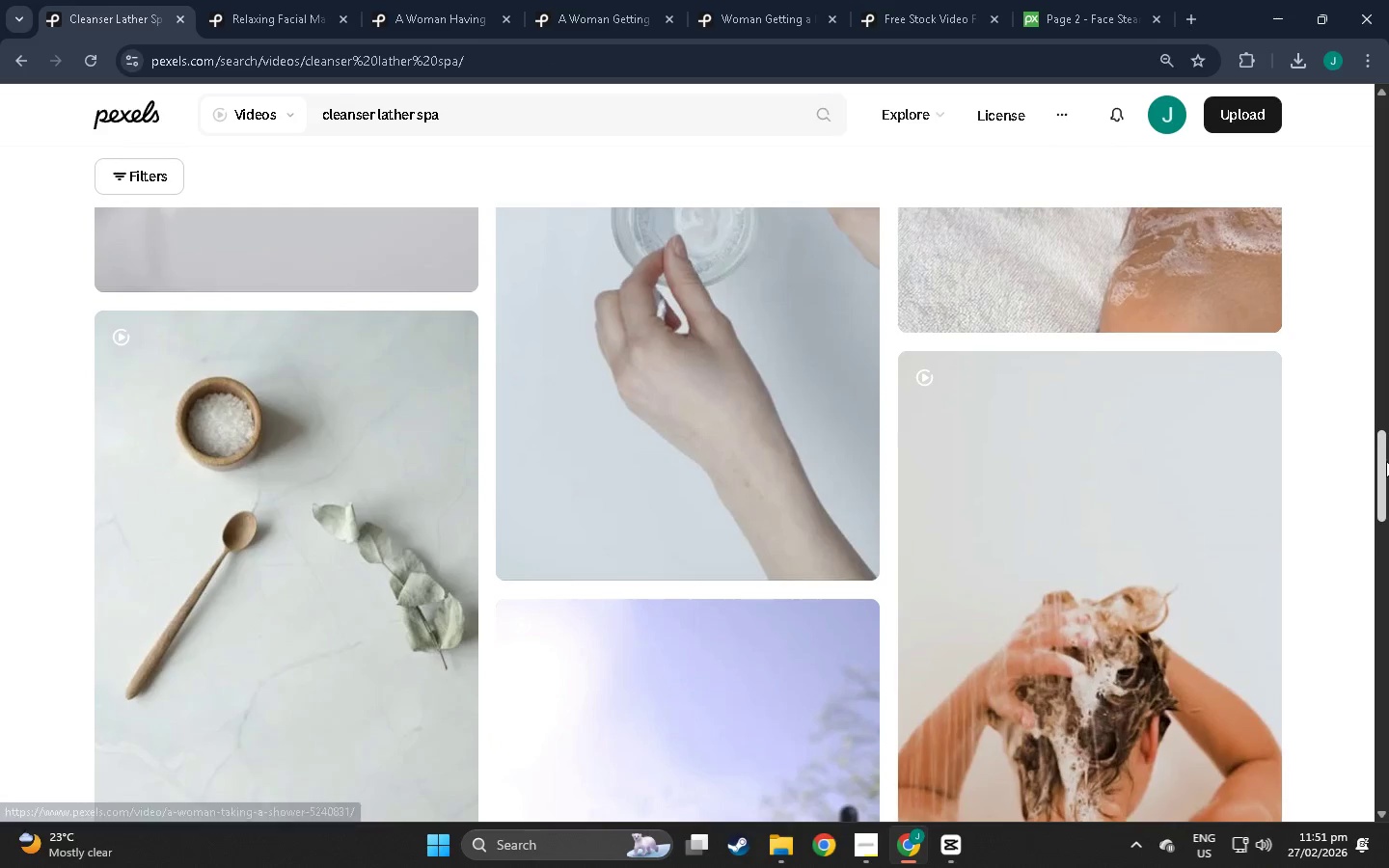 
left_click_drag(start_coordinate=[1386, 461], to_coordinate=[1360, 801])
 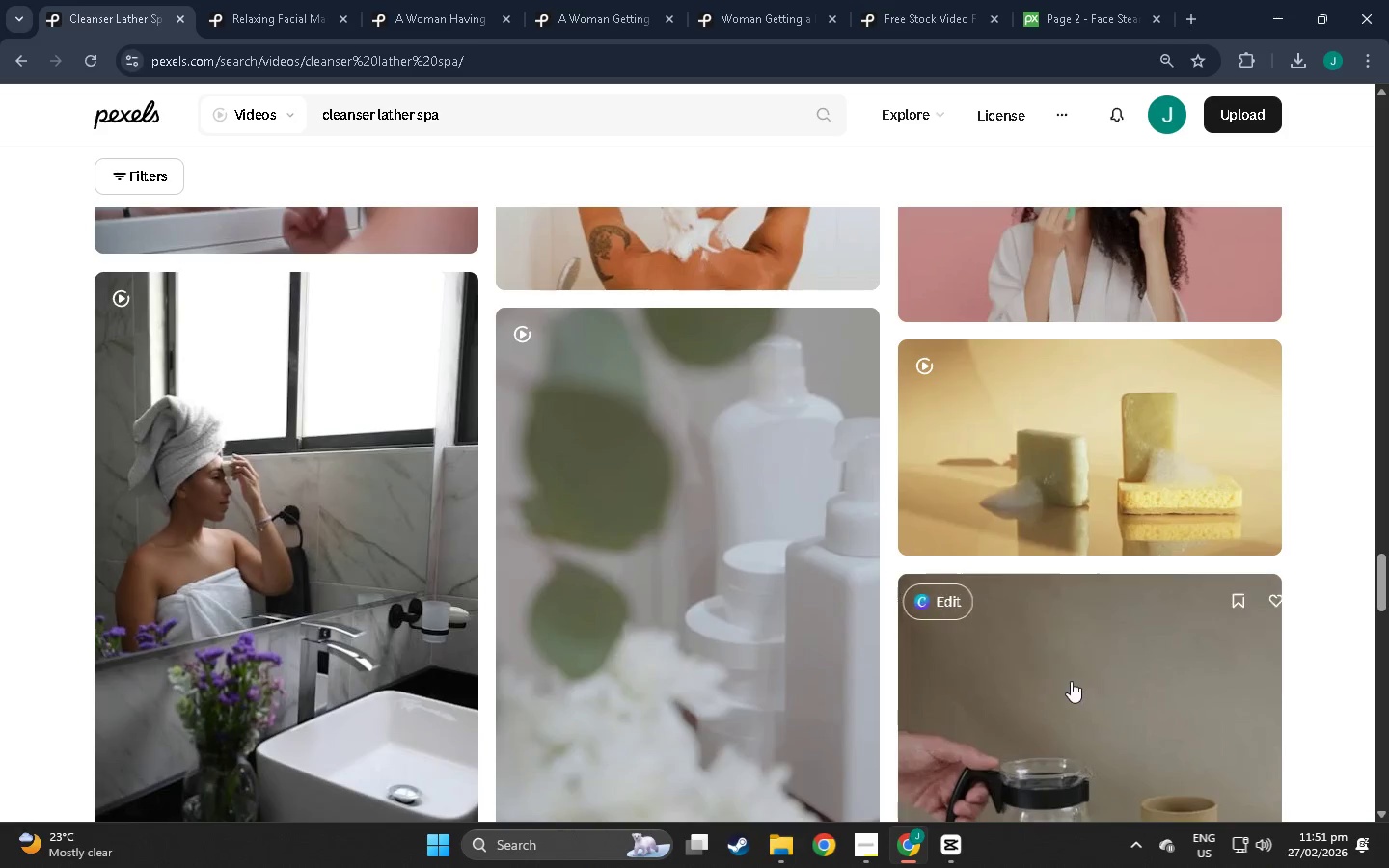 
scroll: coordinate [1237, 660], scroll_direction: down, amount: 91.0
 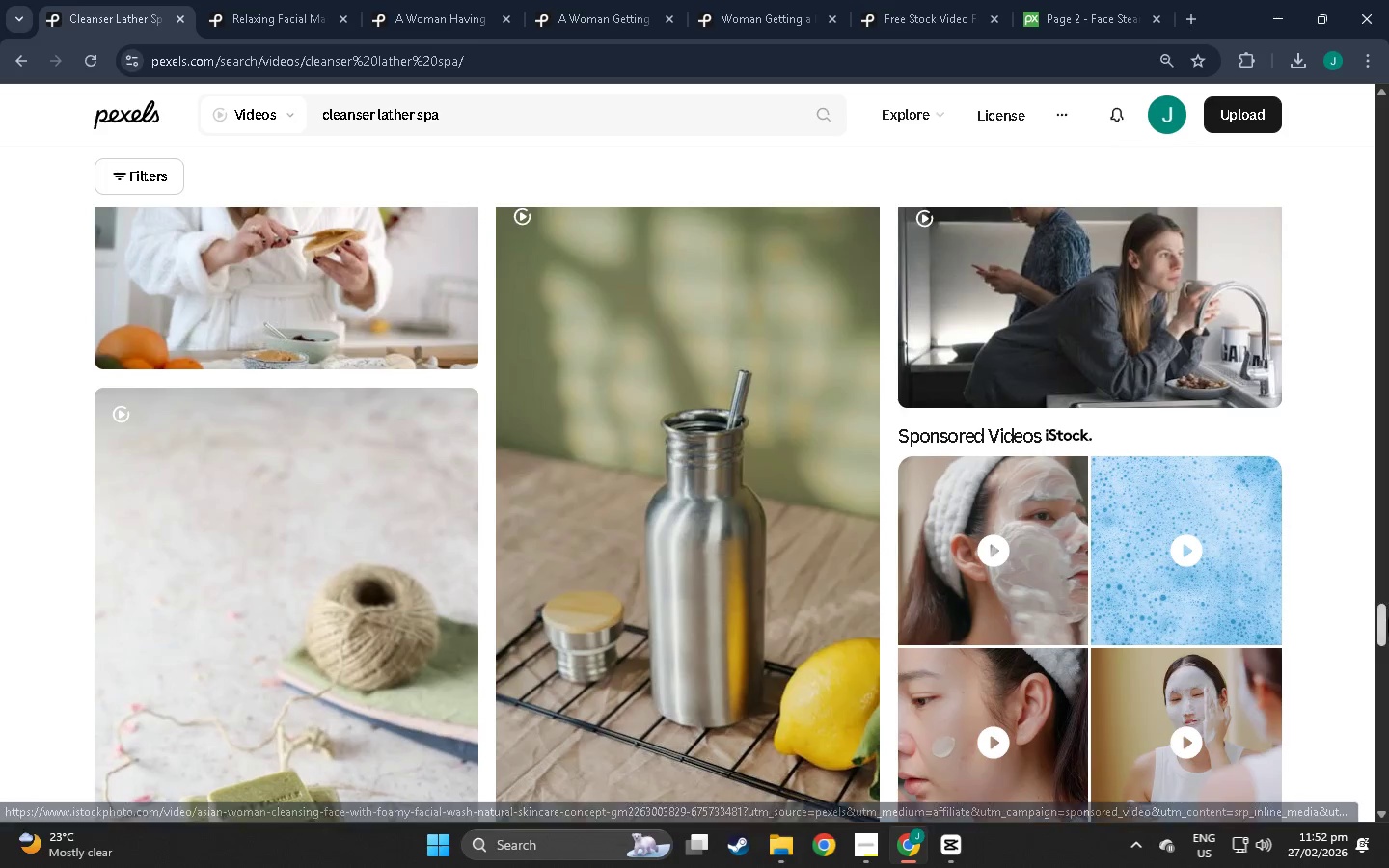 
left_click_drag(start_coordinate=[1388, 619], to_coordinate=[1388, 857])
 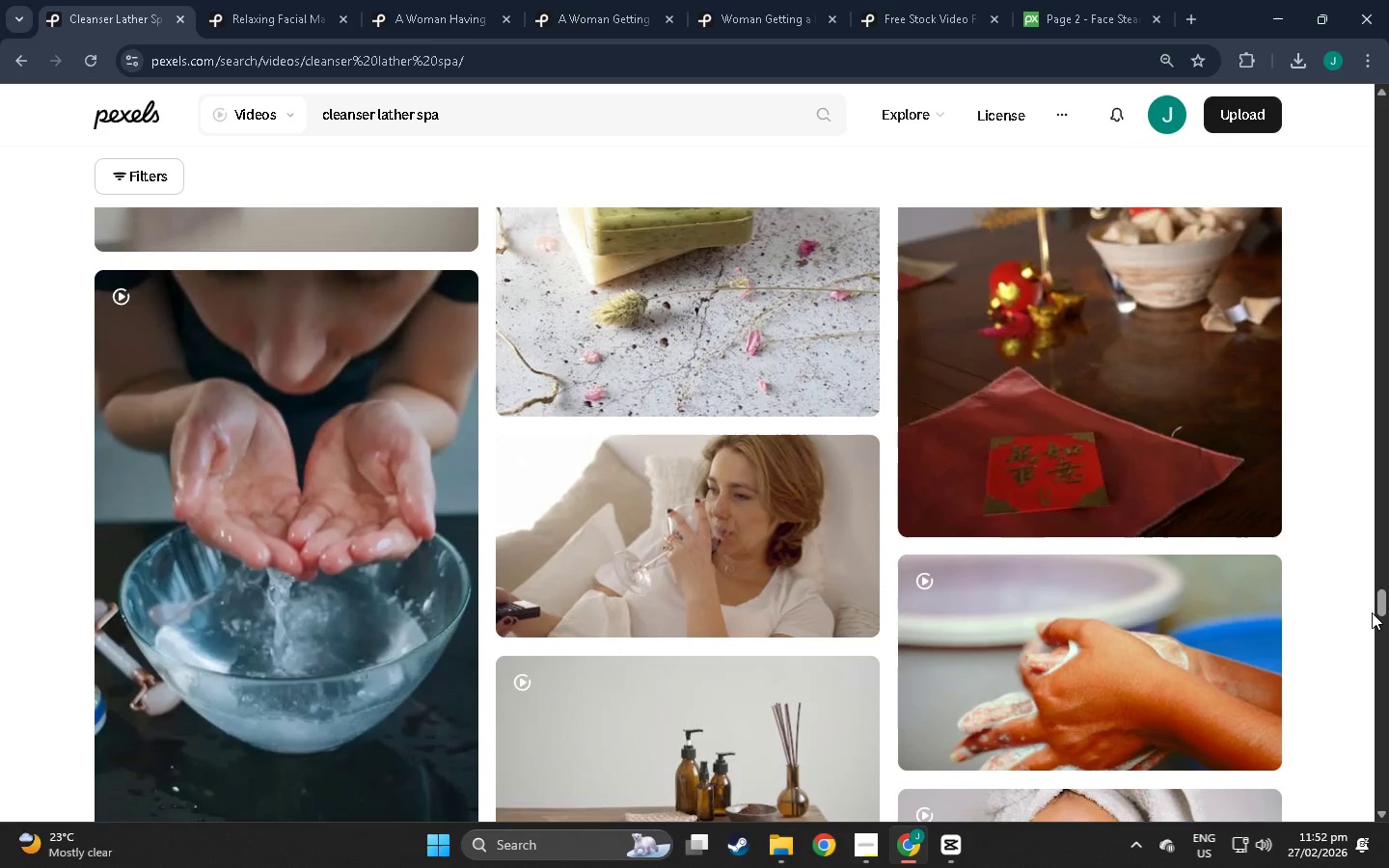 
left_click_drag(start_coordinate=[1385, 606], to_coordinate=[1371, 855])
 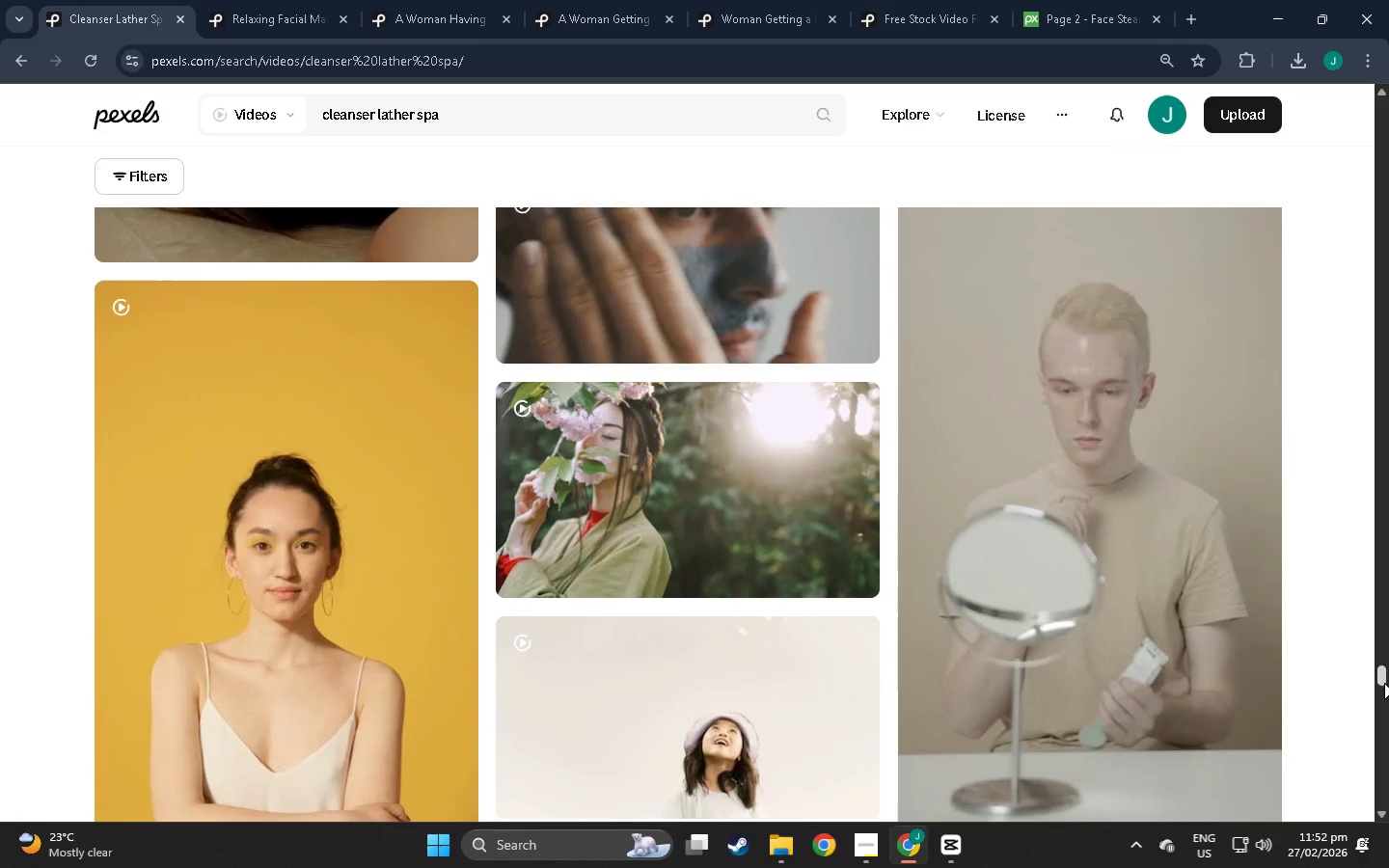 
left_click_drag(start_coordinate=[1384, 681], to_coordinate=[1367, 808])
 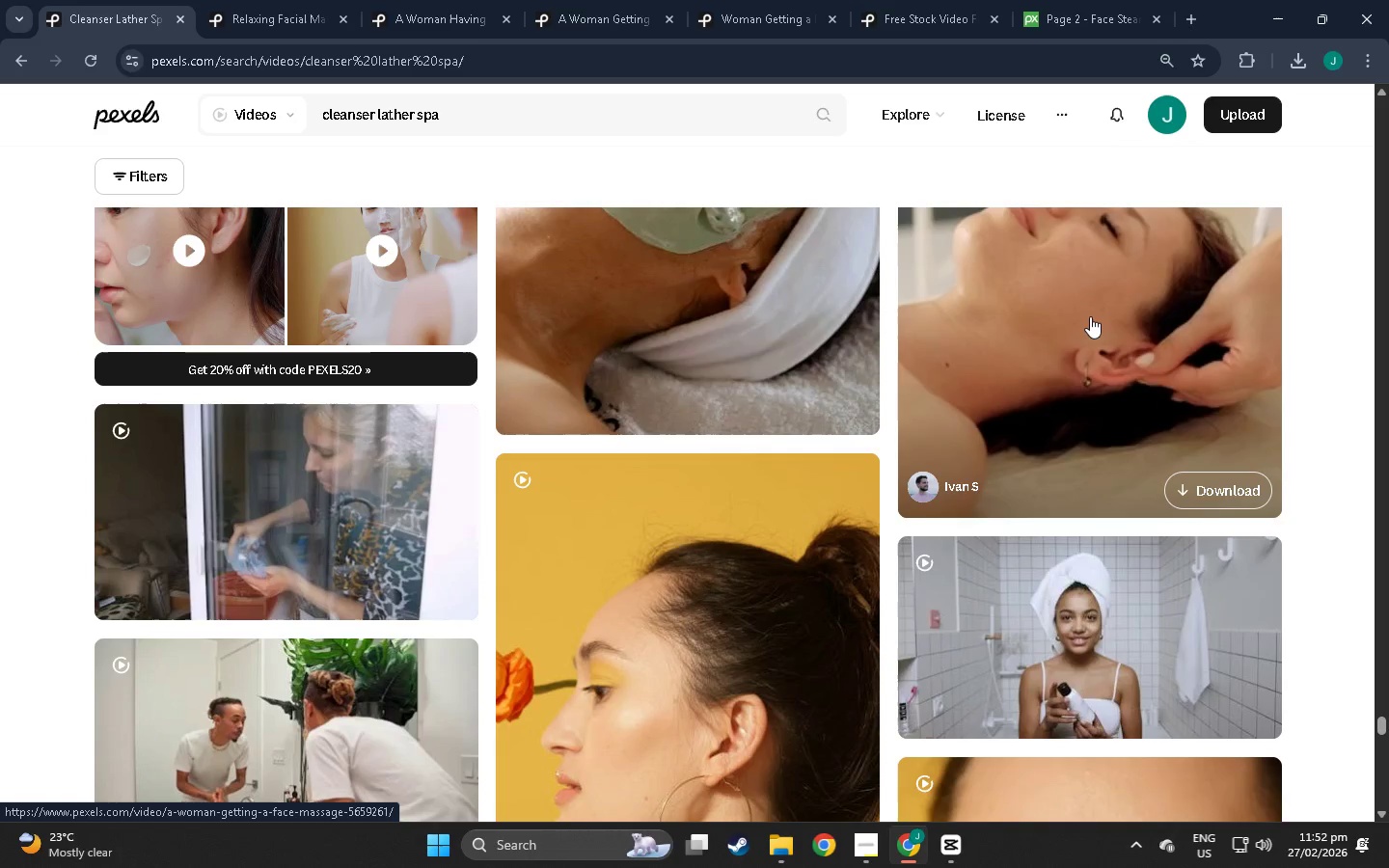 
wait(9.11)
 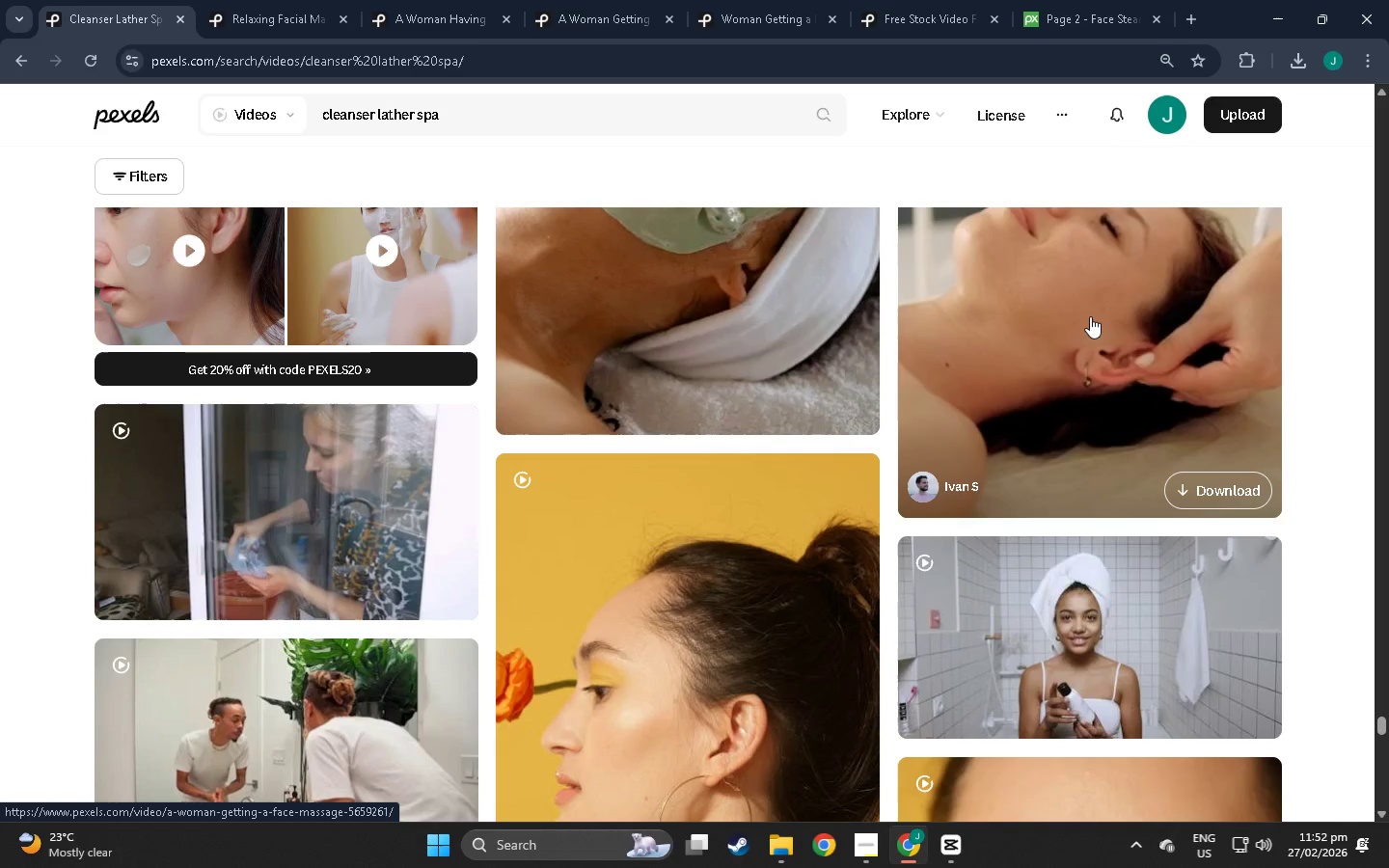 
scroll: coordinate [529, 446], scroll_direction: down, amount: 16.0
 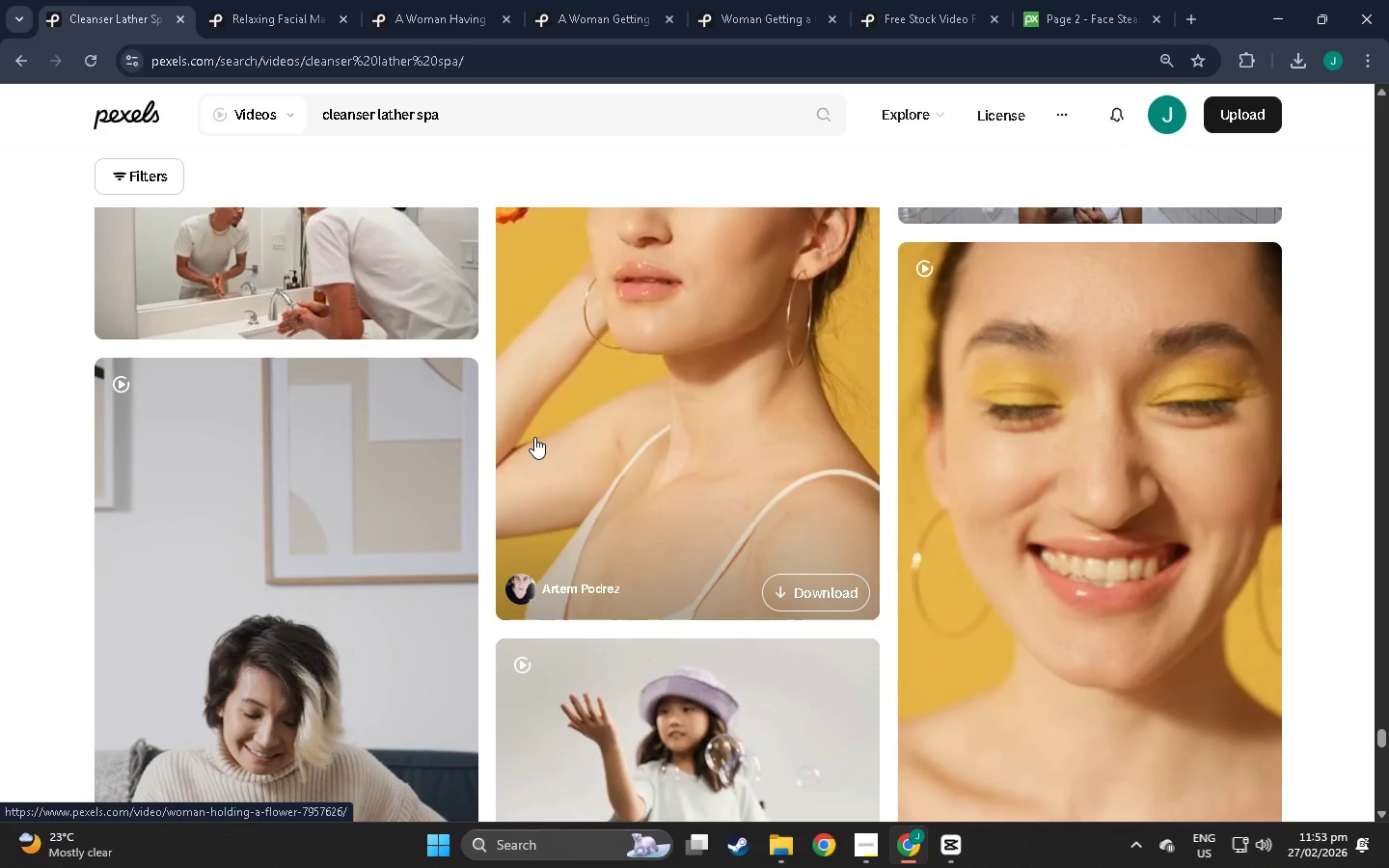 
wait(15.8)
 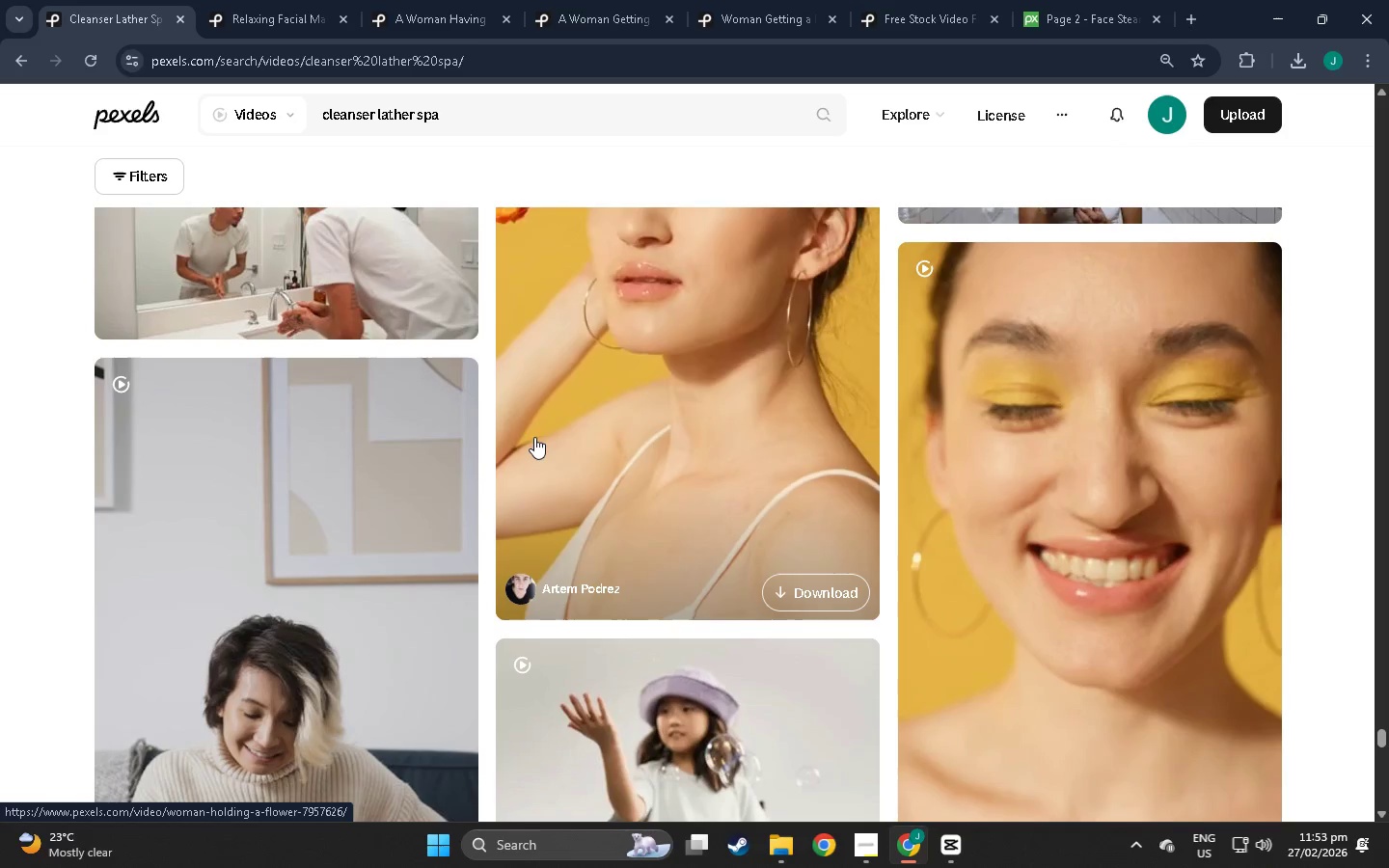 
left_click([507, 117])
 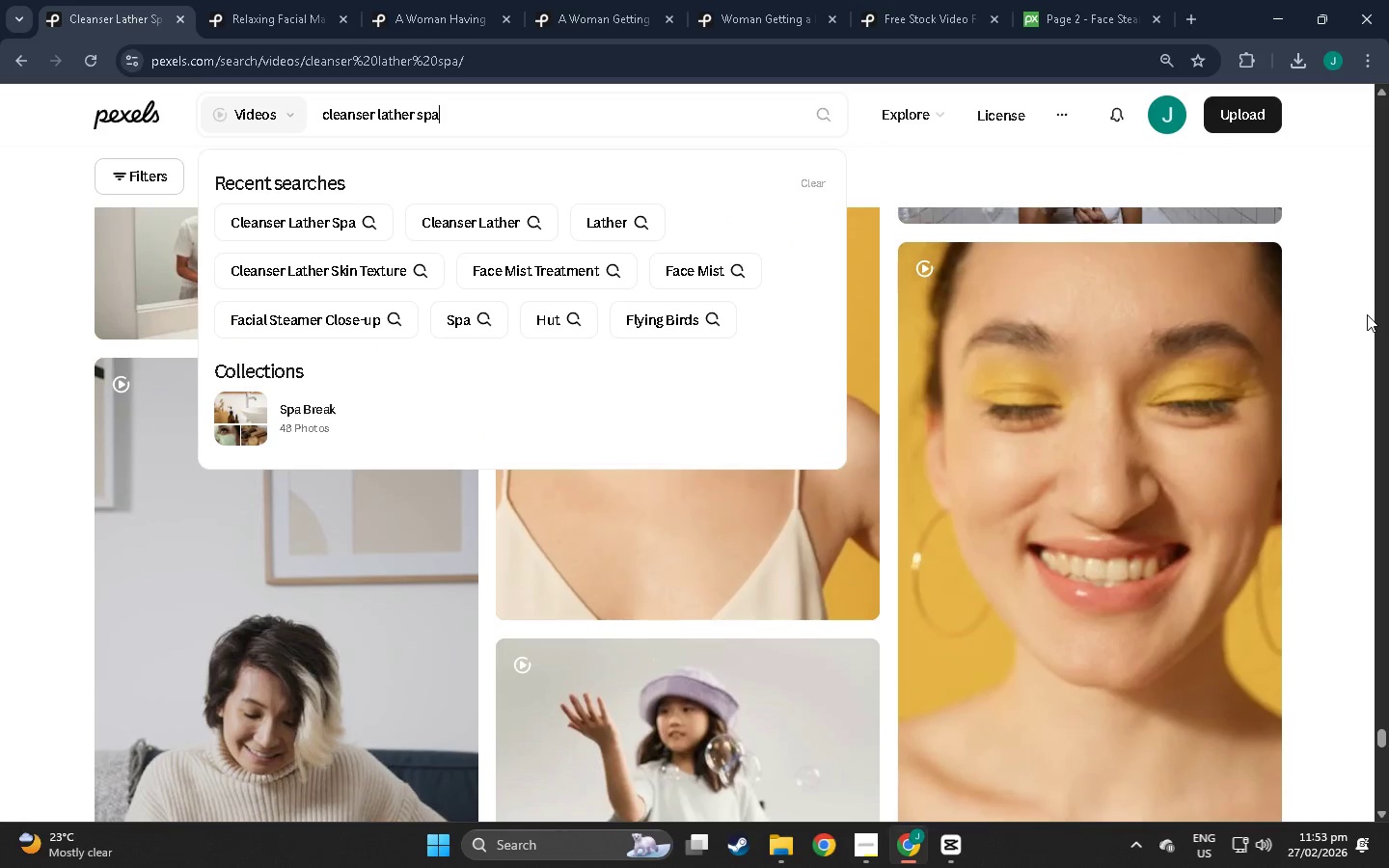 
left_click([1354, 329])
 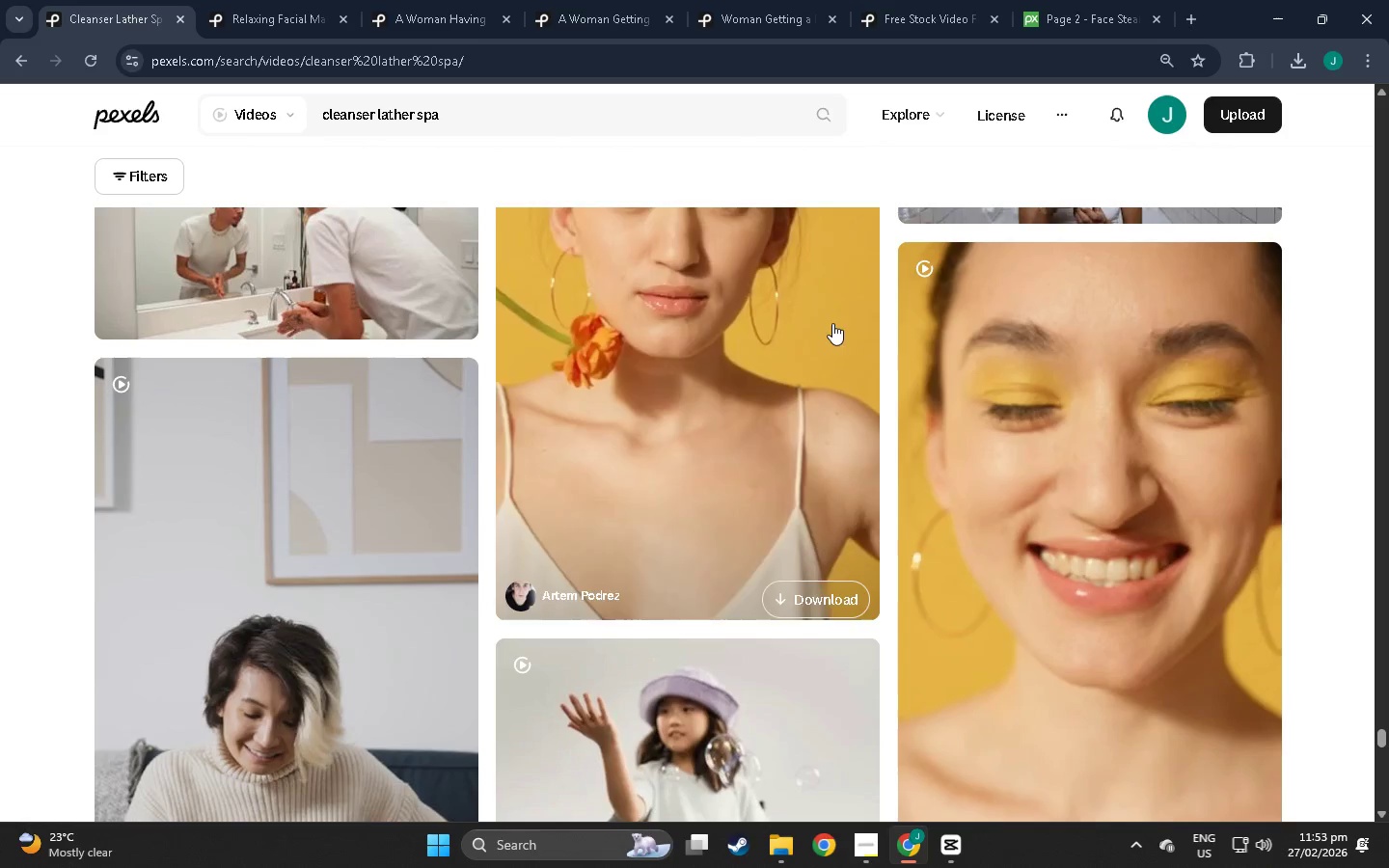 
scroll: coordinate [686, 366], scroll_direction: down, amount: 3.0
 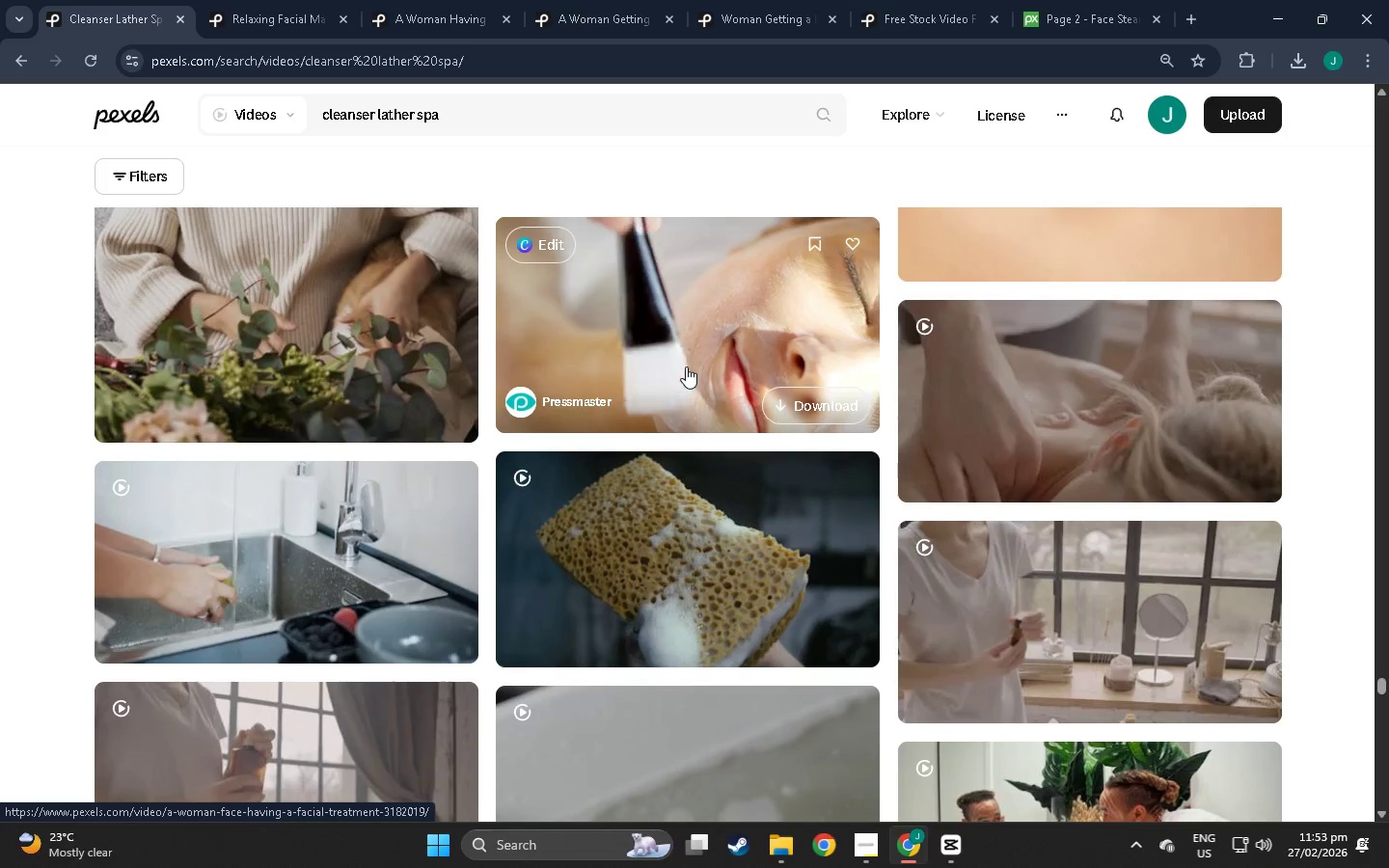 
scroll: coordinate [686, 366], scroll_direction: up, amount: 1.0
 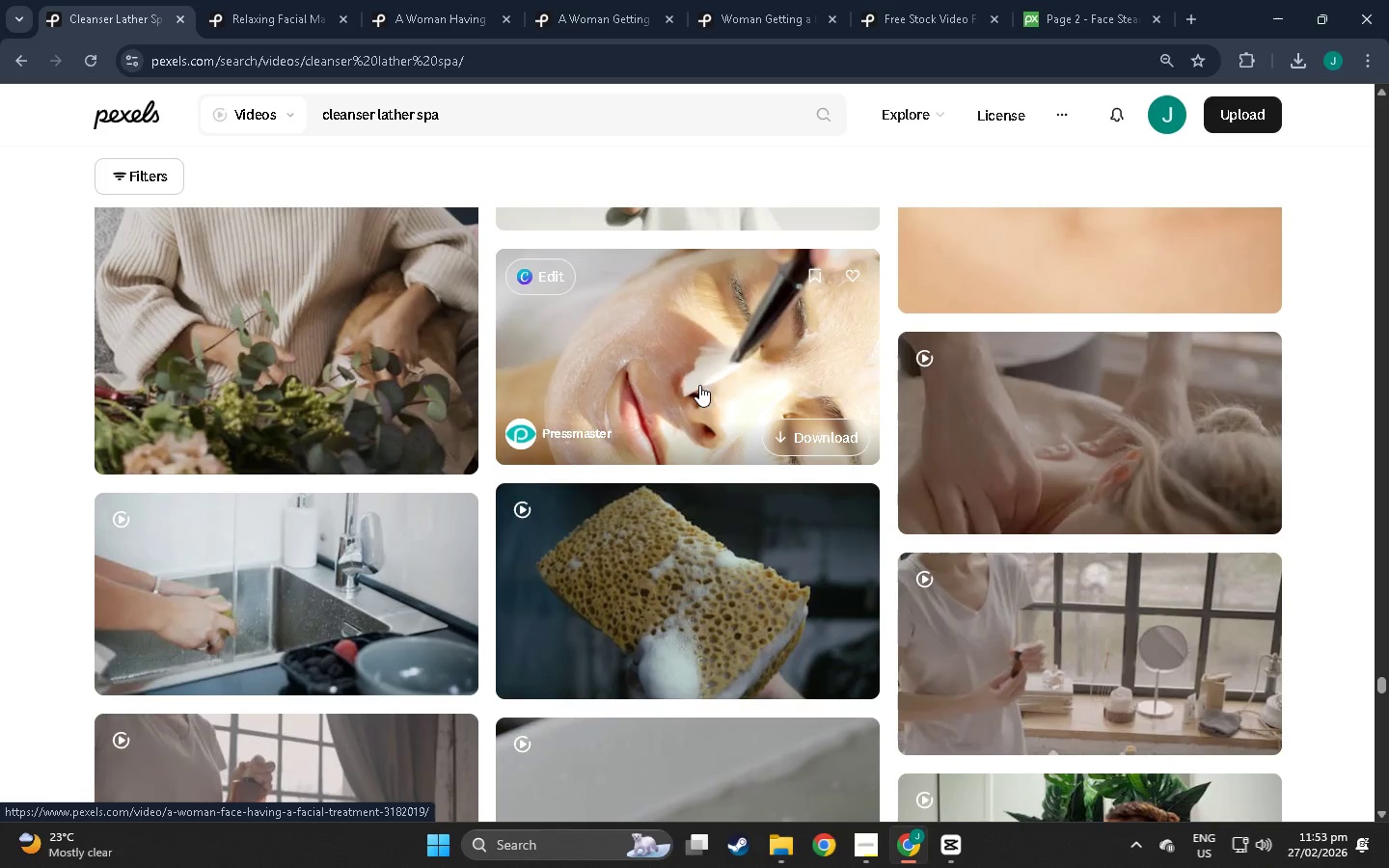 
wait(5.82)
 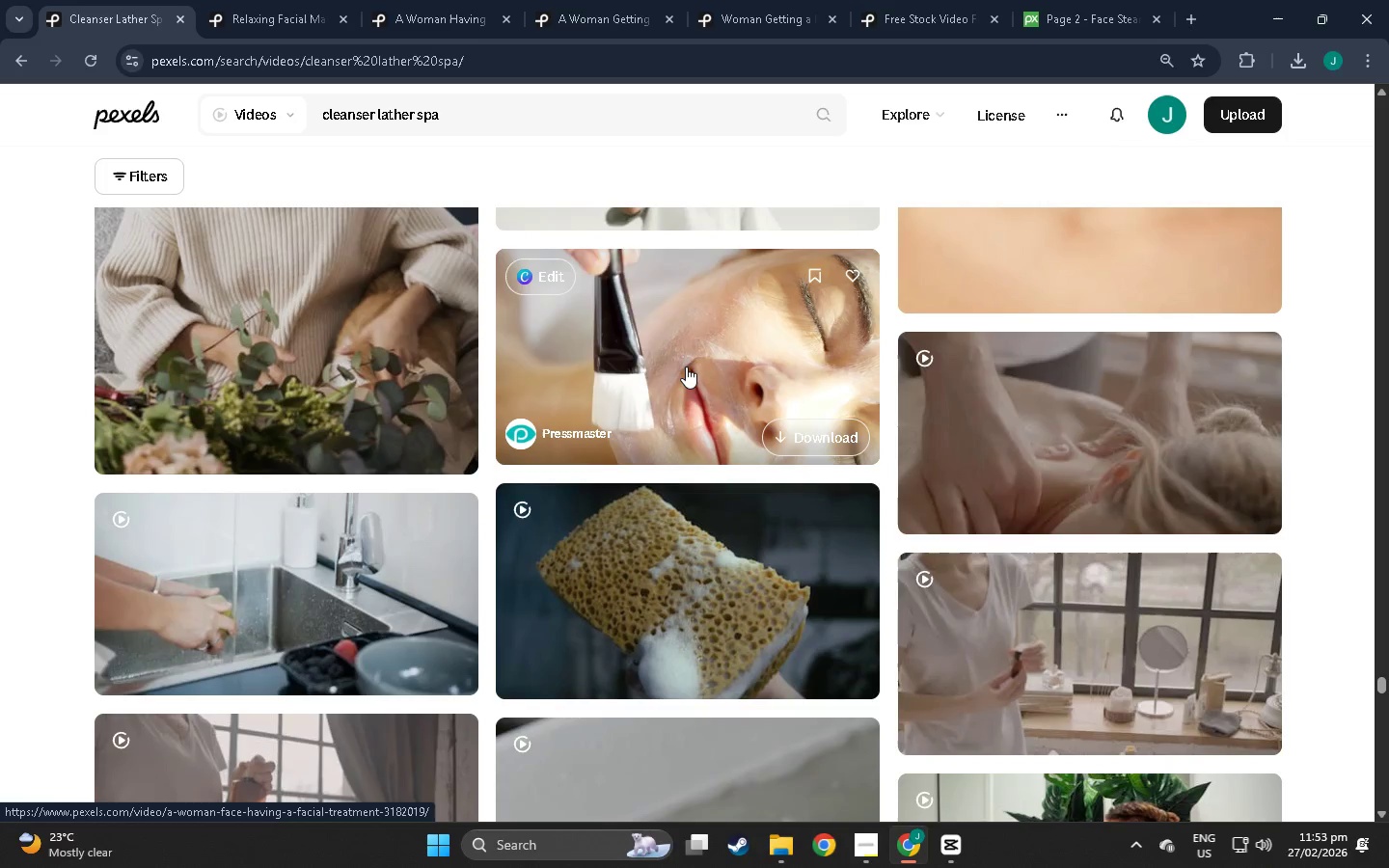 
scroll: coordinate [638, 507], scroll_direction: down, amount: 42.0
 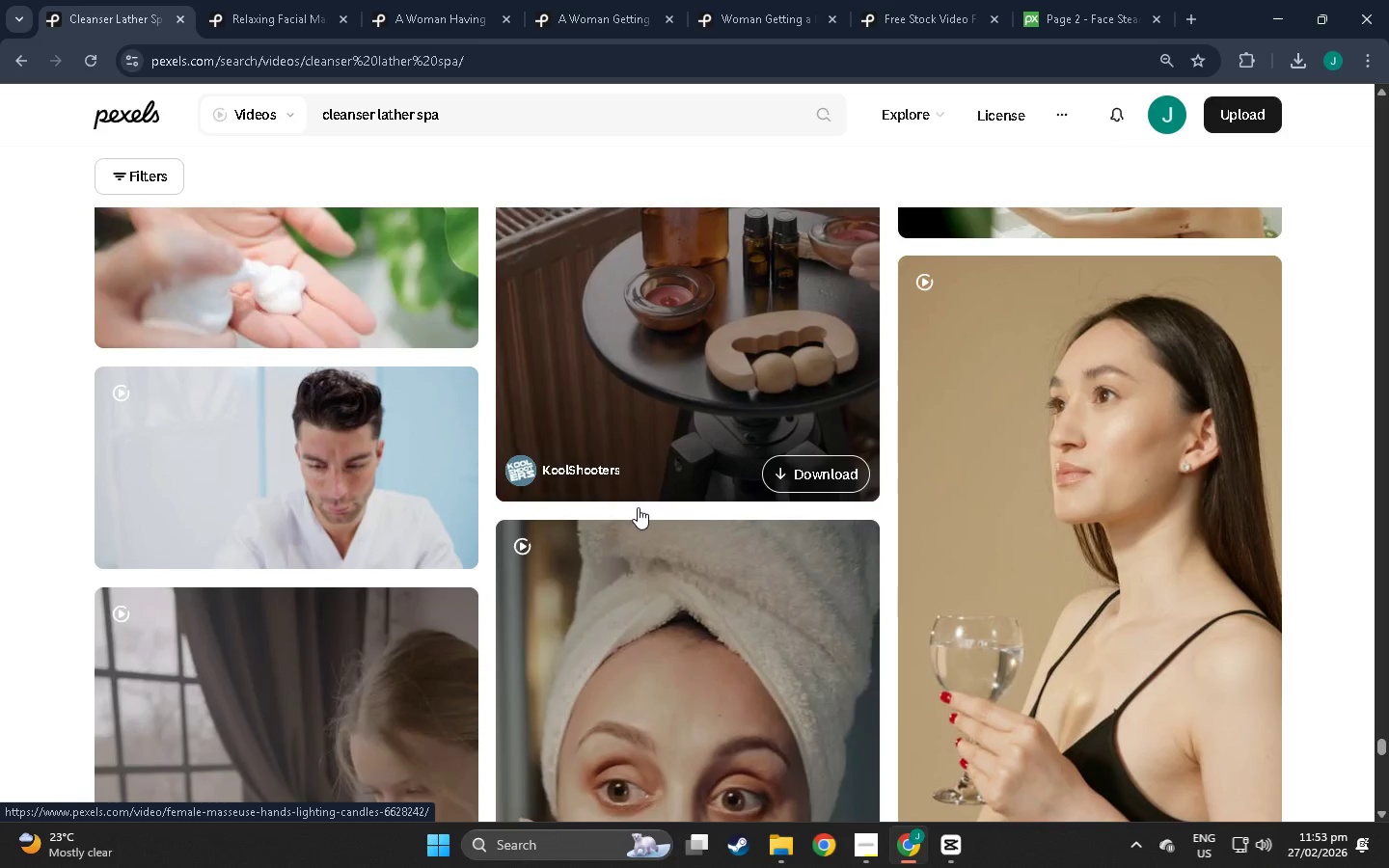 
scroll: coordinate [578, 550], scroll_direction: down, amount: 112.0
 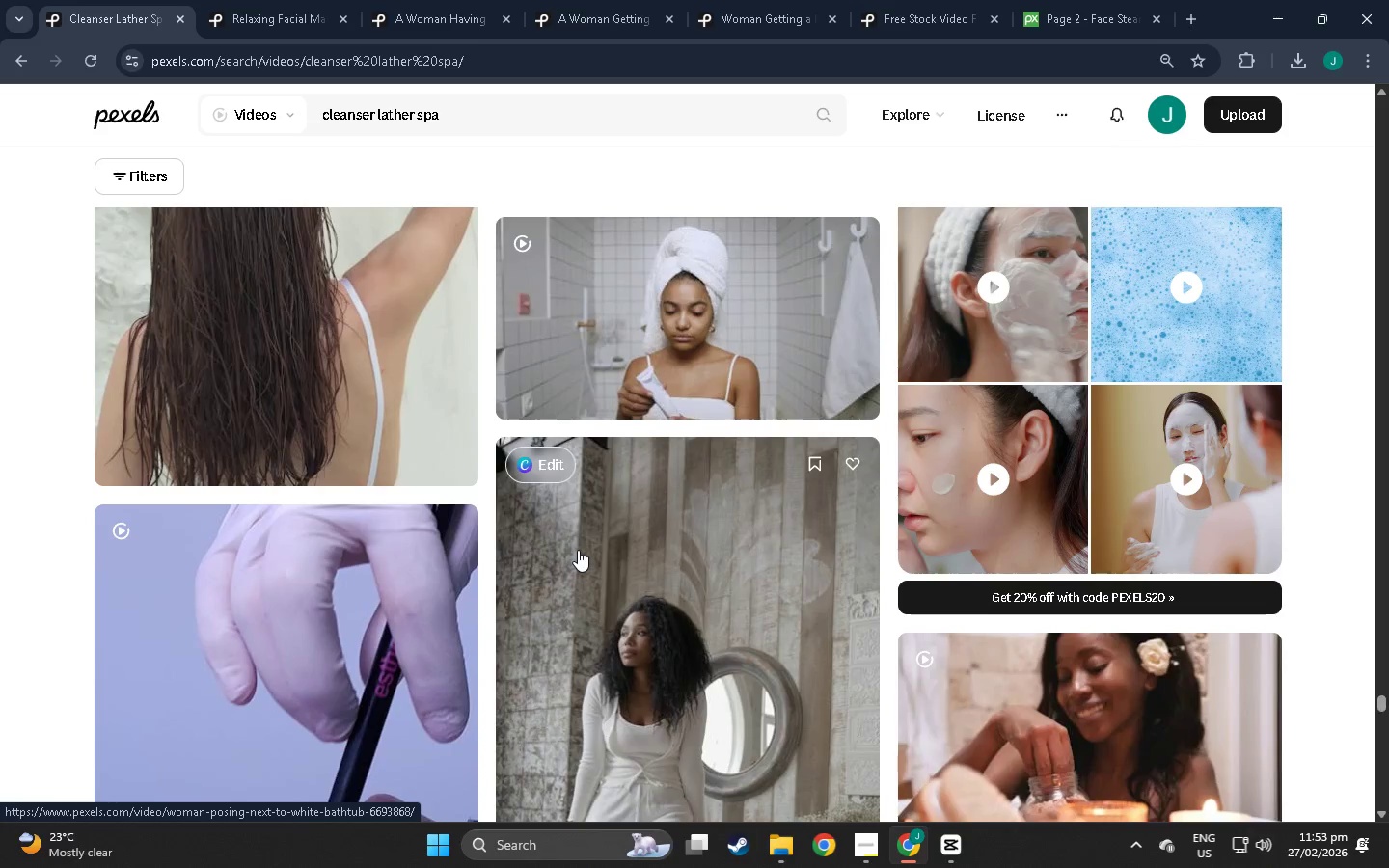 
scroll: coordinate [1388, 511], scroll_direction: up, amount: 8.0
 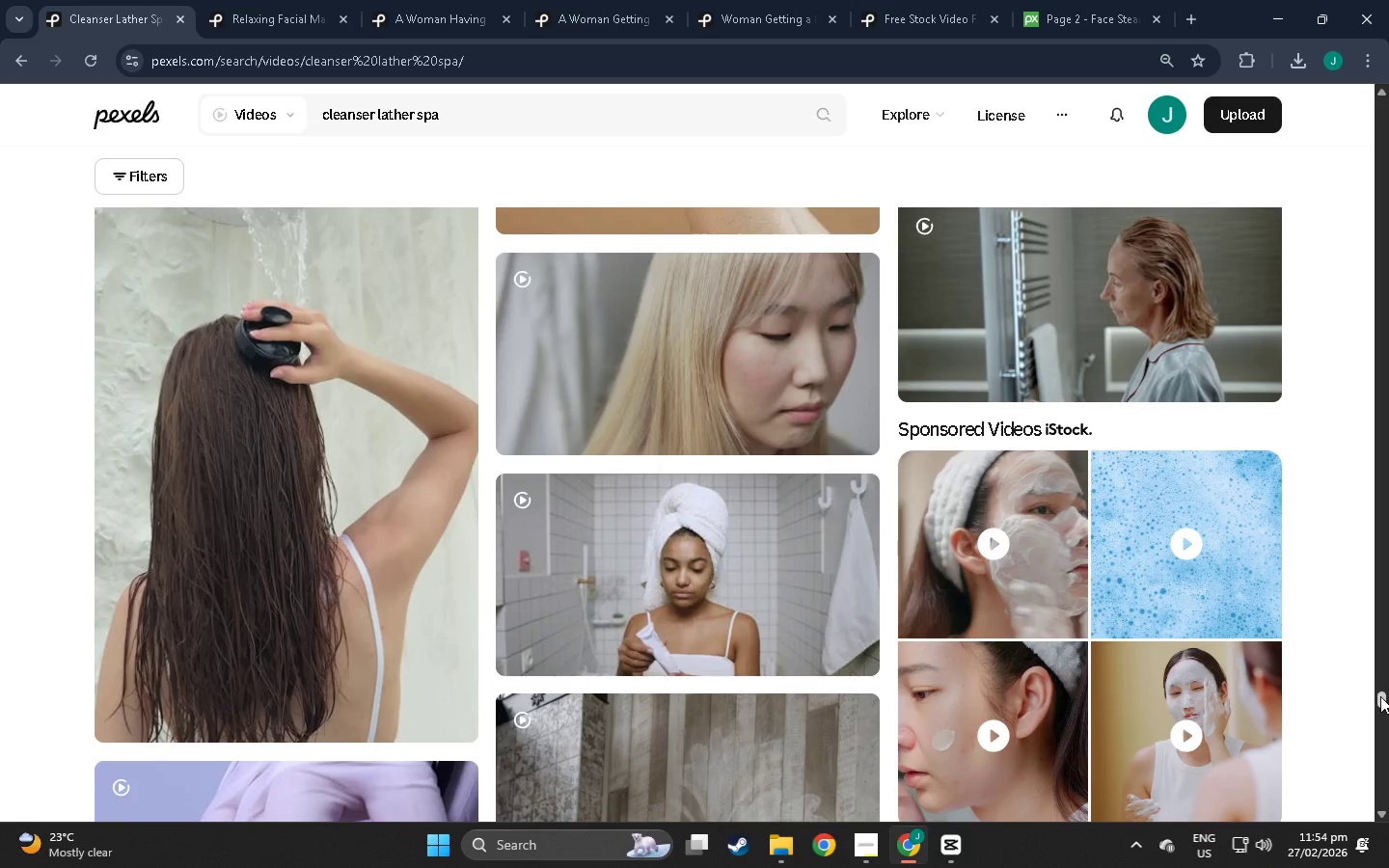 
left_click_drag(start_coordinate=[1380, 696], to_coordinate=[1373, 481])
 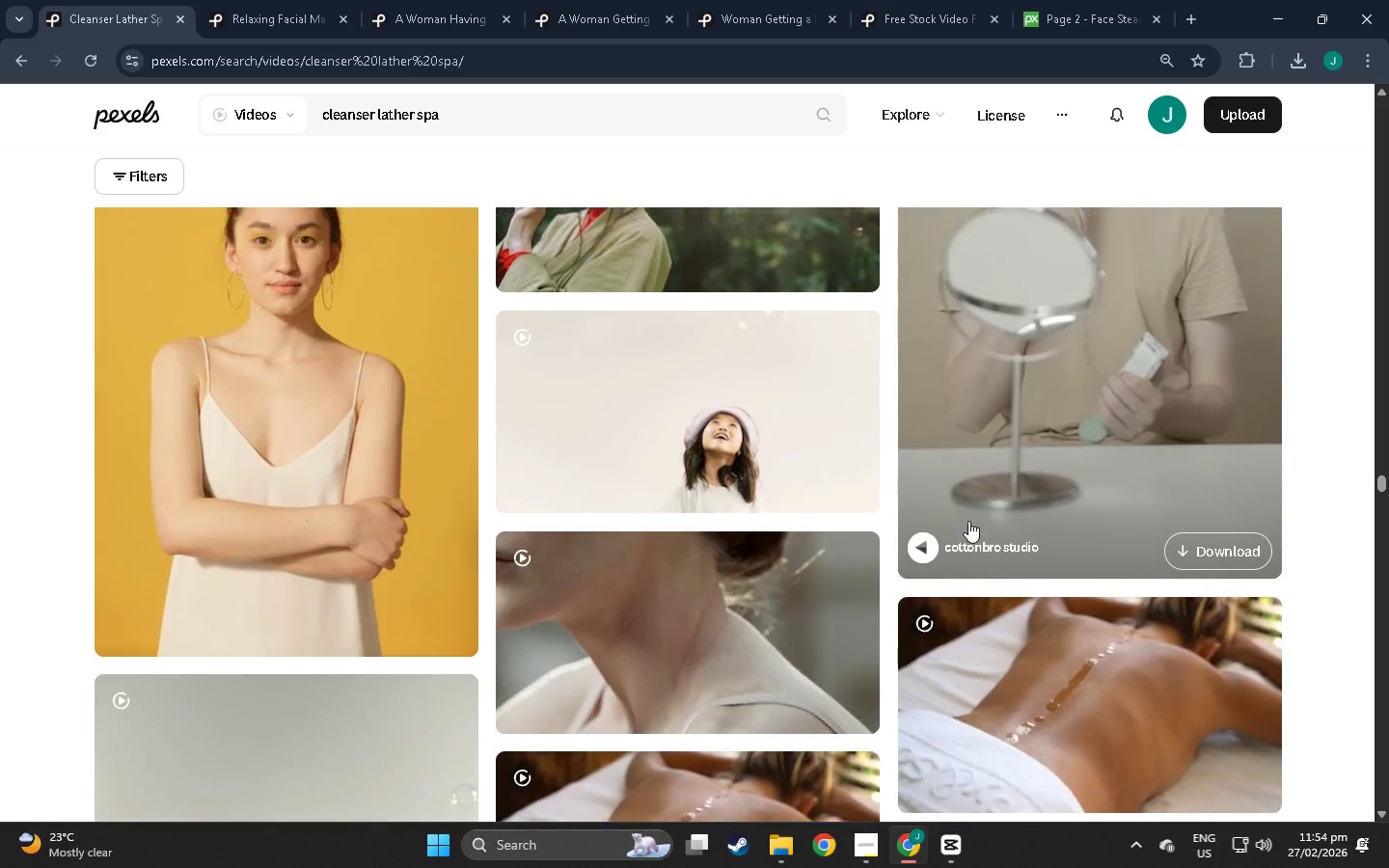 
scroll: coordinate [739, 529], scroll_direction: up, amount: 579.0
 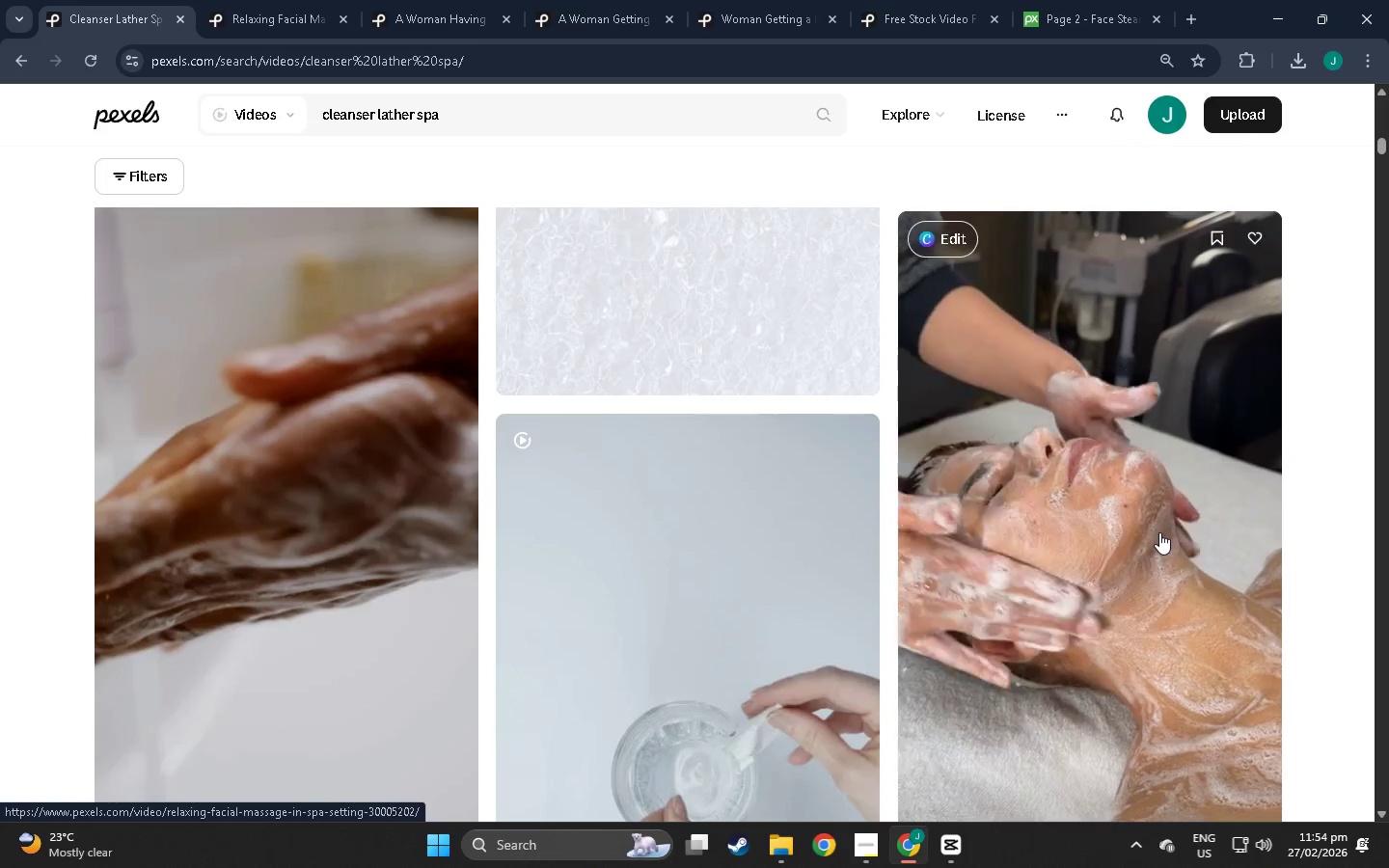 
scroll: coordinate [1159, 532], scroll_direction: down, amount: 3.0
 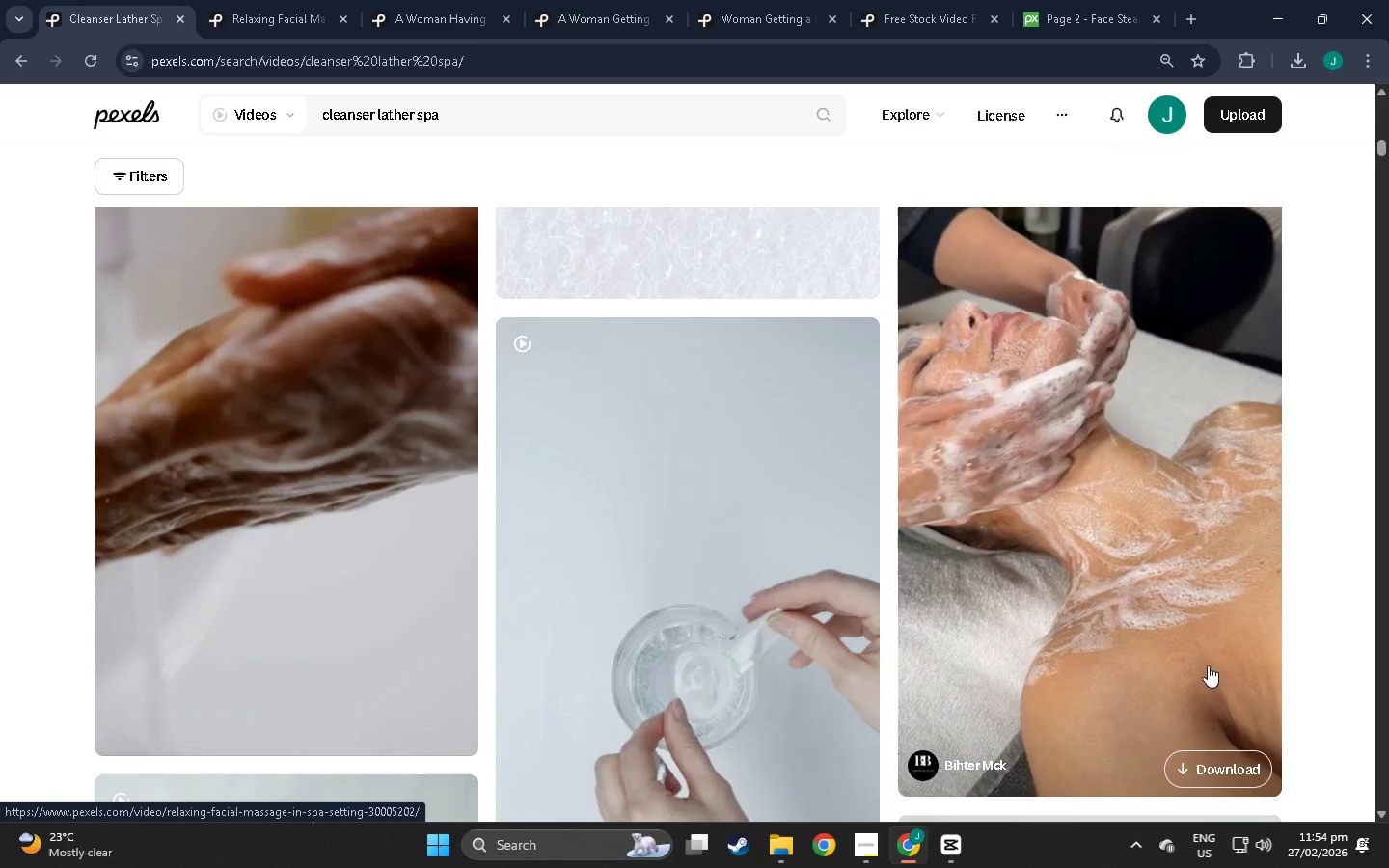 
left_click([1219, 769])
 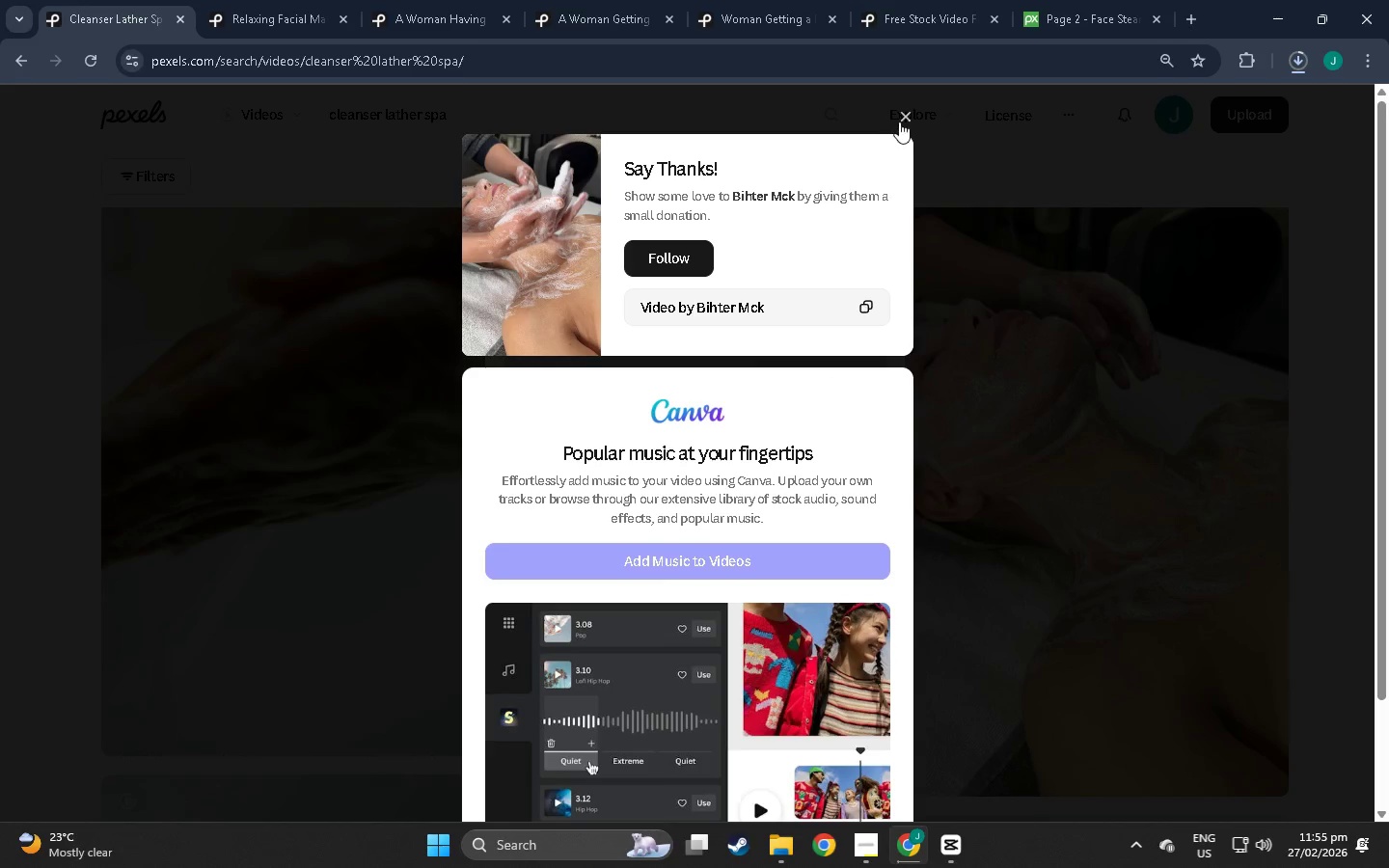 
wait(5.41)
 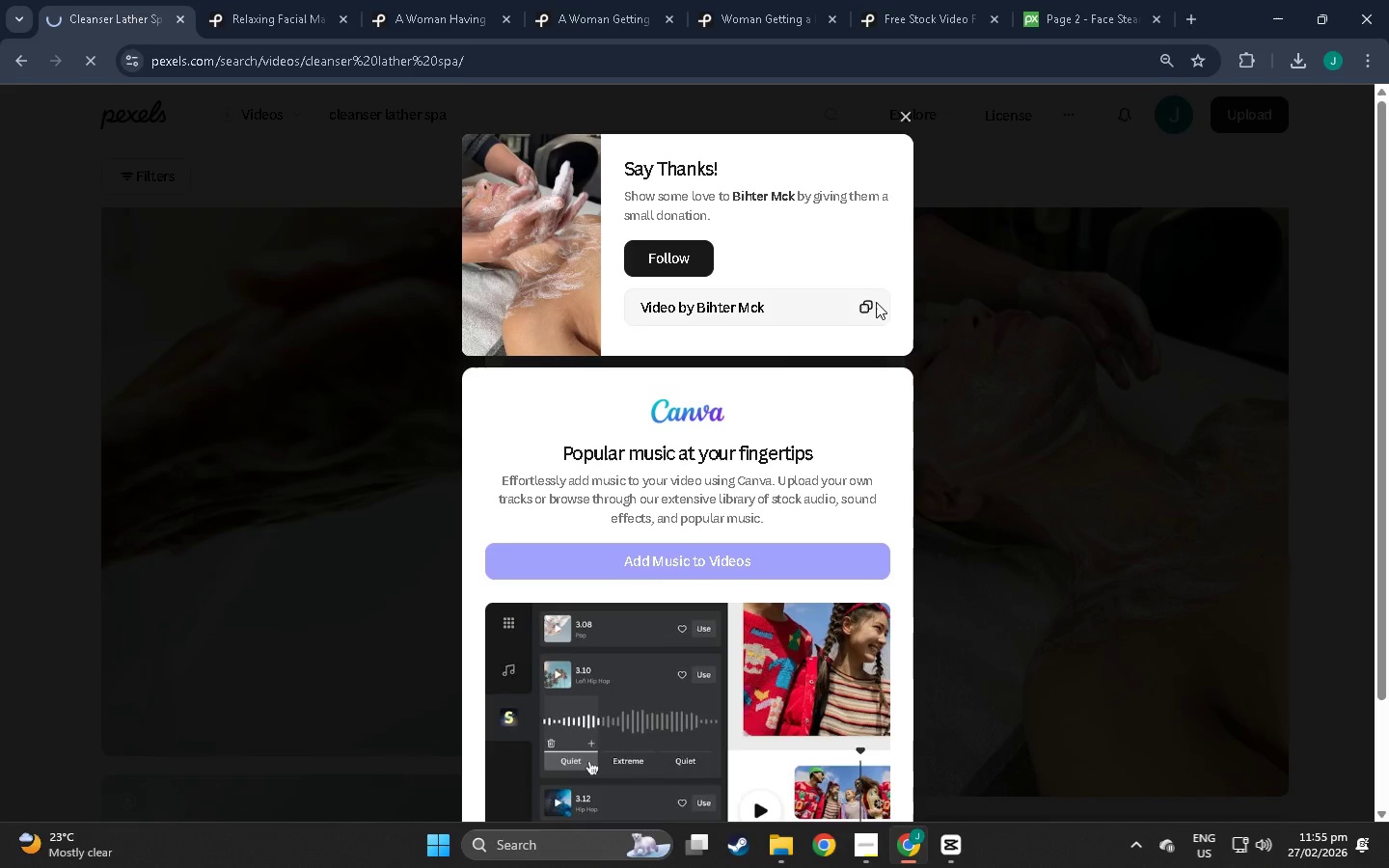 
left_click([905, 118])
 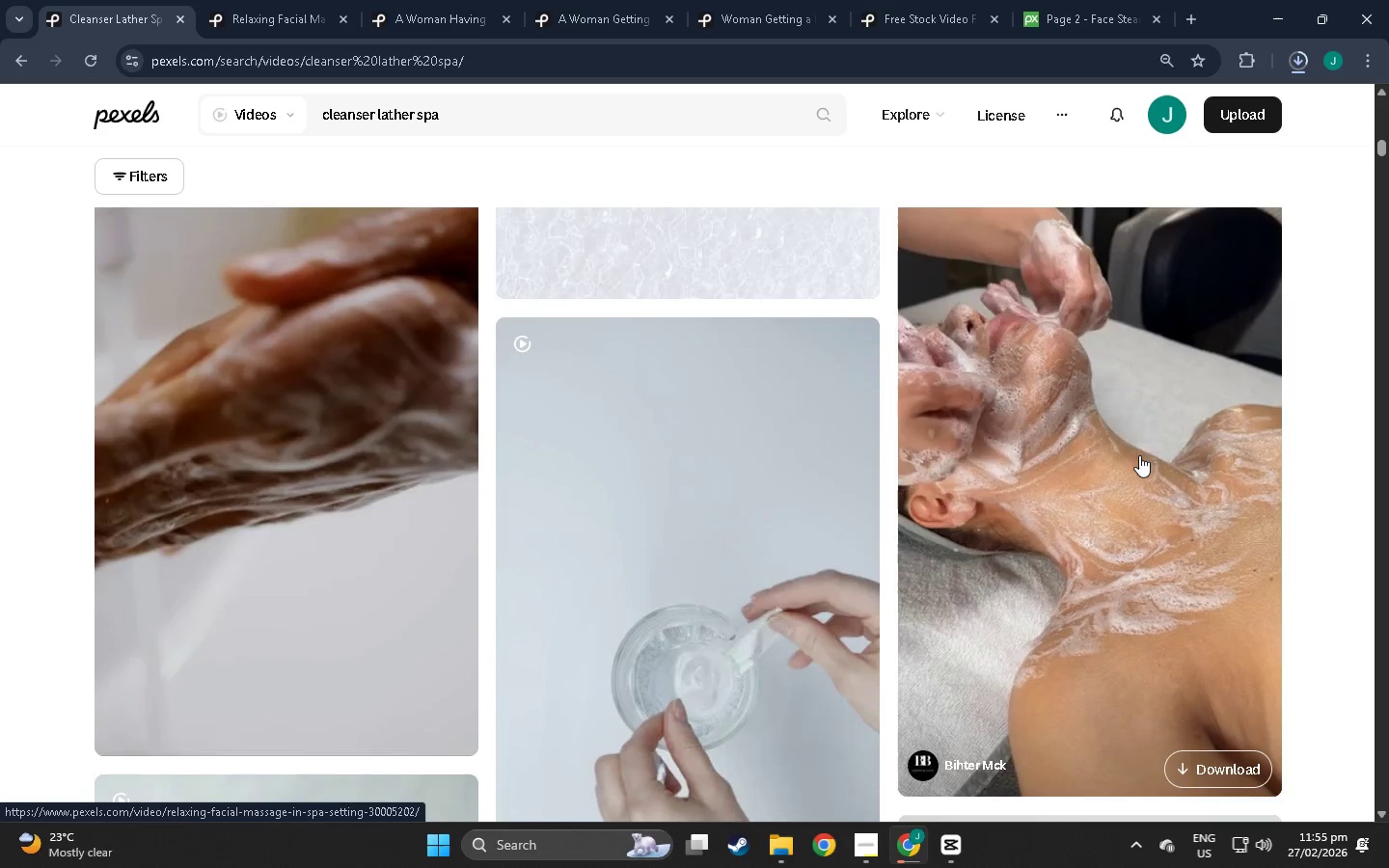 
scroll: coordinate [1139, 455], scroll_direction: down, amount: 5.0
 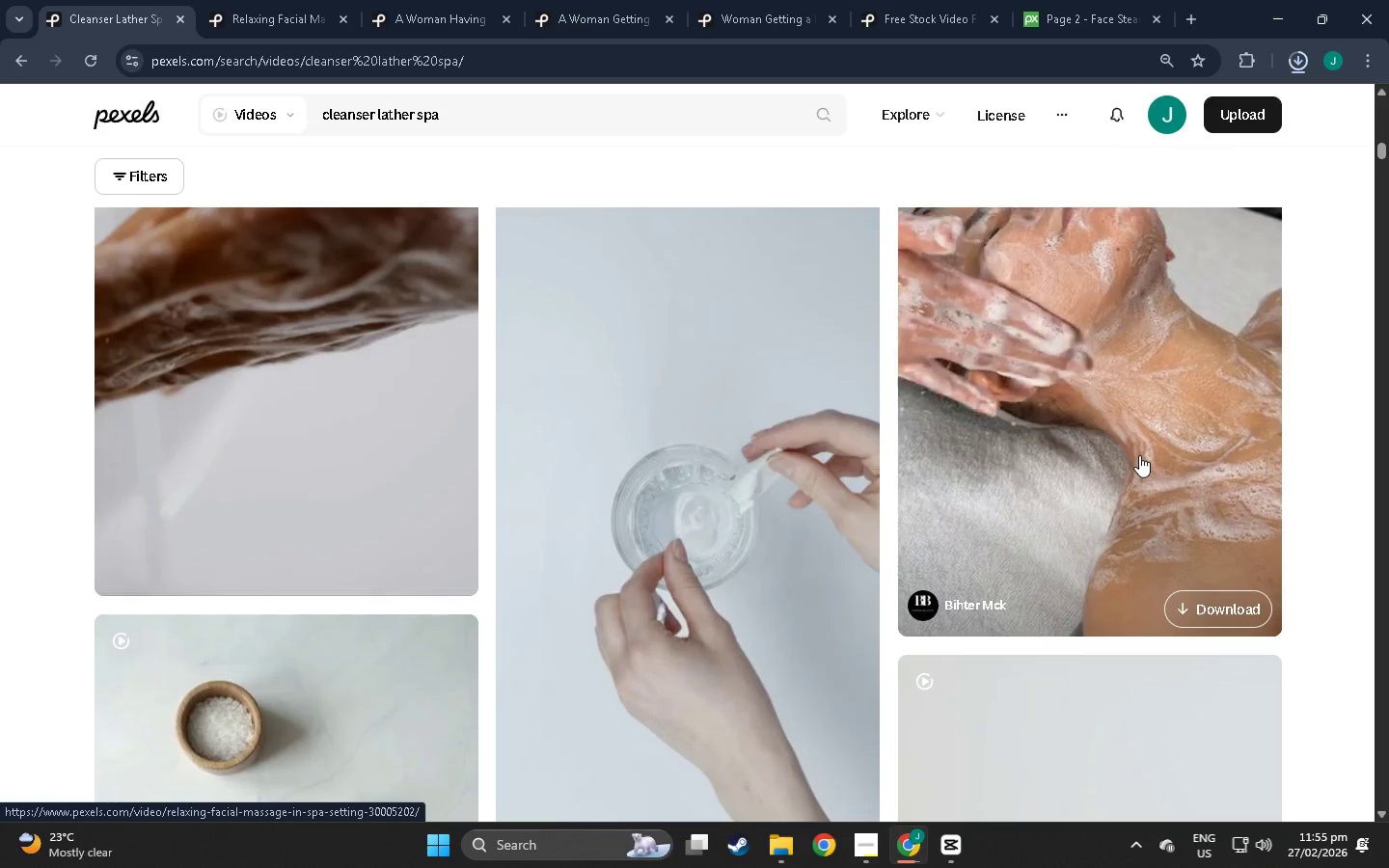 
wait(5.32)
 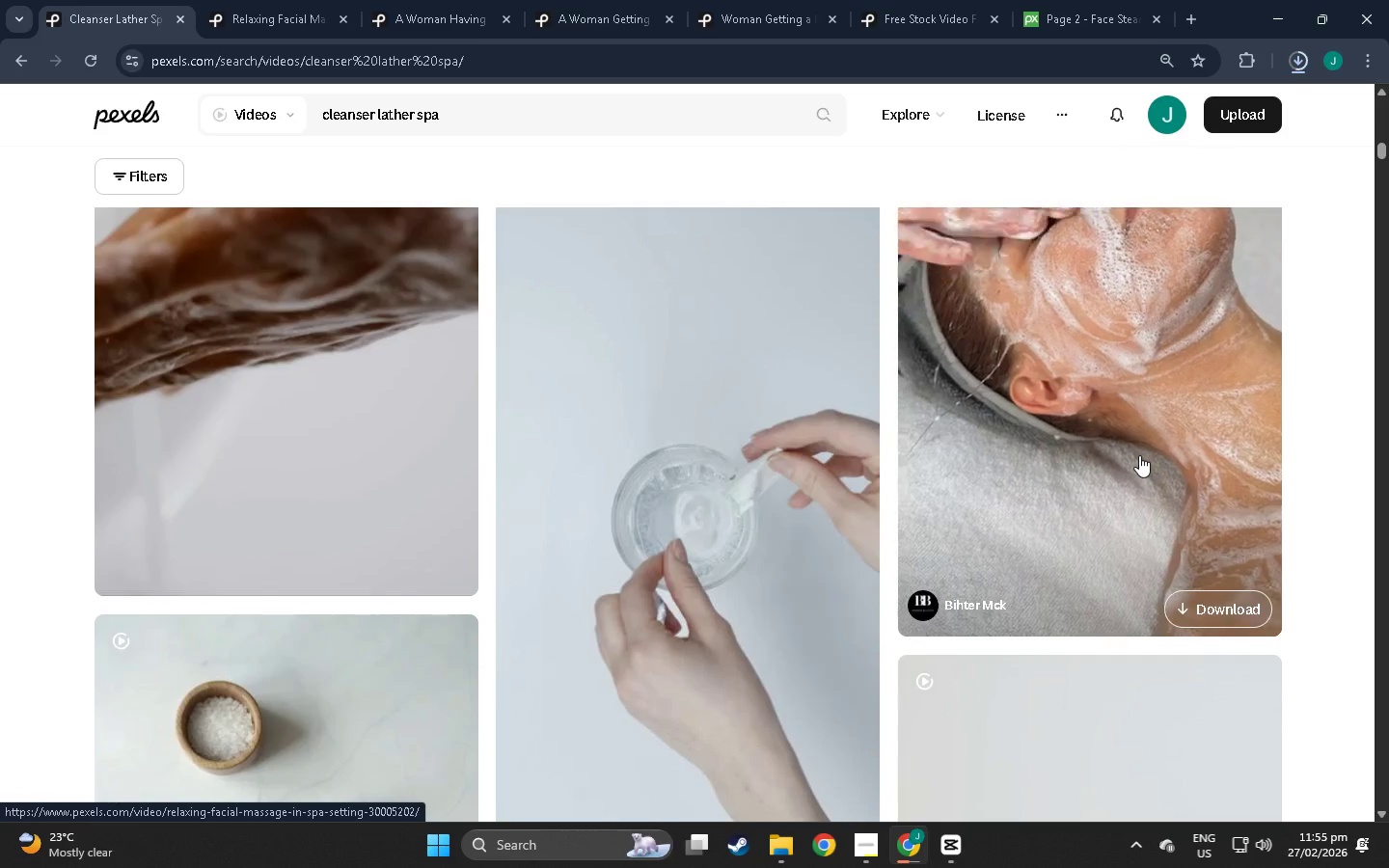 
scroll: coordinate [1139, 455], scroll_direction: down, amount: 5.0
 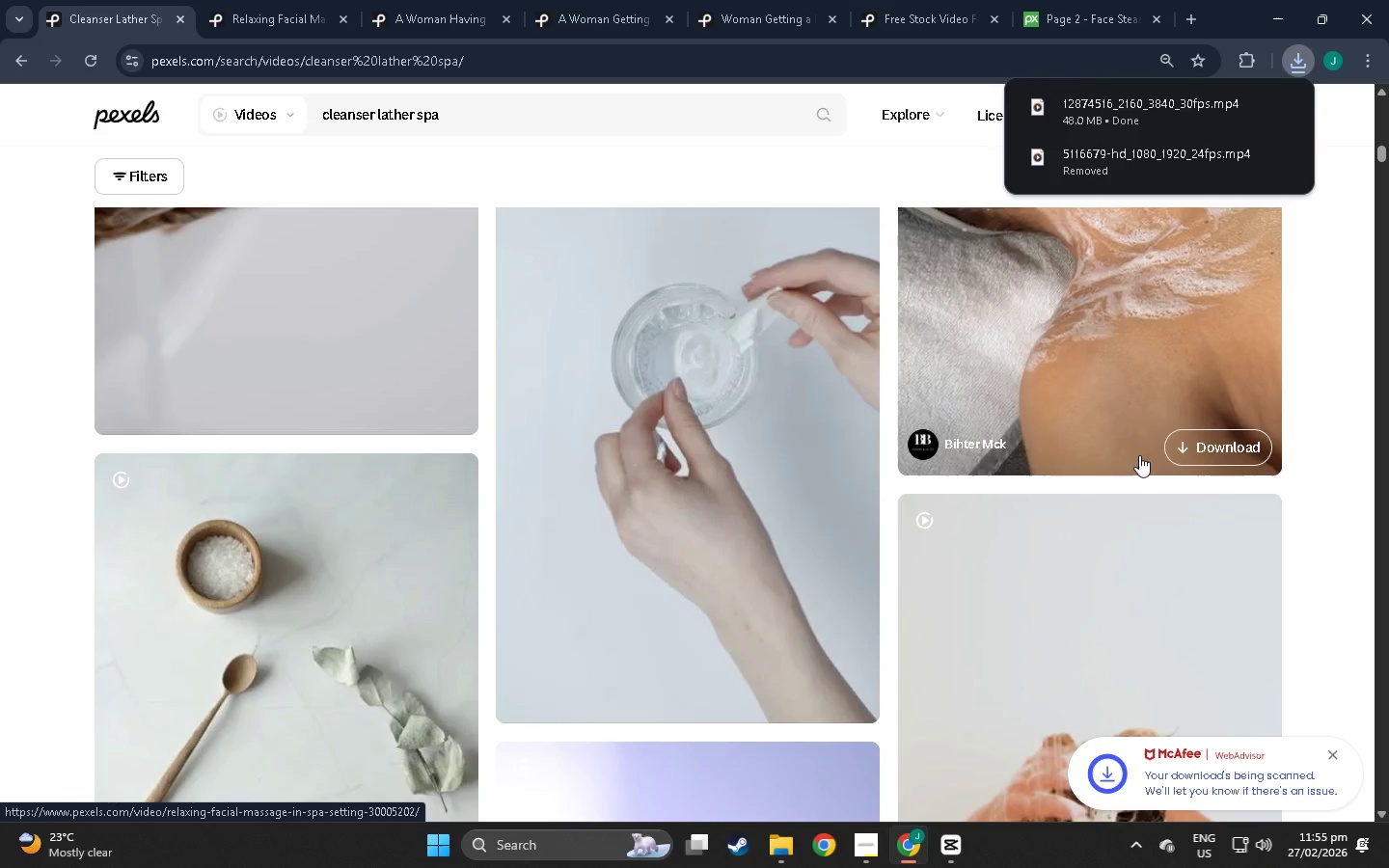 
scroll: coordinate [1139, 455], scroll_direction: up, amount: 7.0
 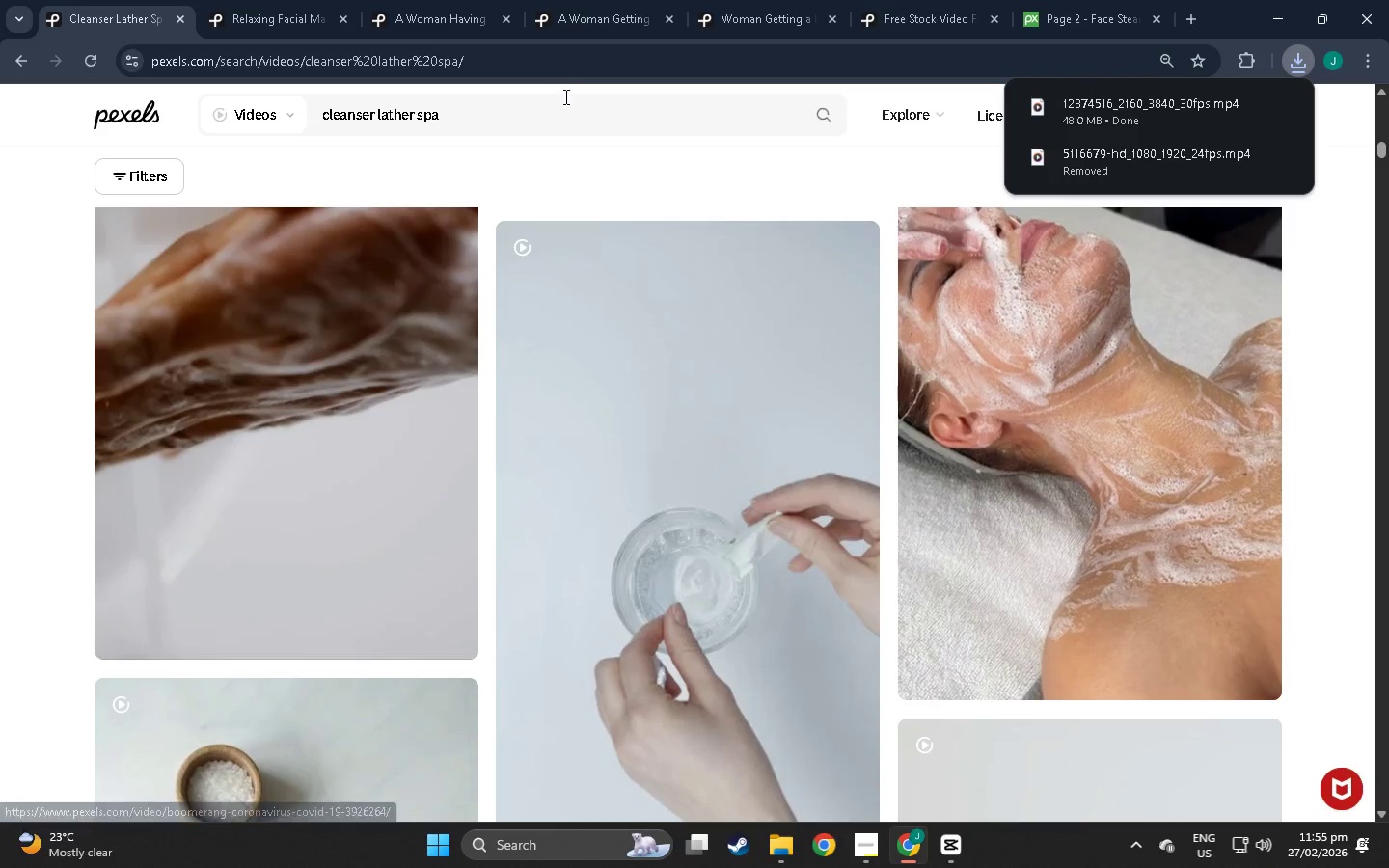 
left_click([556, 109])
 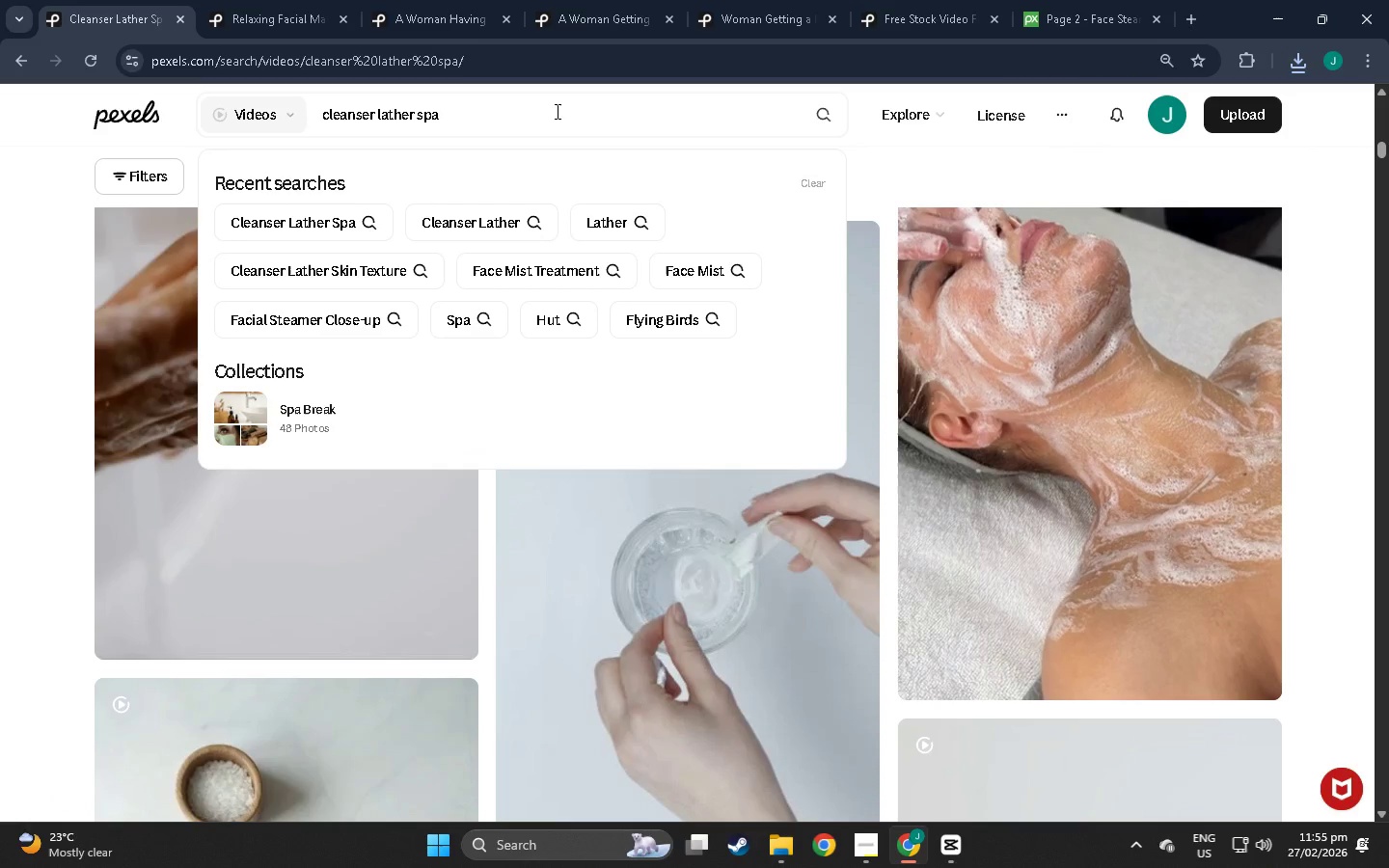 
key(Backspace)
key(Backspace)
key(Backspace)
key(Backspace)
key(Backspace)
key(Backspace)
key(Backspace)
key(Backspace)
key(Backspace)
key(Backspace)
key(Backspace)
key(Backspace)
key(Backspace)
key(Backspace)
key(Backspace)
key(Backspace)
key(Backspace)
key(Backspace)
key(Backspace)
type(Cls)
key(Backspace)
type(an)
 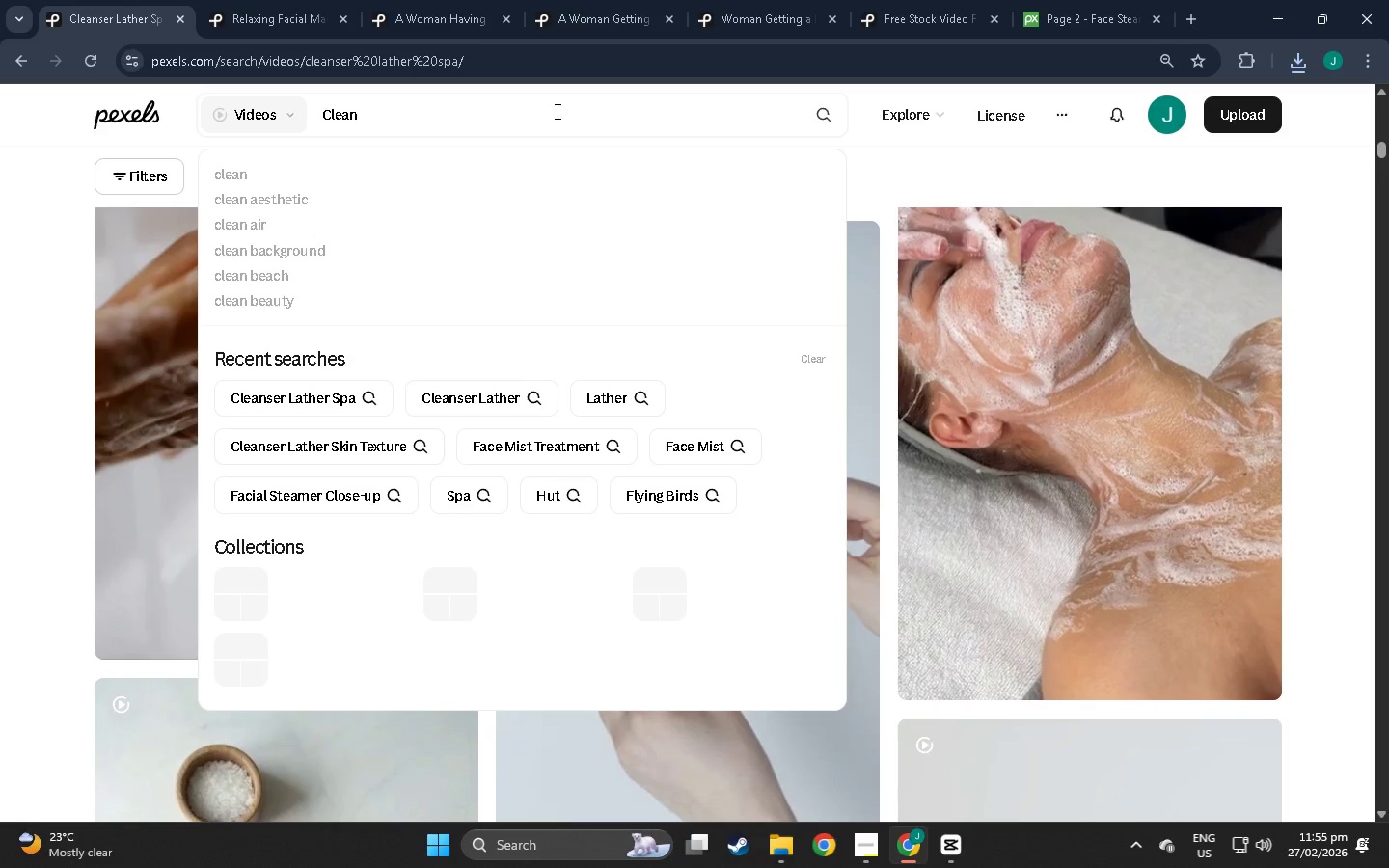 
 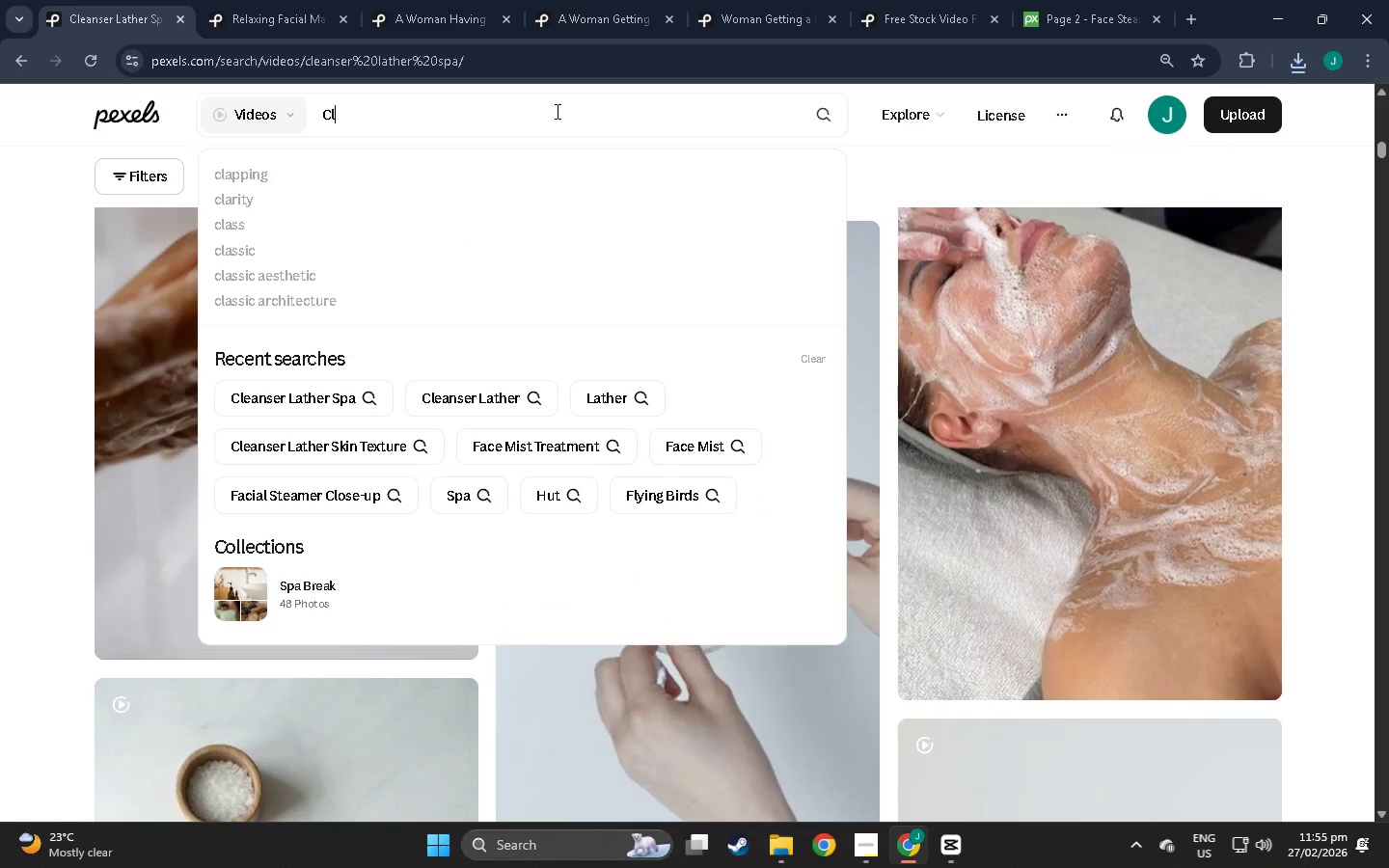 
hold_key(key=E, duration=0.48)
 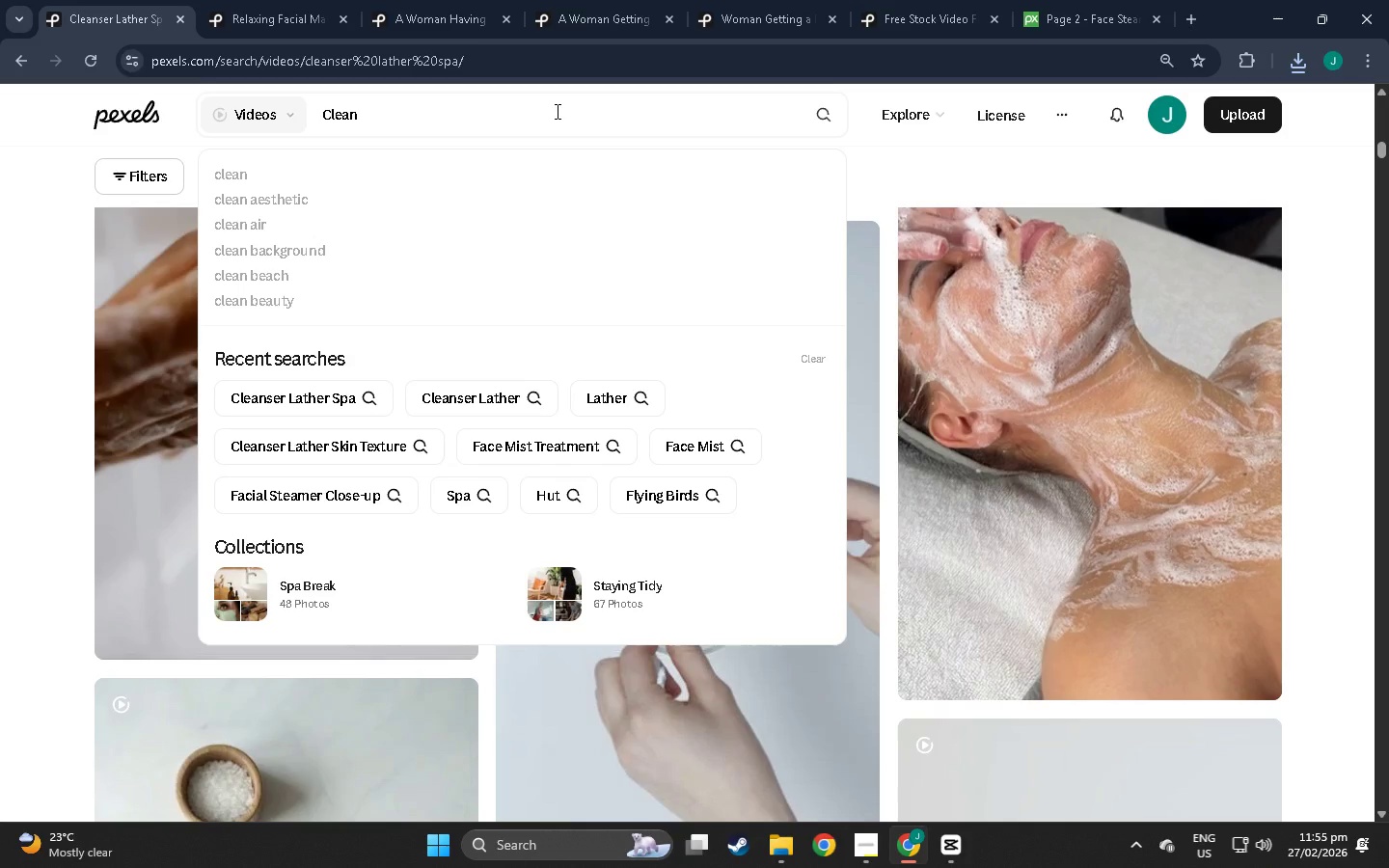 
type(ser lsther)
key(Backspace)
key(Backspace)
key(Backspace)
key(Backspace)
key(Backspace)
type(ather skin texture)
 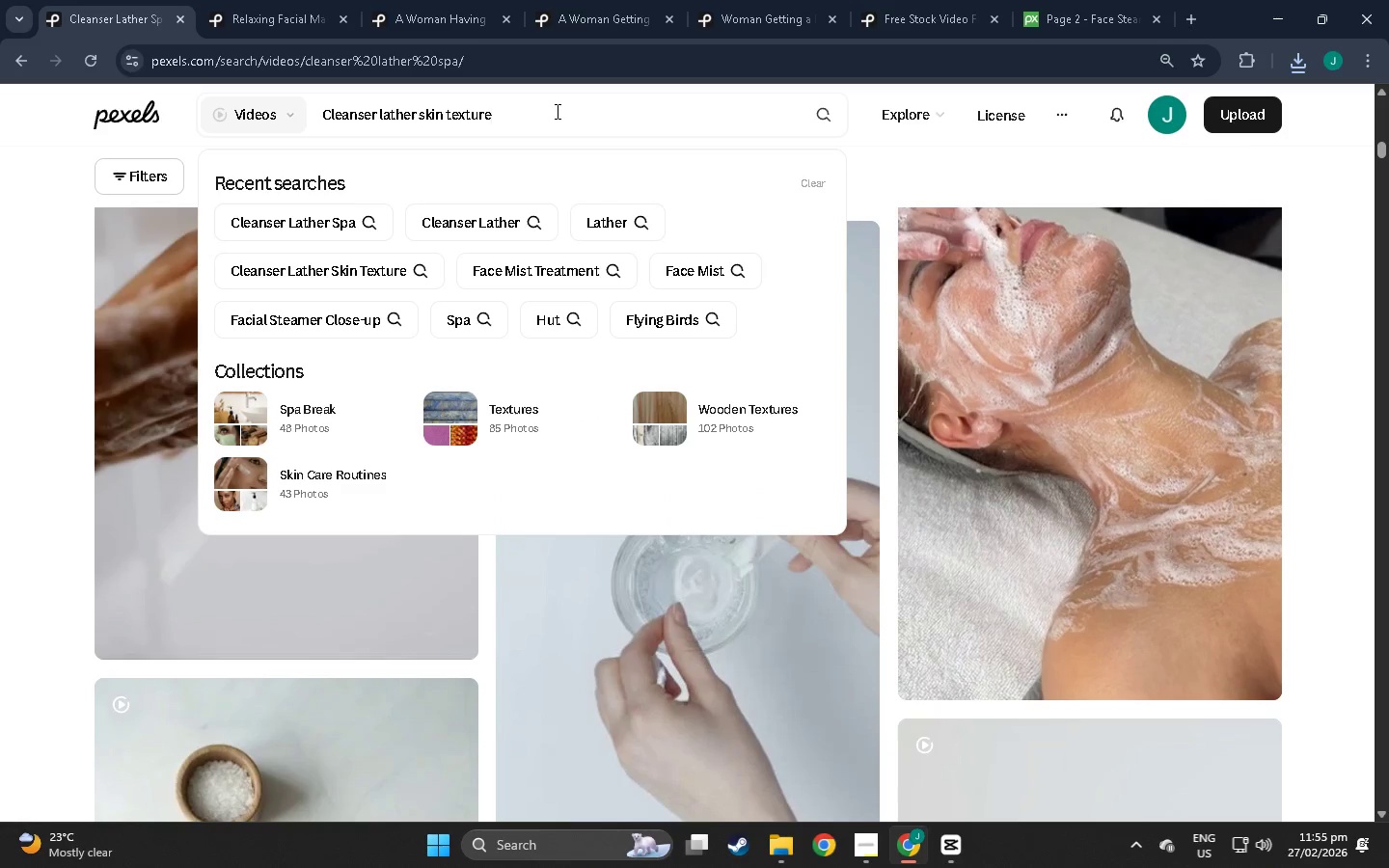 
left_click([822, 115])
 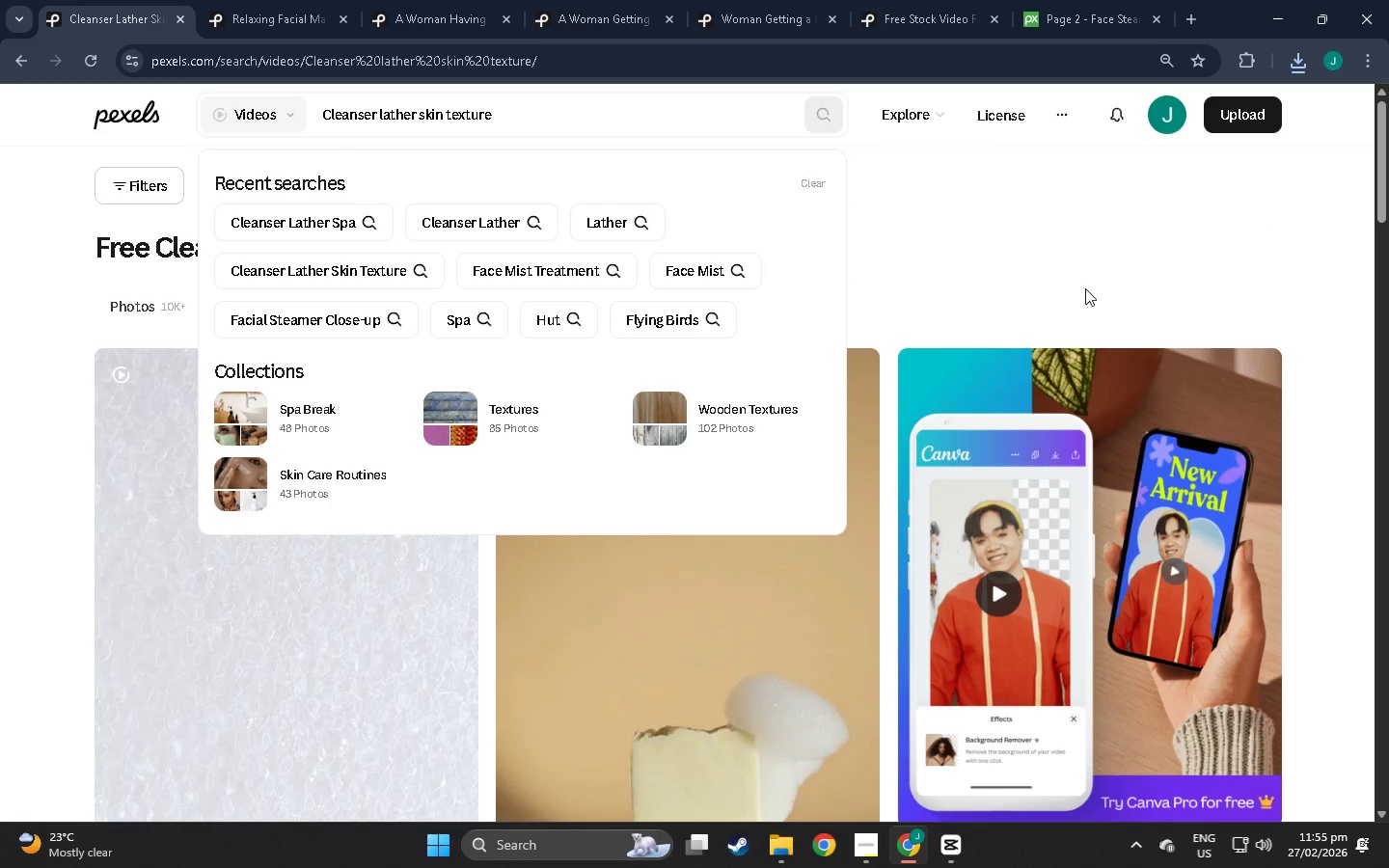 
wait(7.66)
 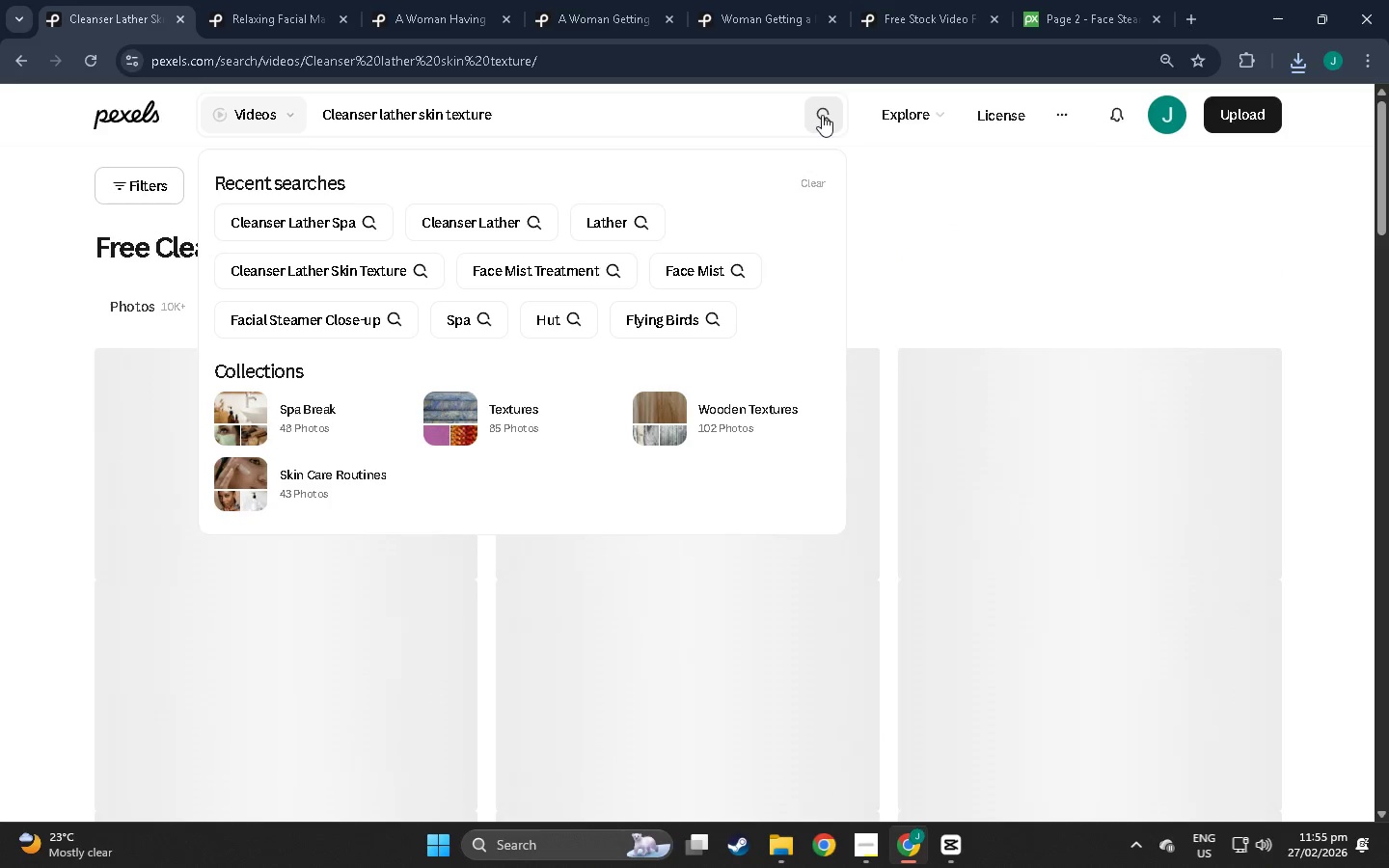 
left_click([1064, 288])
 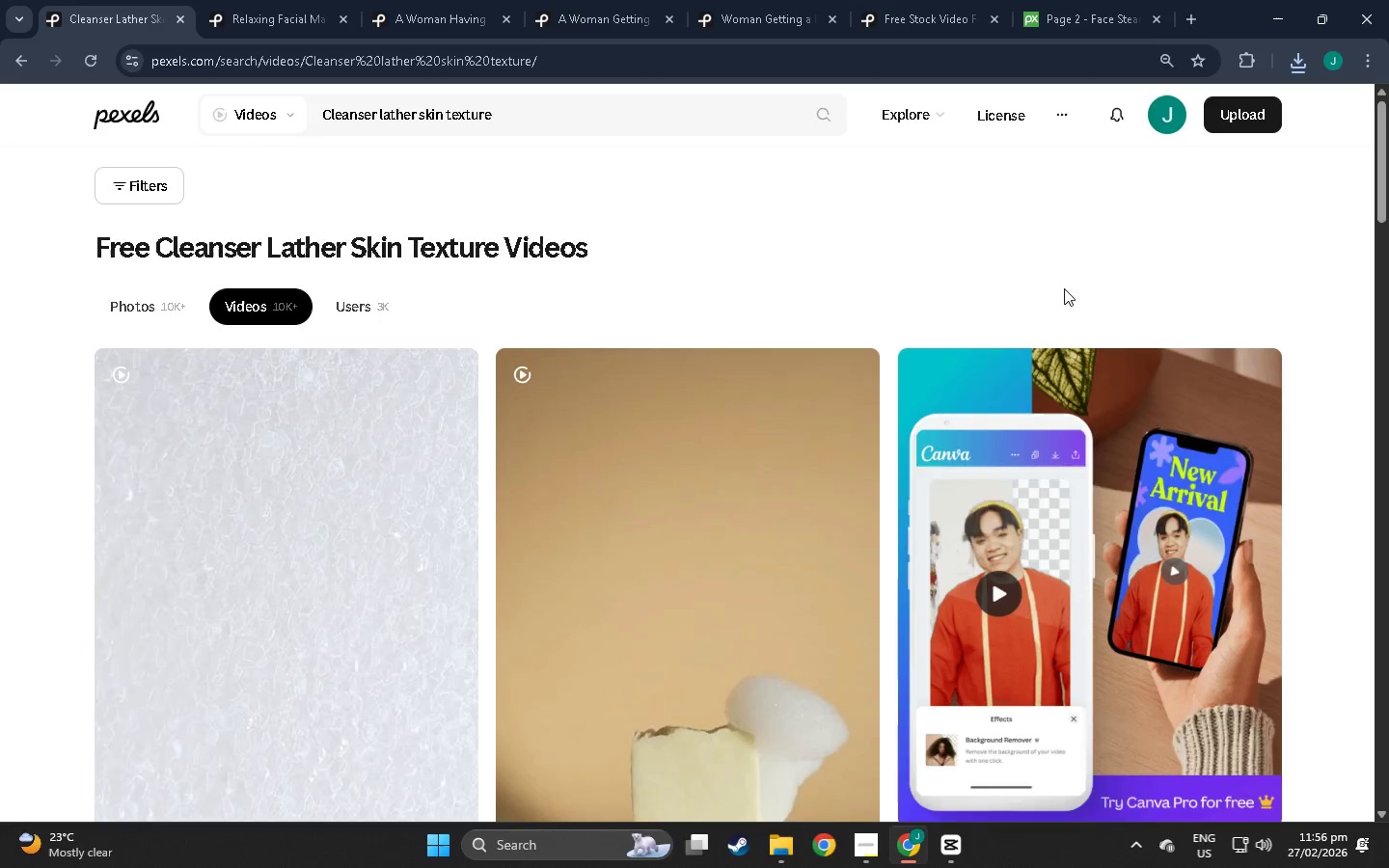 
scroll: coordinate [1064, 288], scroll_direction: down, amount: 57.0
 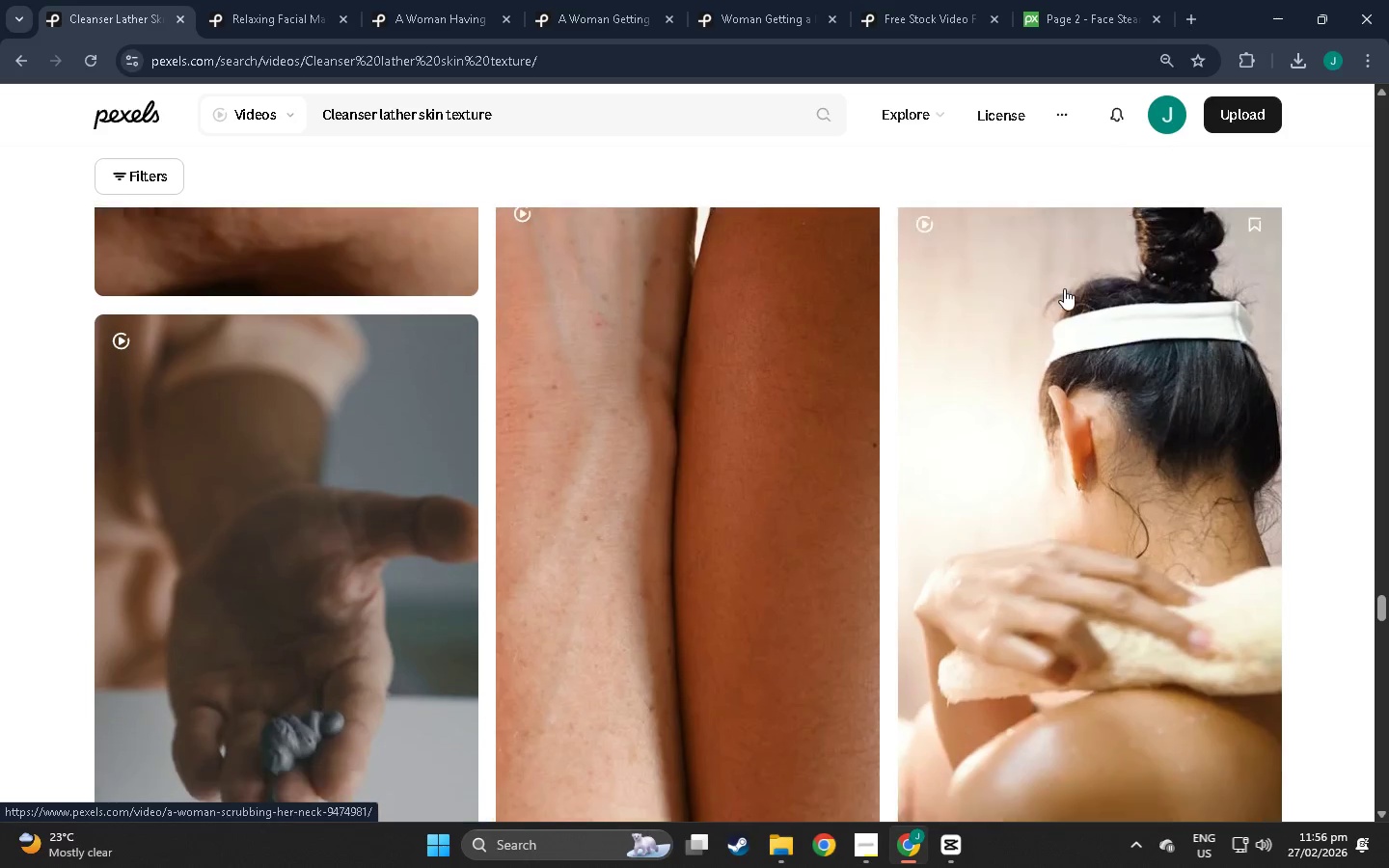 
scroll: coordinate [1064, 288], scroll_direction: up, amount: 3.0
 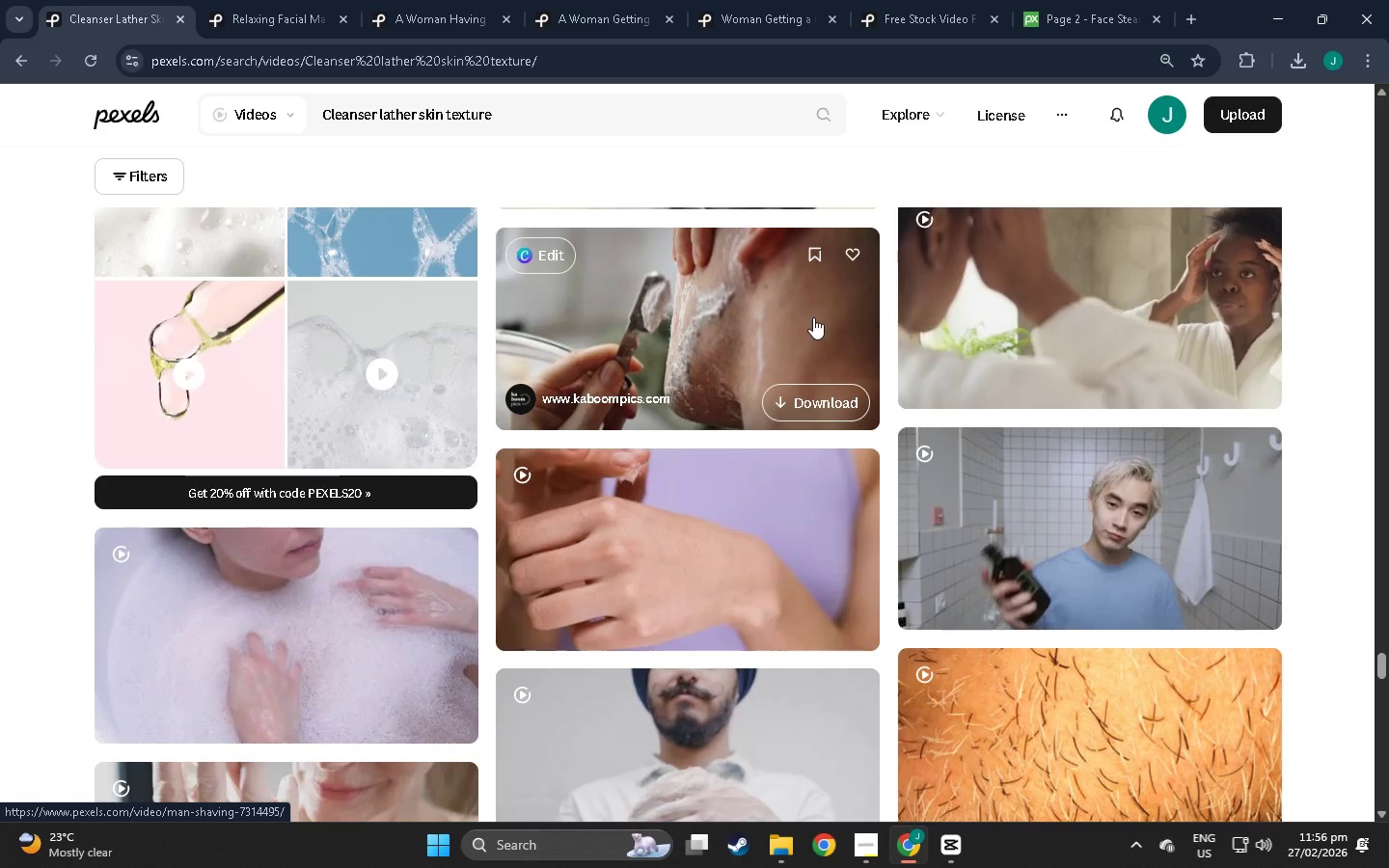 
scroll: coordinate [821, 307], scroll_direction: down, amount: 230.0
 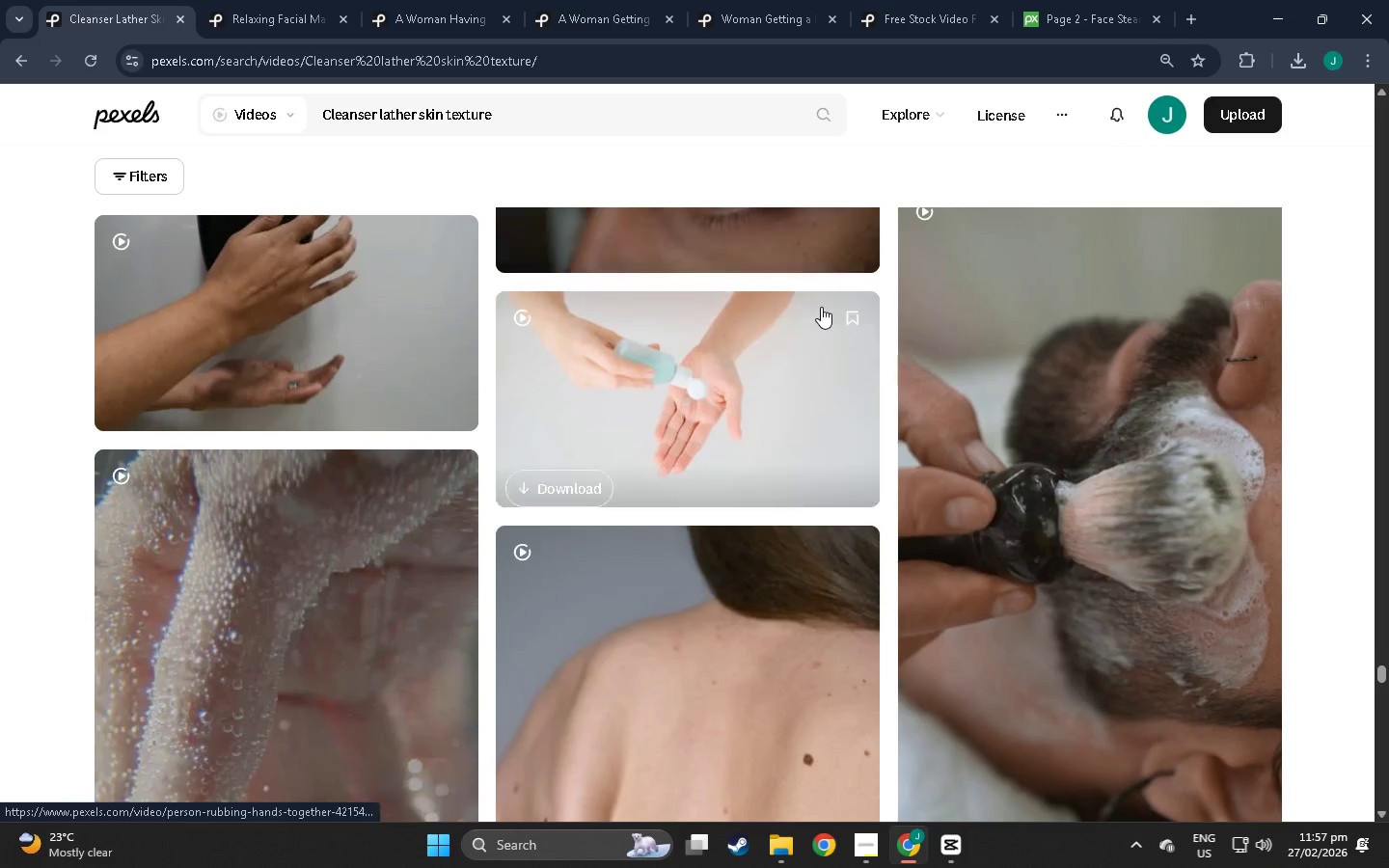 
scroll: coordinate [821, 307], scroll_direction: up, amount: 10.0
 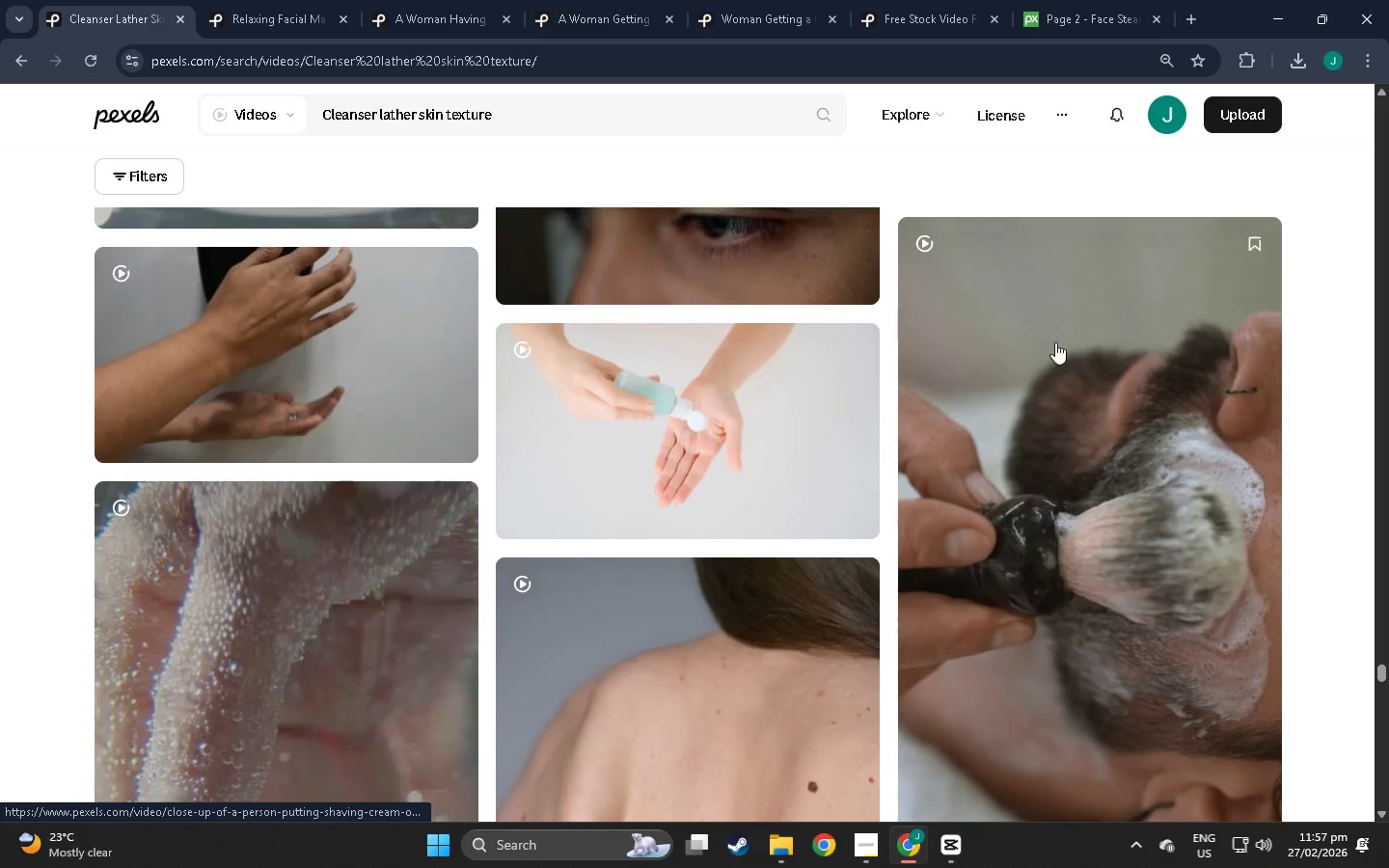 
mouse_move([1153, 361])
 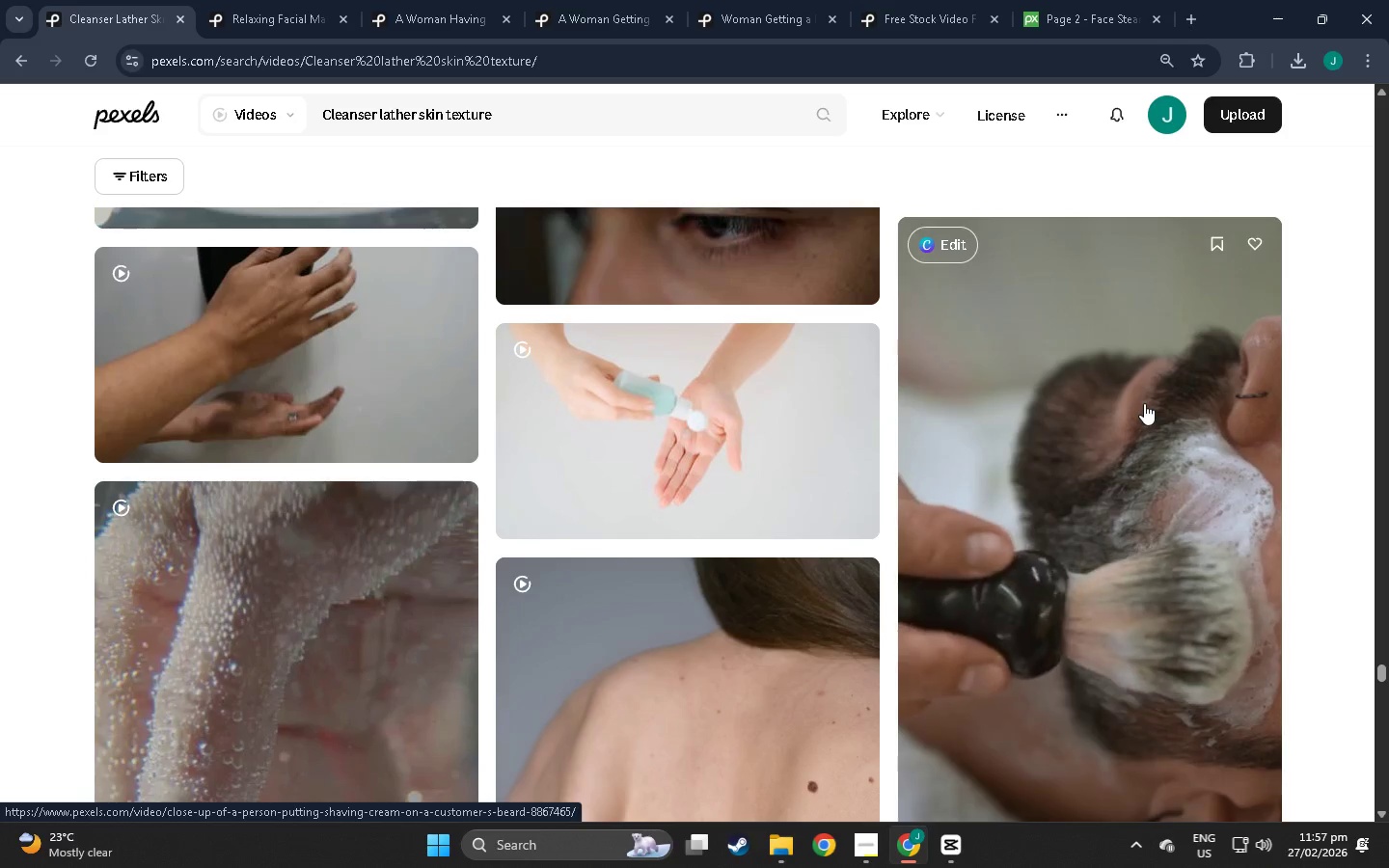 
scroll: coordinate [1144, 403], scroll_direction: up, amount: 10.0
 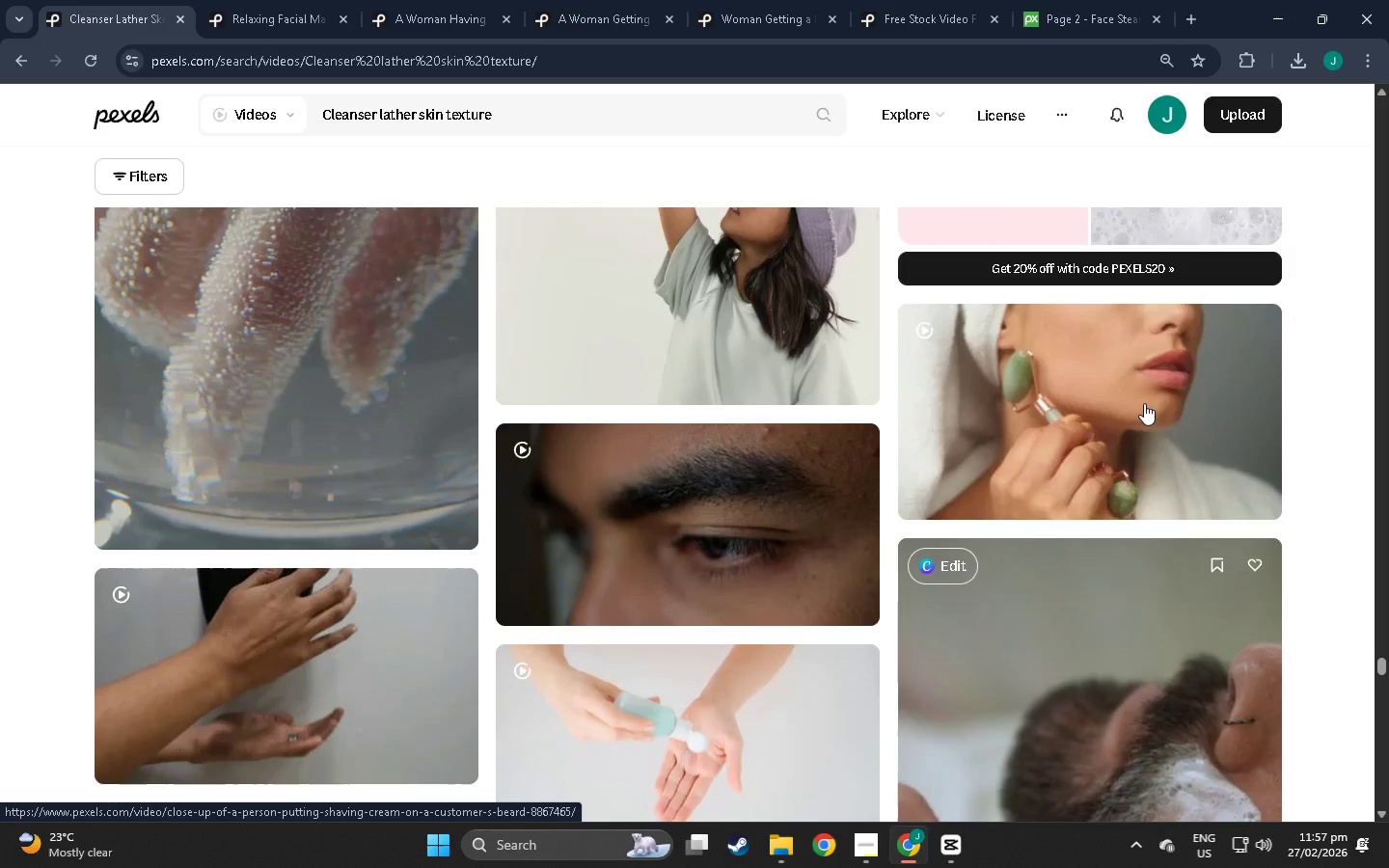 
scroll: coordinate [1144, 403], scroll_direction: down, amount: 10.0
 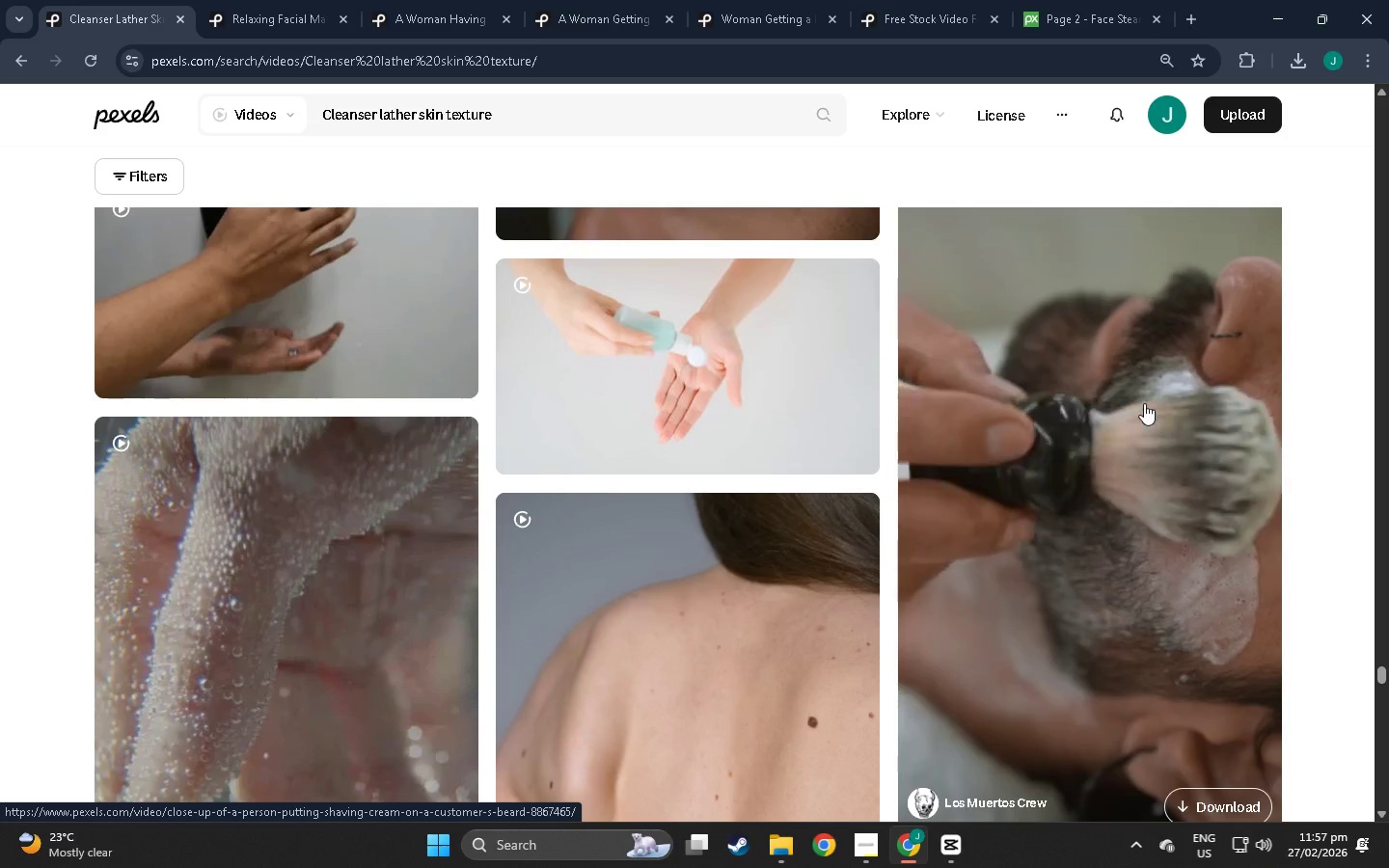 
wait(9.12)
 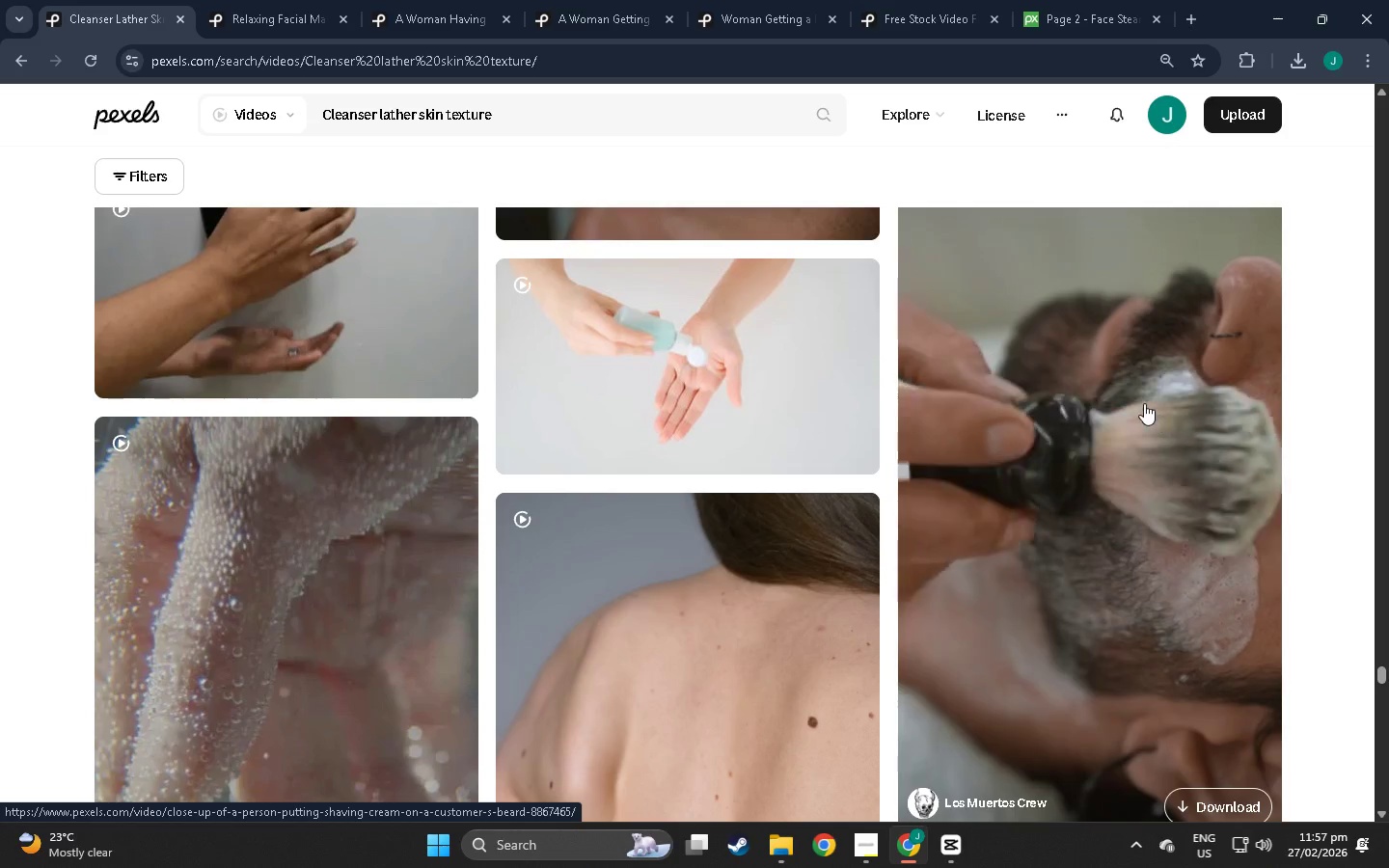 
scroll: coordinate [1144, 403], scroll_direction: down, amount: 7.0
 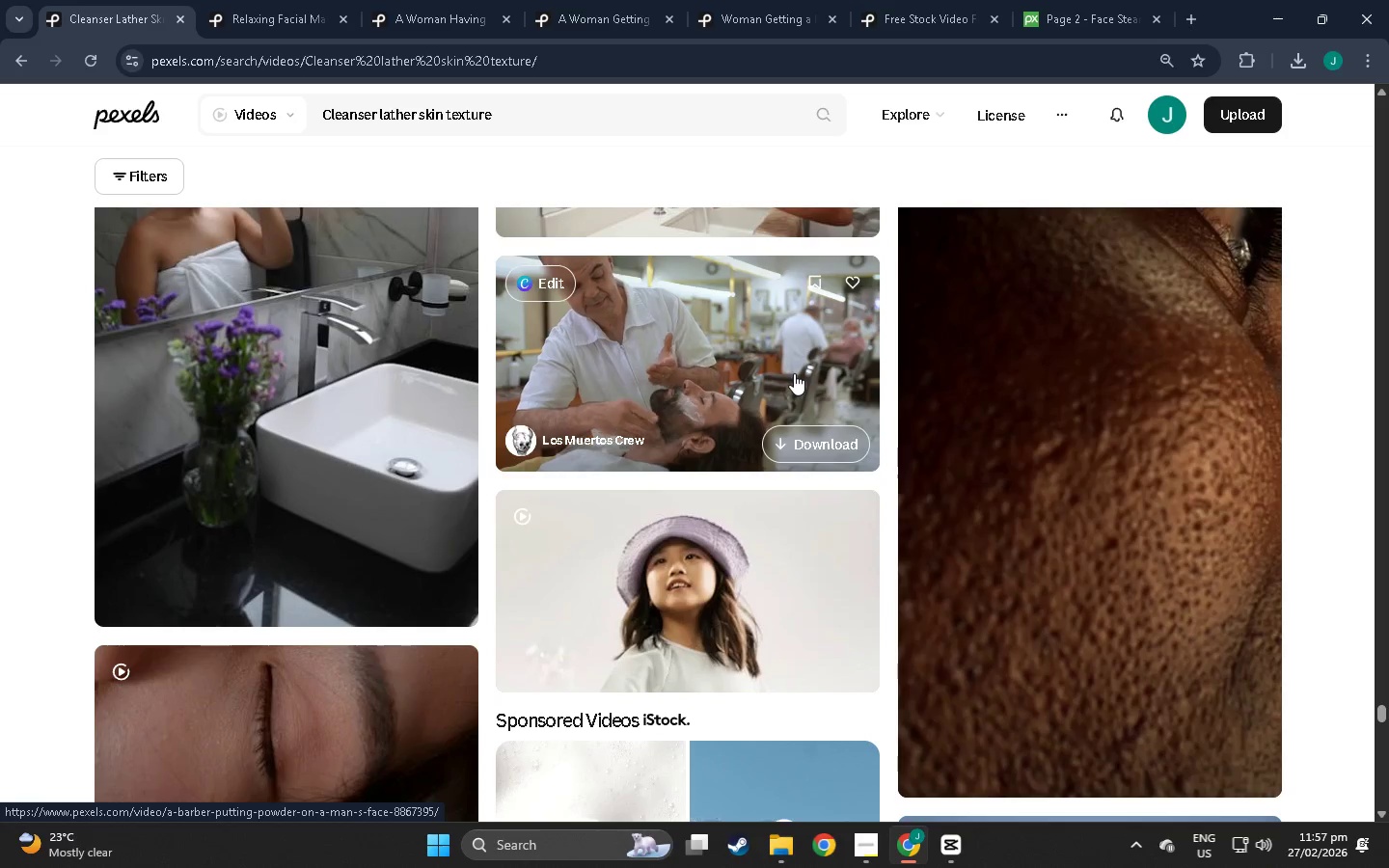 
wait(5.68)
 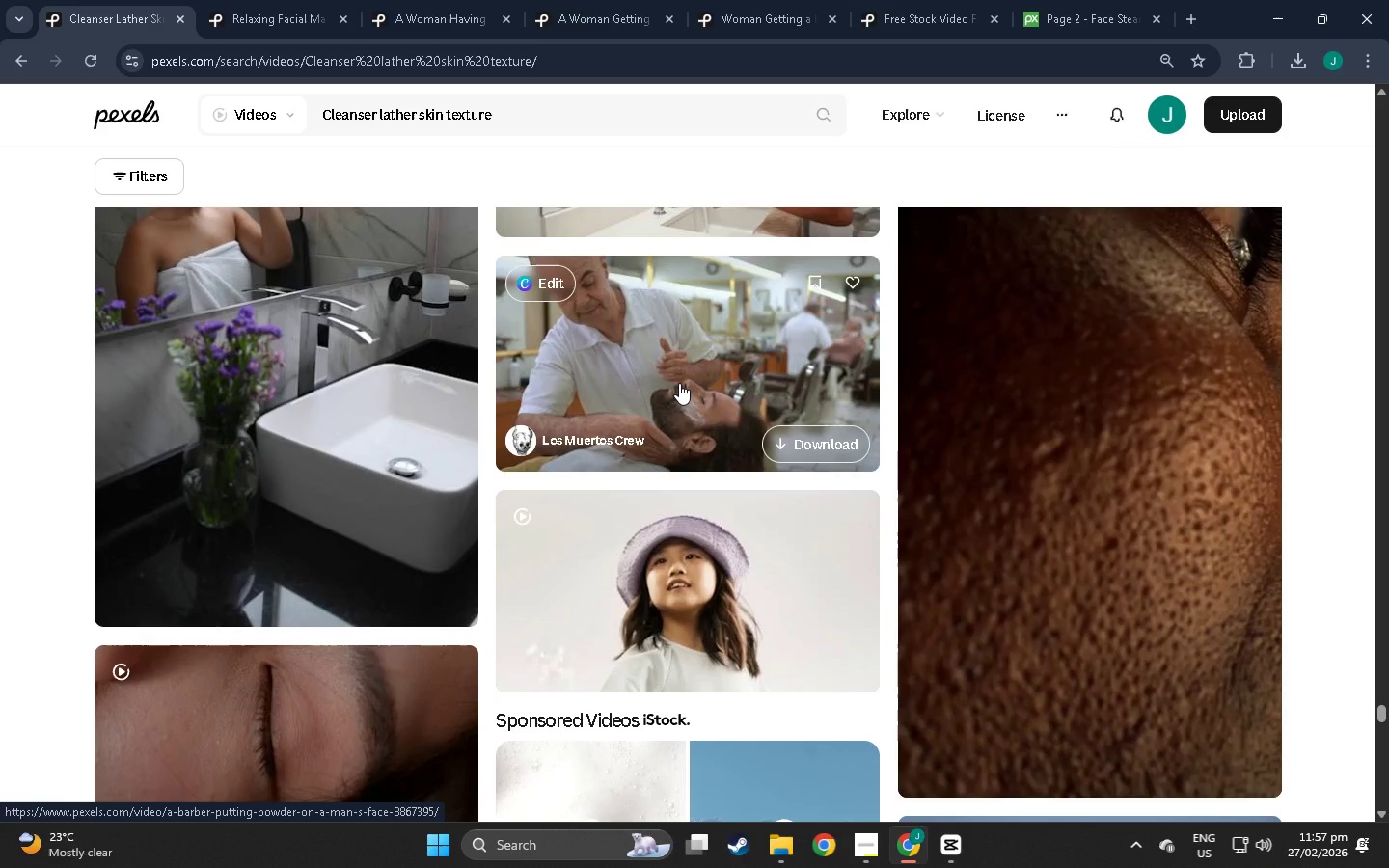 
scroll: coordinate [1364, 508], scroll_direction: down, amount: 90.0
 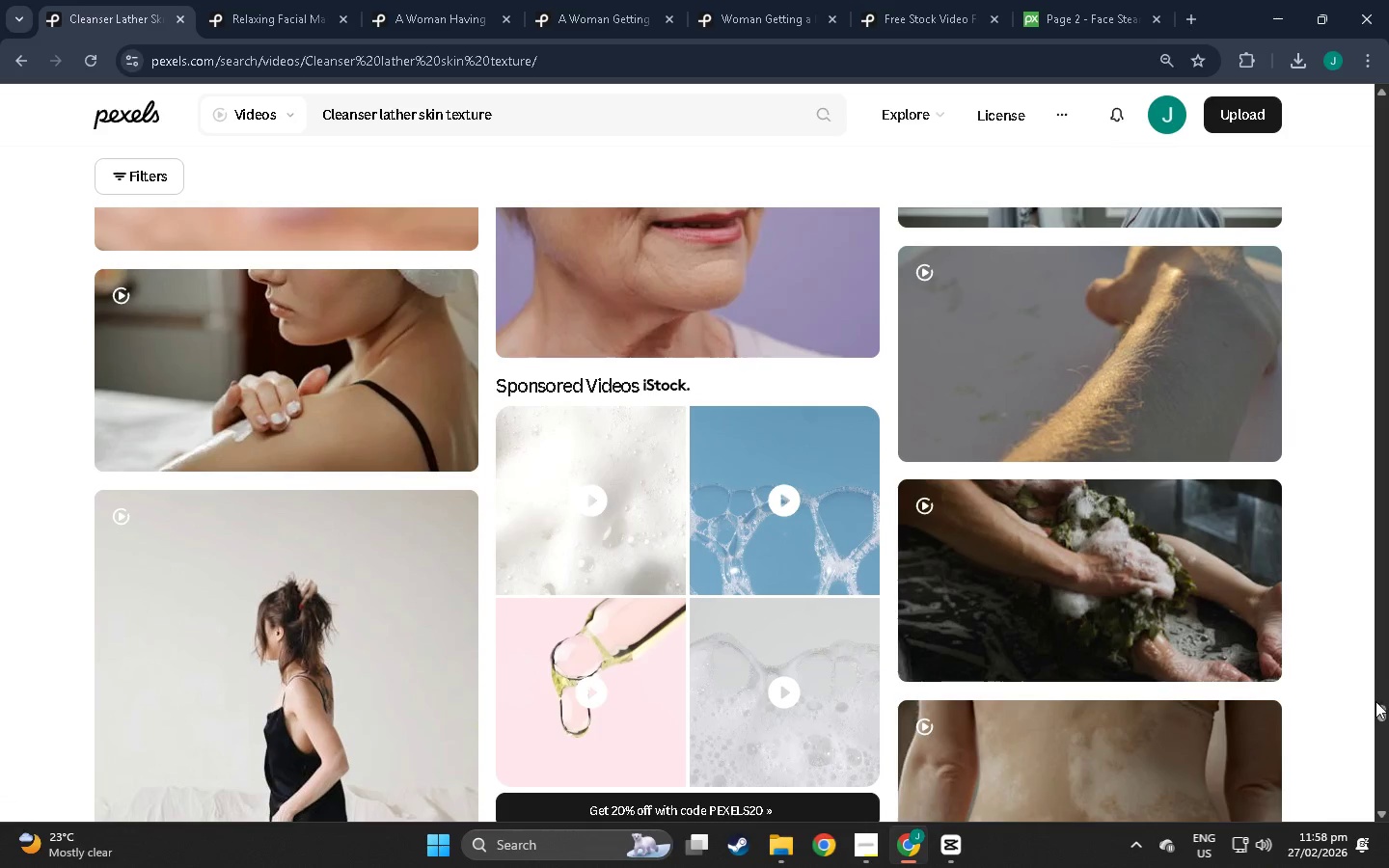 
left_click_drag(start_coordinate=[1385, 711], to_coordinate=[1388, 867])
 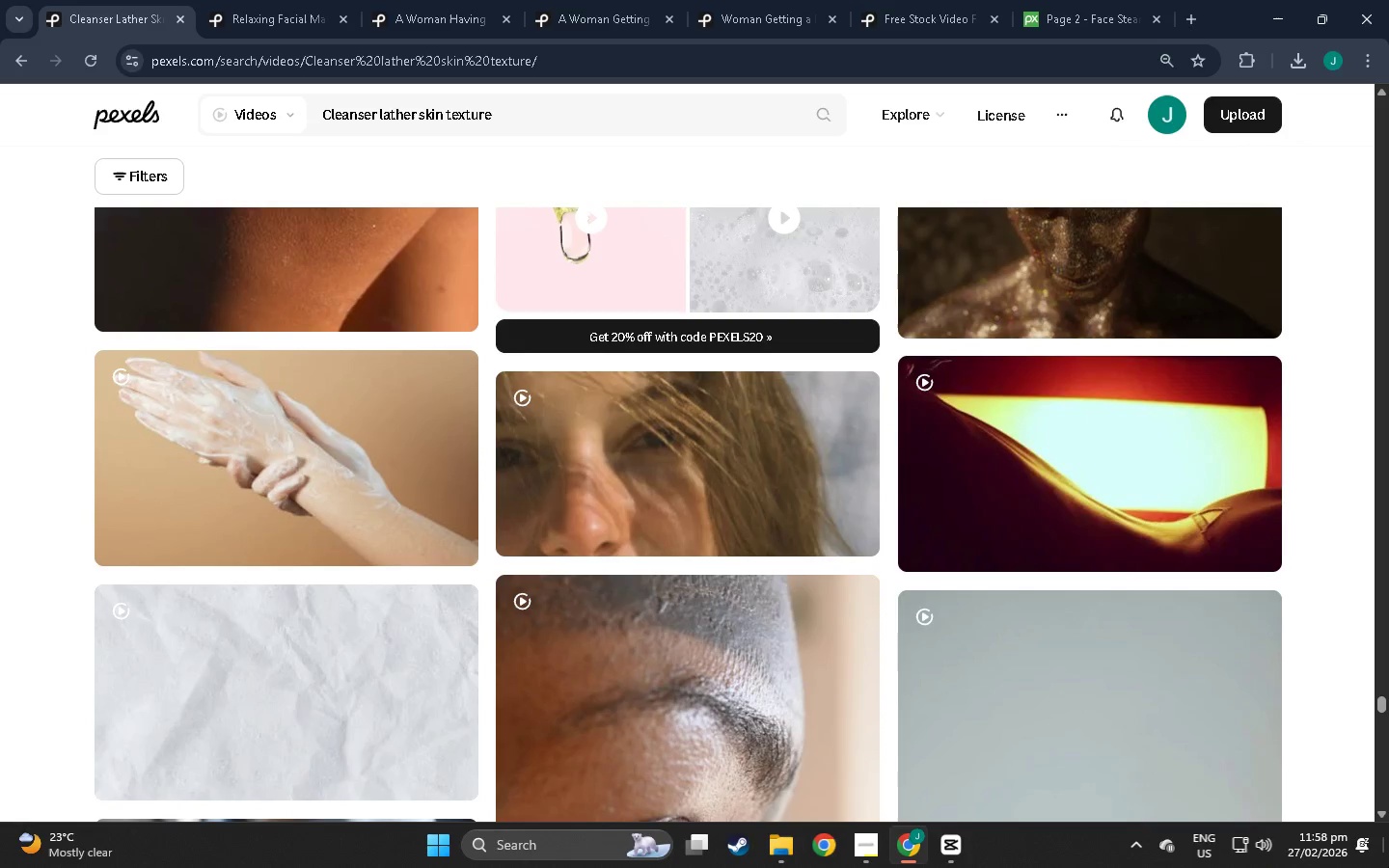 
scroll: coordinate [1381, 696], scroll_direction: down, amount: 35.0
 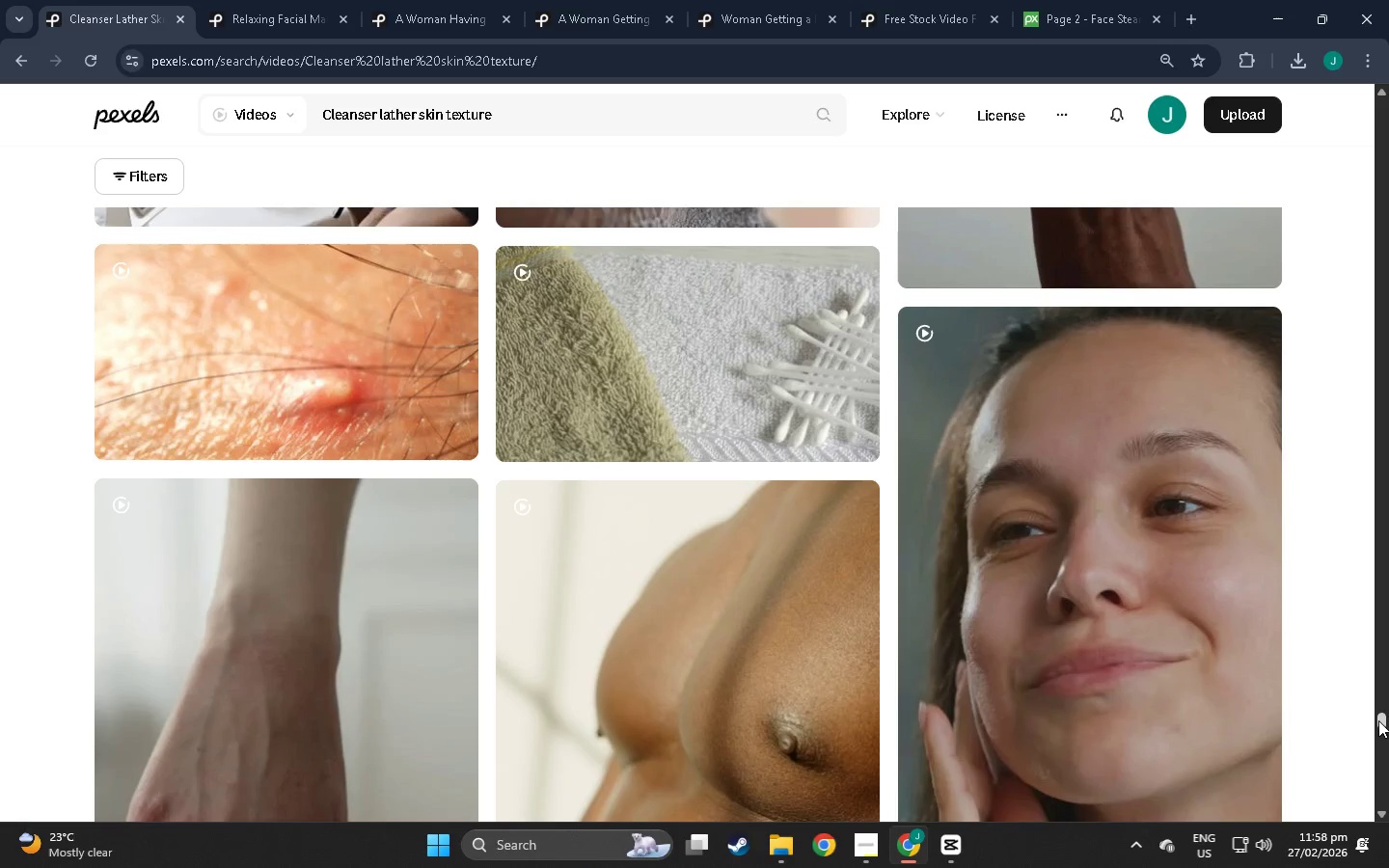 
left_click_drag(start_coordinate=[1380, 720], to_coordinate=[1383, 381])
 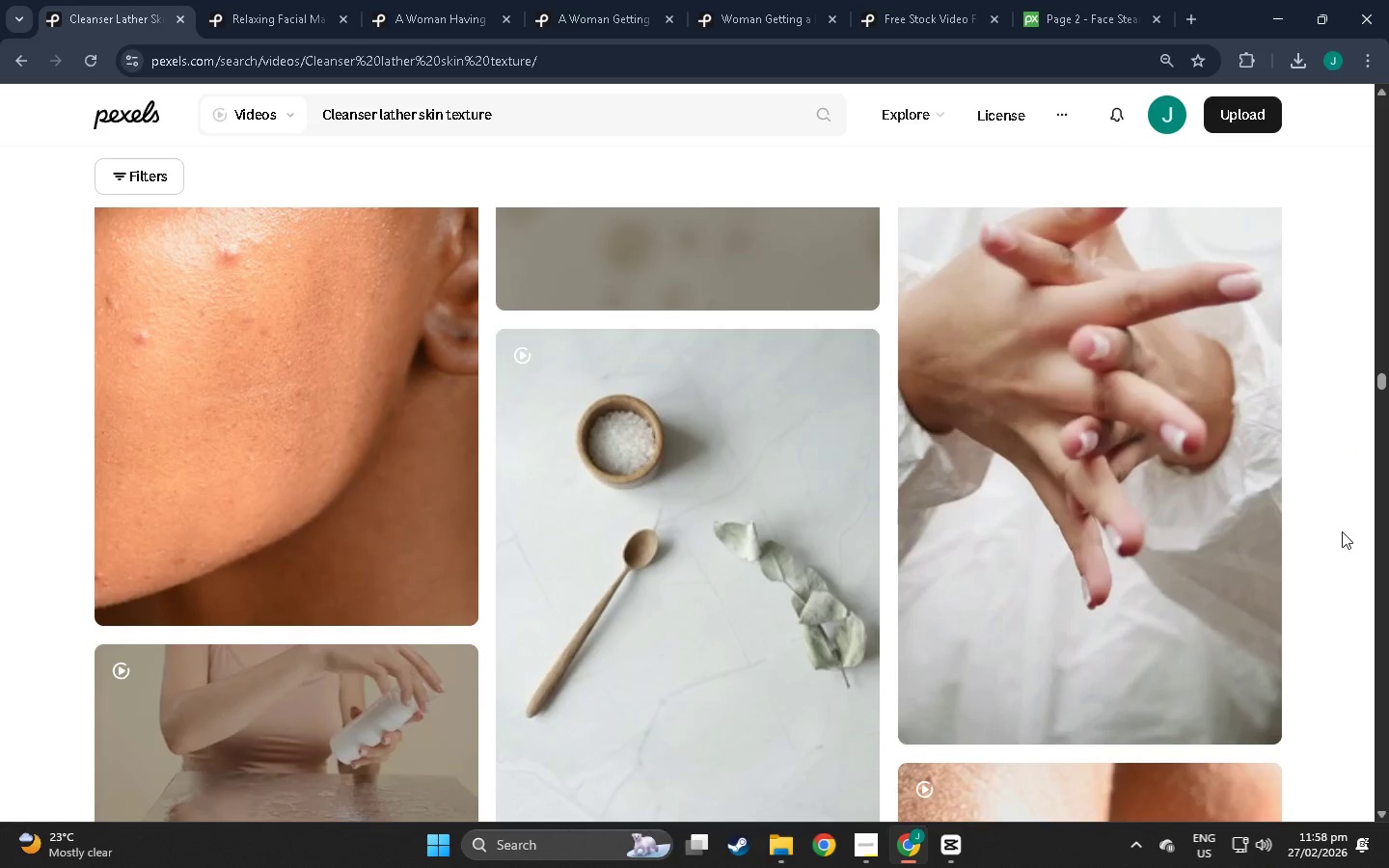 
scroll: coordinate [1342, 531], scroll_direction: up, amount: 15.0
 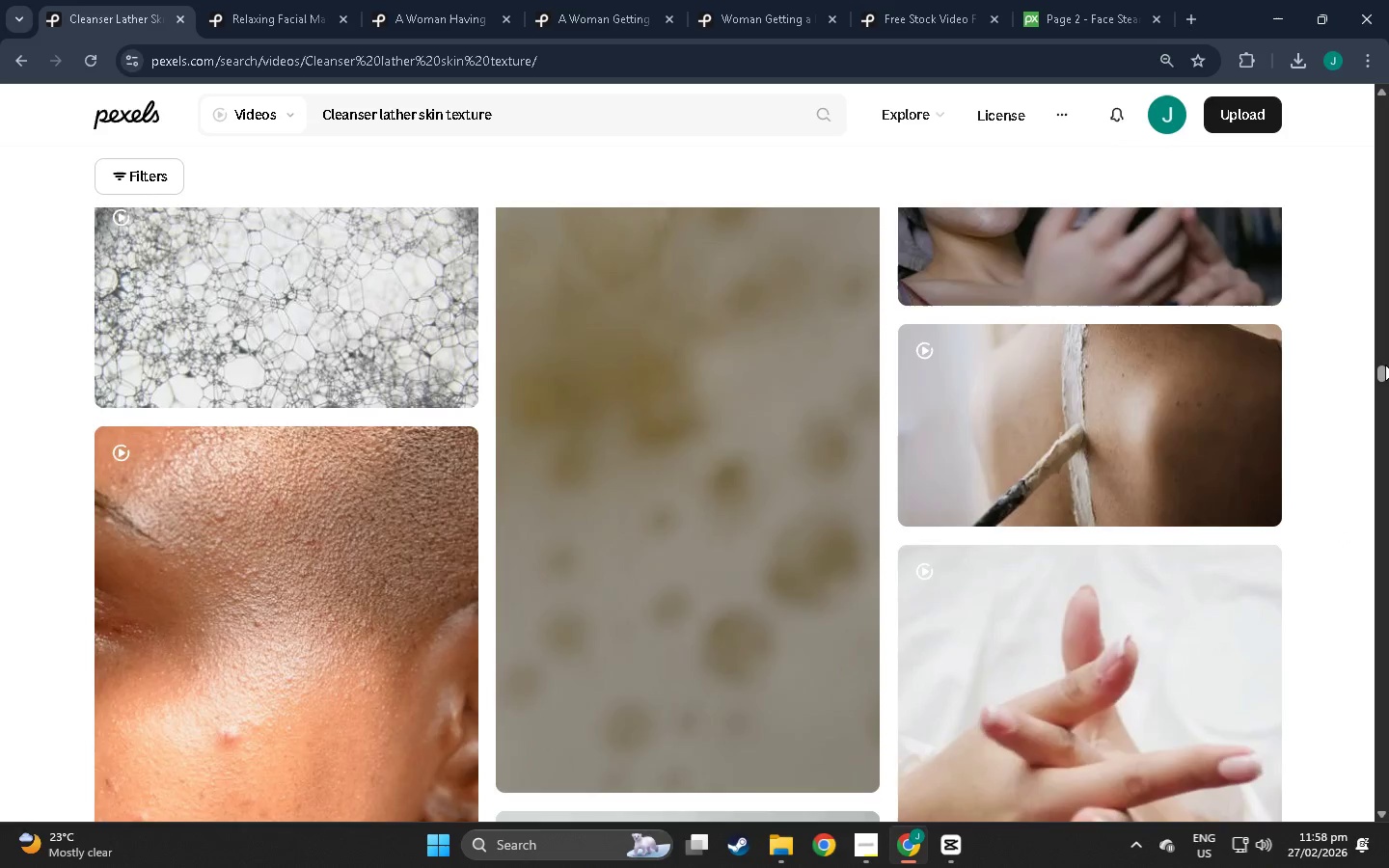 
left_click_drag(start_coordinate=[1385, 365], to_coordinate=[1385, 347])
 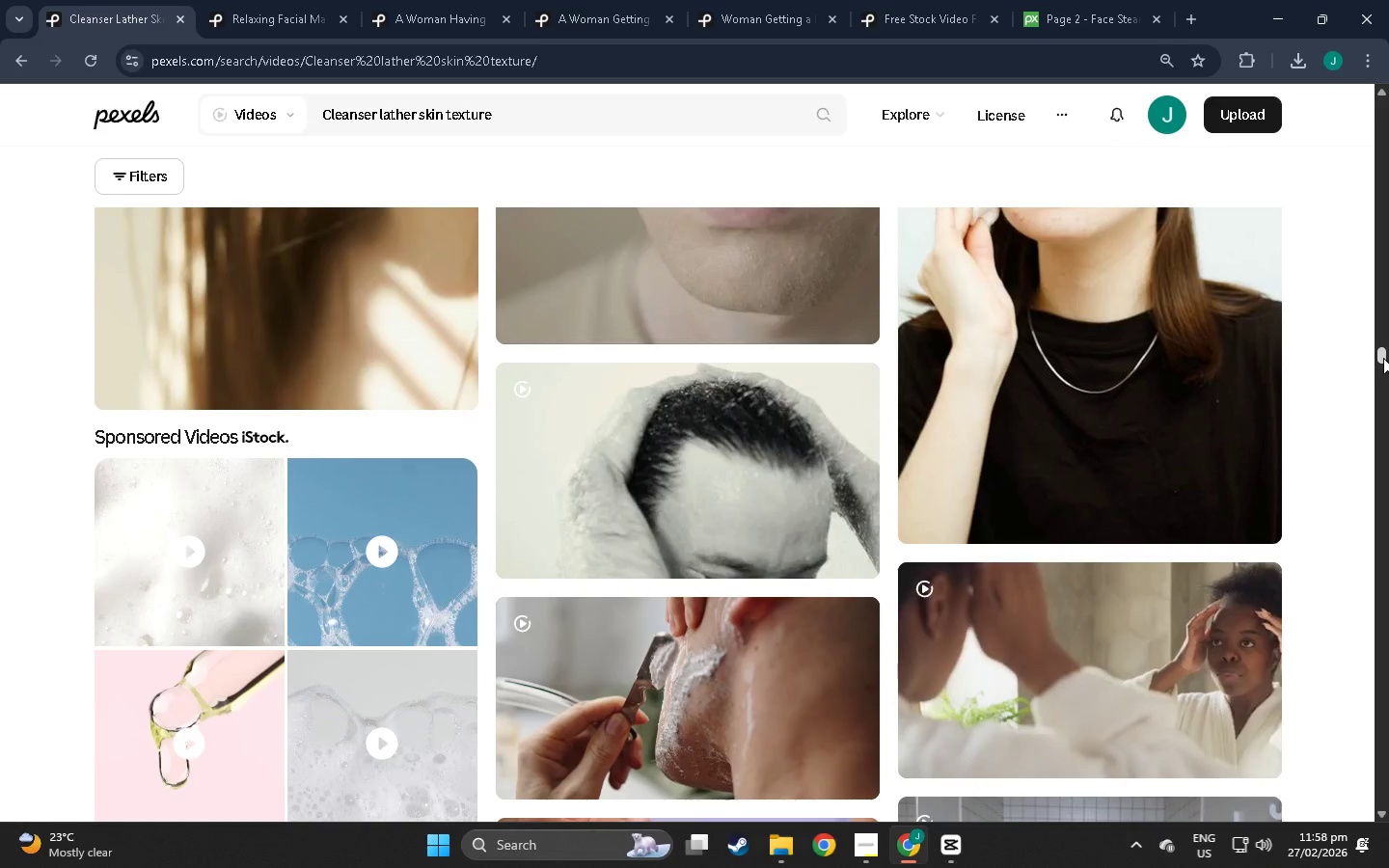 
left_click_drag(start_coordinate=[1383, 356], to_coordinate=[1383, 287])
 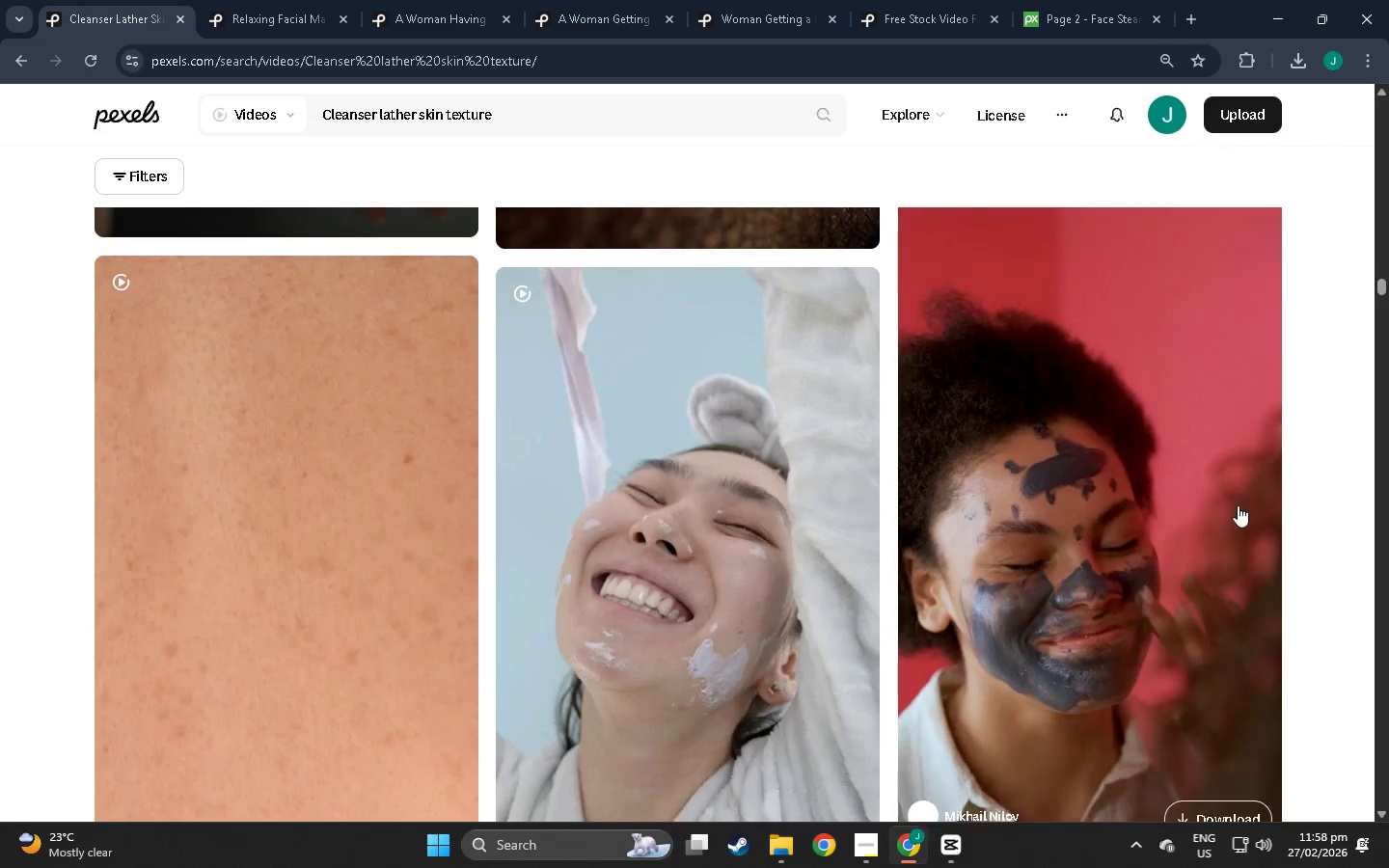 
scroll: coordinate [1243, 513], scroll_direction: up, amount: 22.0
 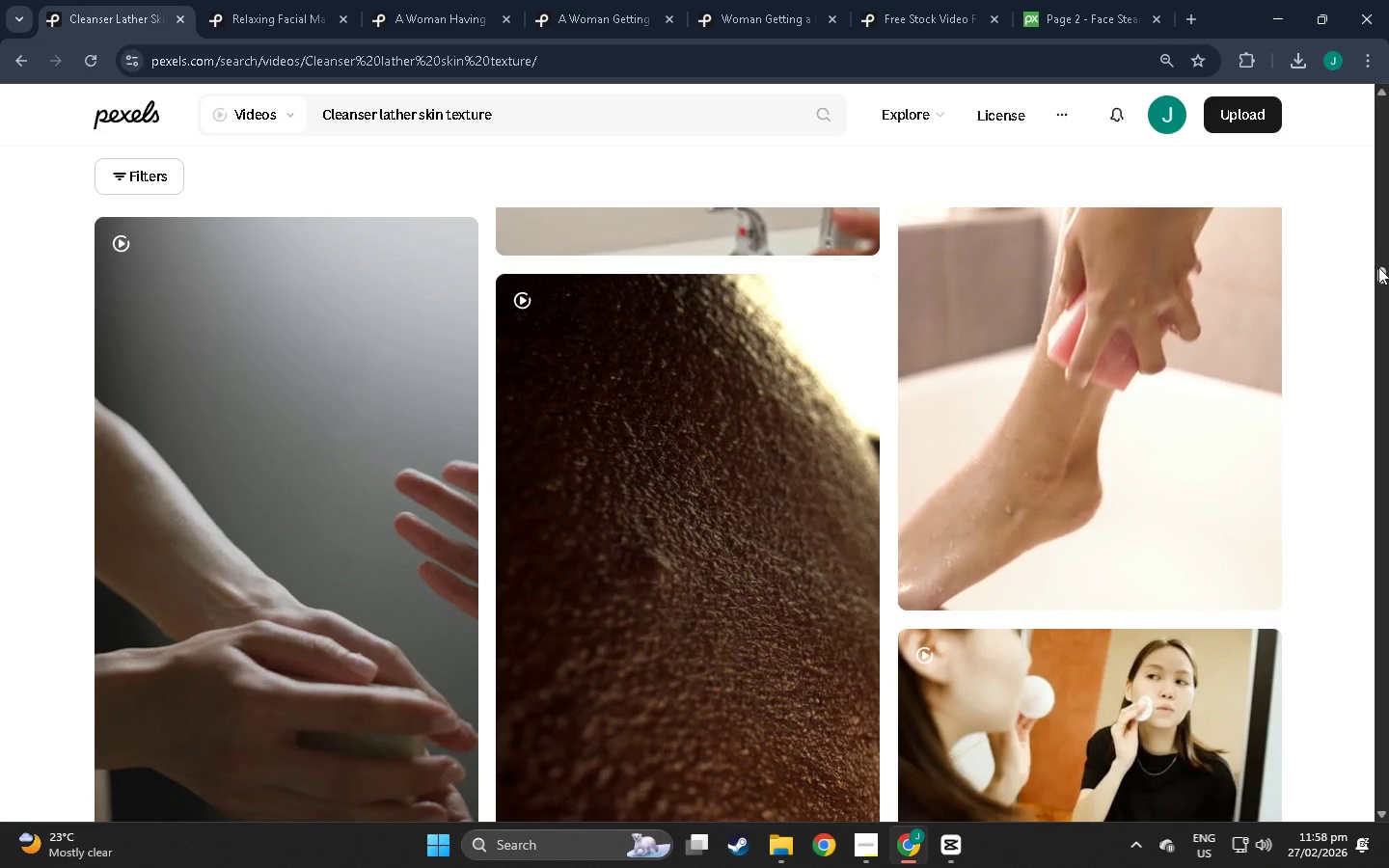 
left_click_drag(start_coordinate=[1378, 268], to_coordinate=[1385, 494])
 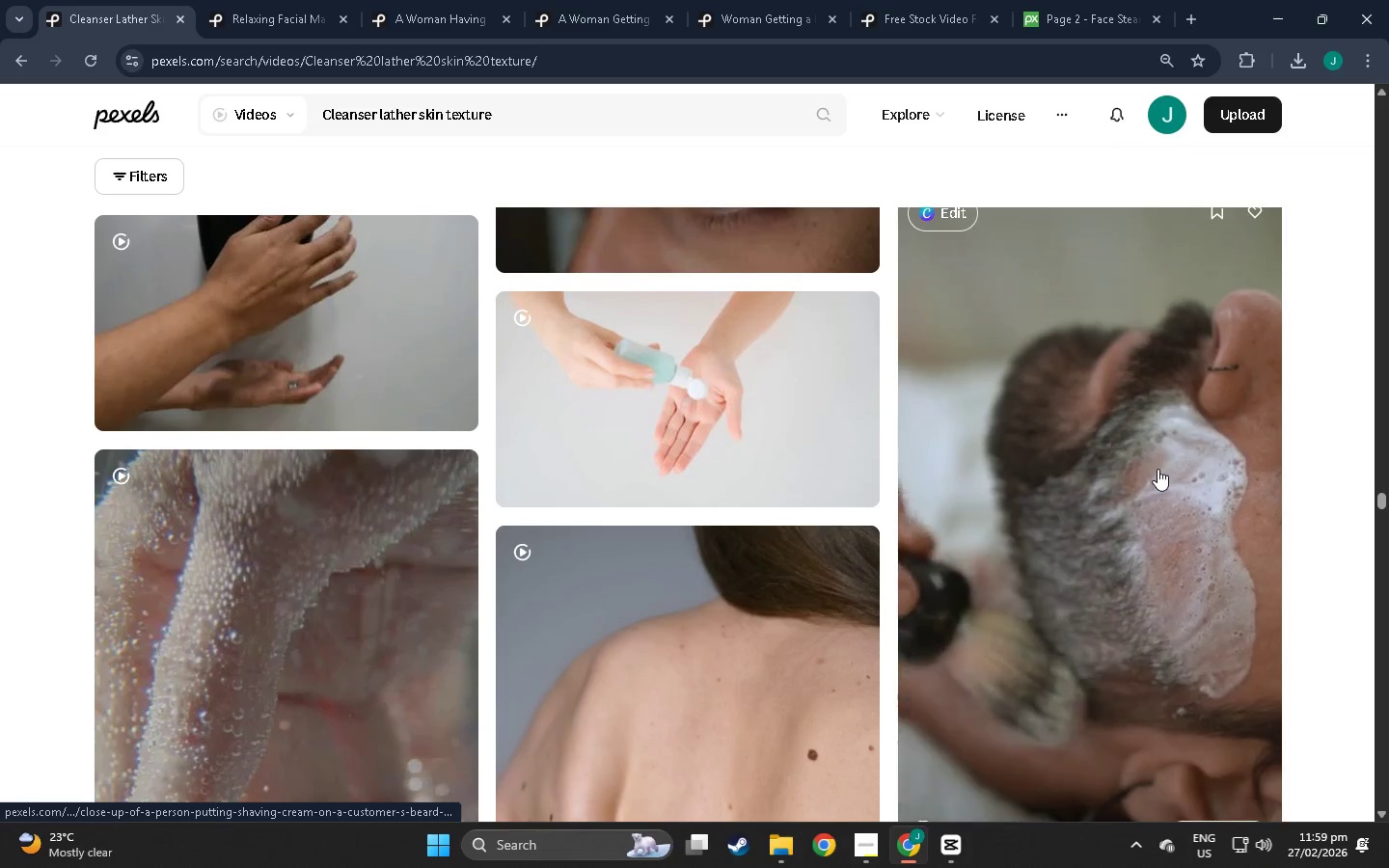 
scroll: coordinate [1158, 469], scroll_direction: down, amount: 4.0
 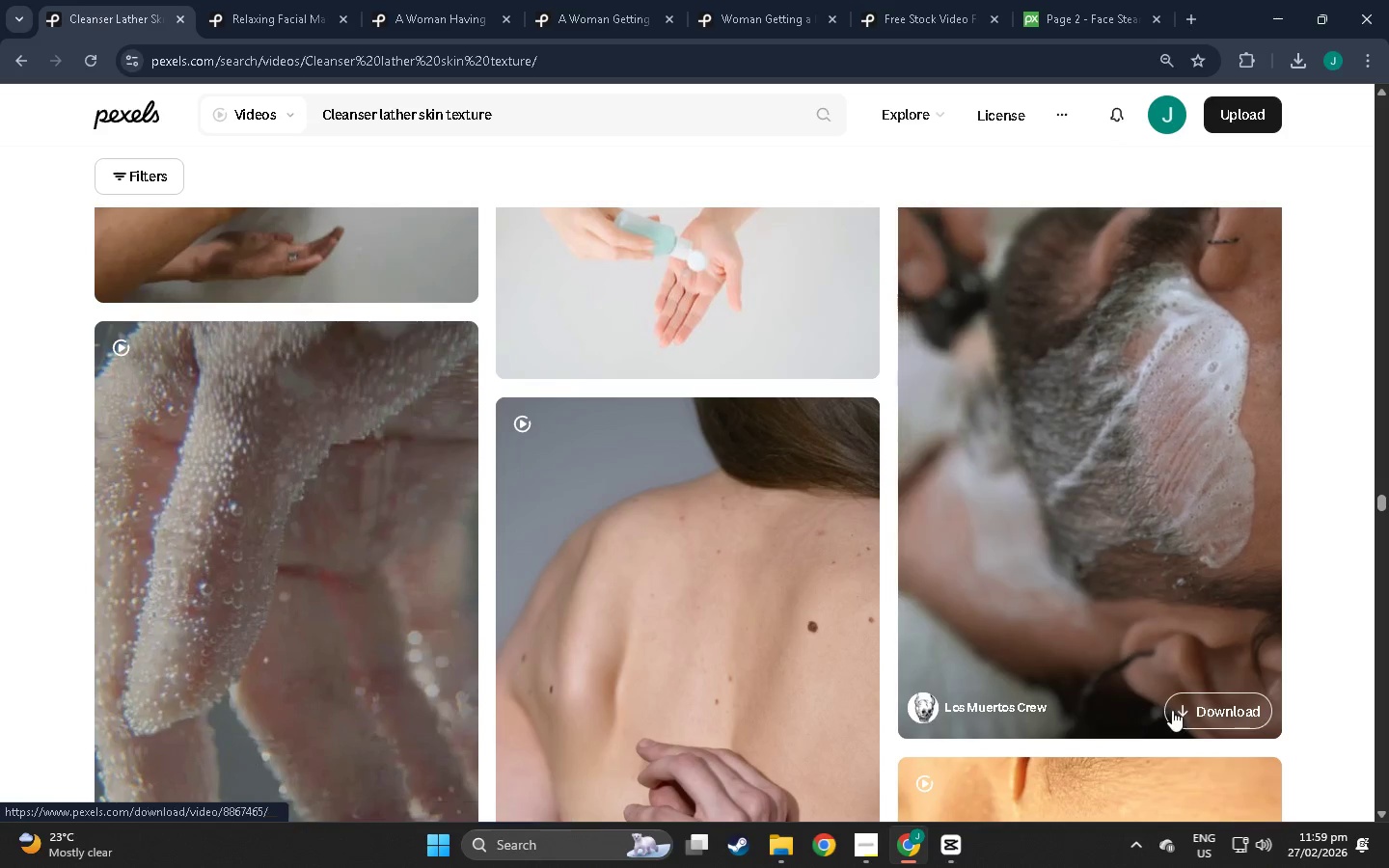 
left_click([1189, 710])
 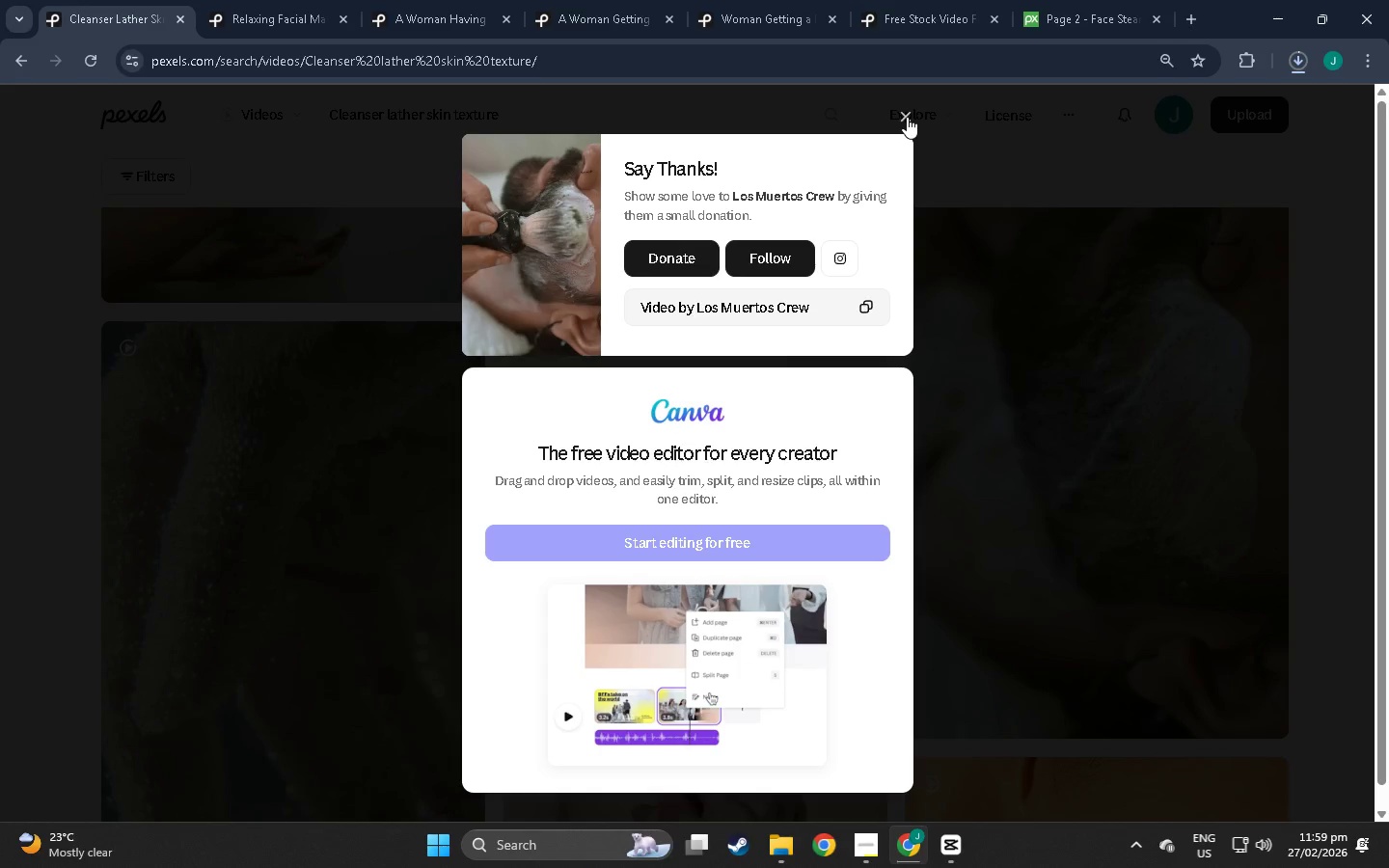 
wait(5.22)
 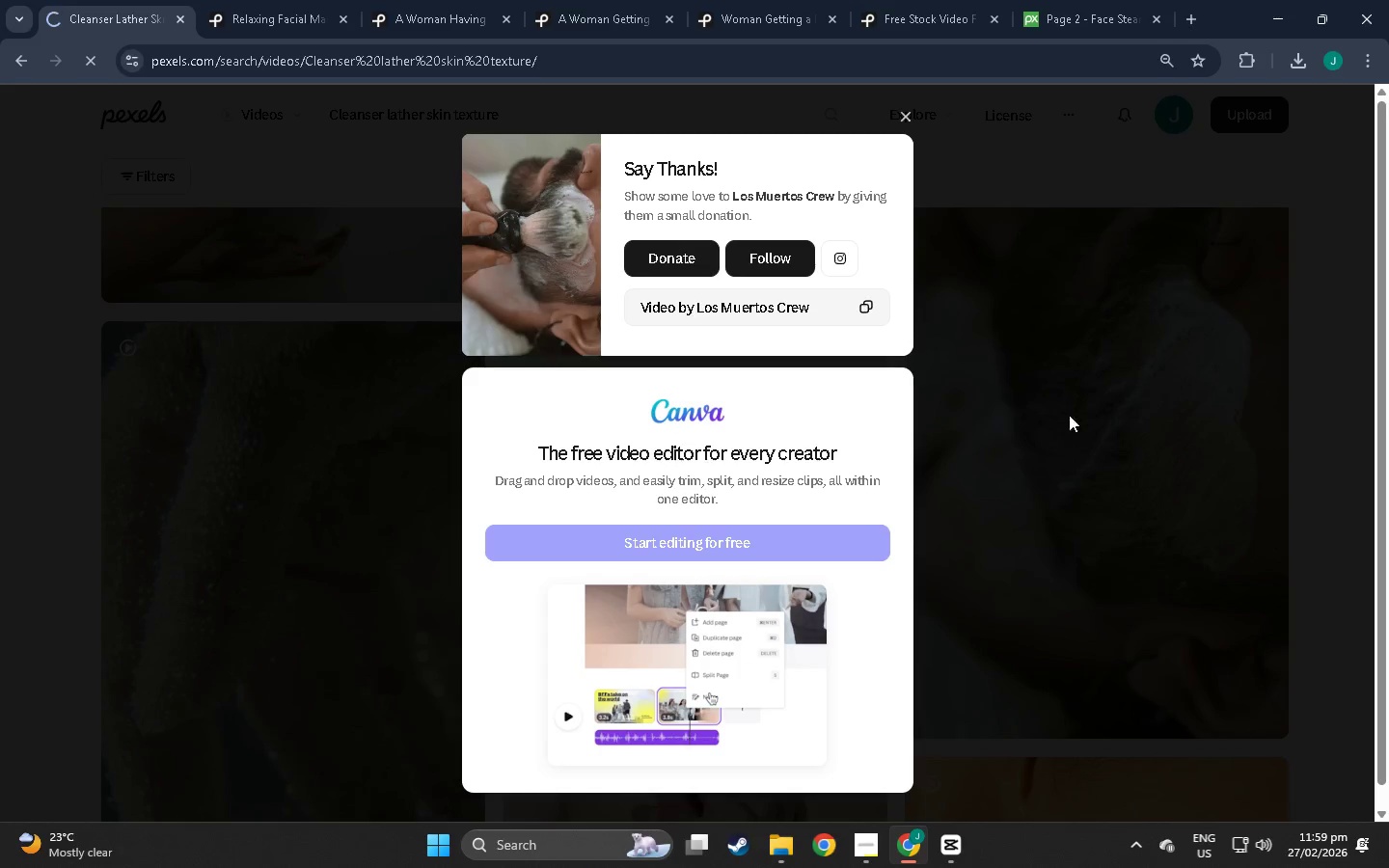 
left_click([906, 116])
 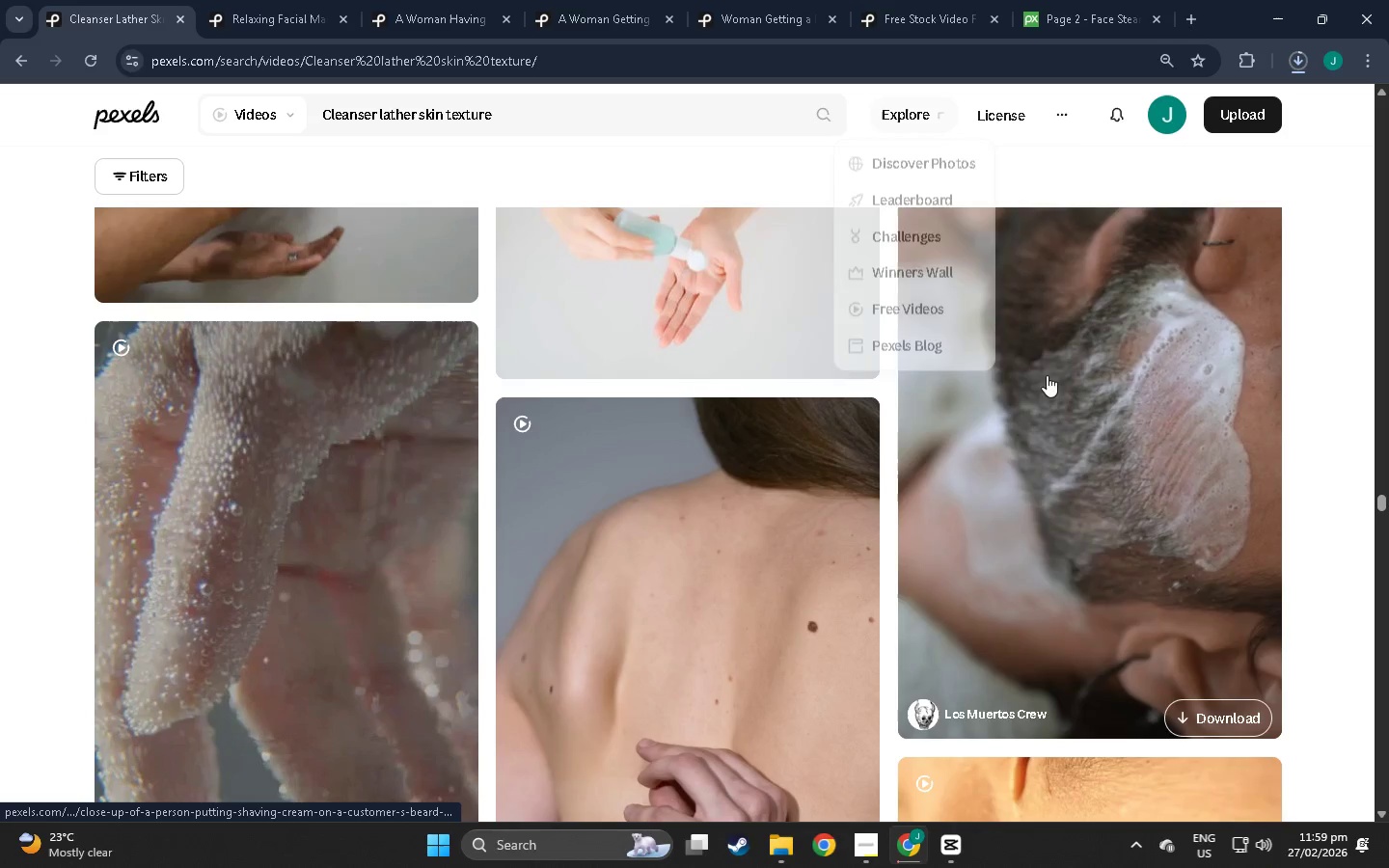 
scroll: coordinate [1041, 433], scroll_direction: down, amount: 3.0
 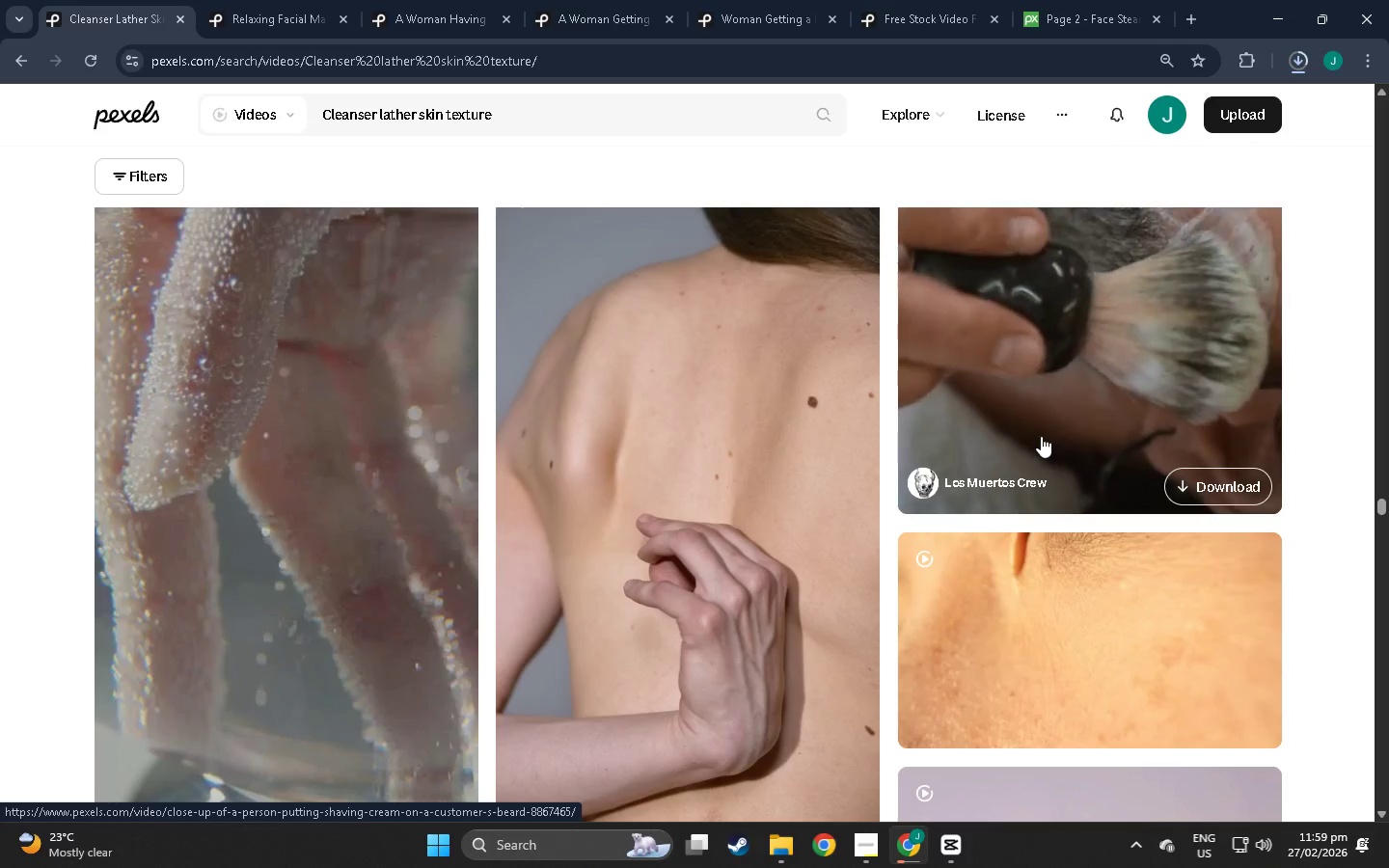 
wait(5.56)
 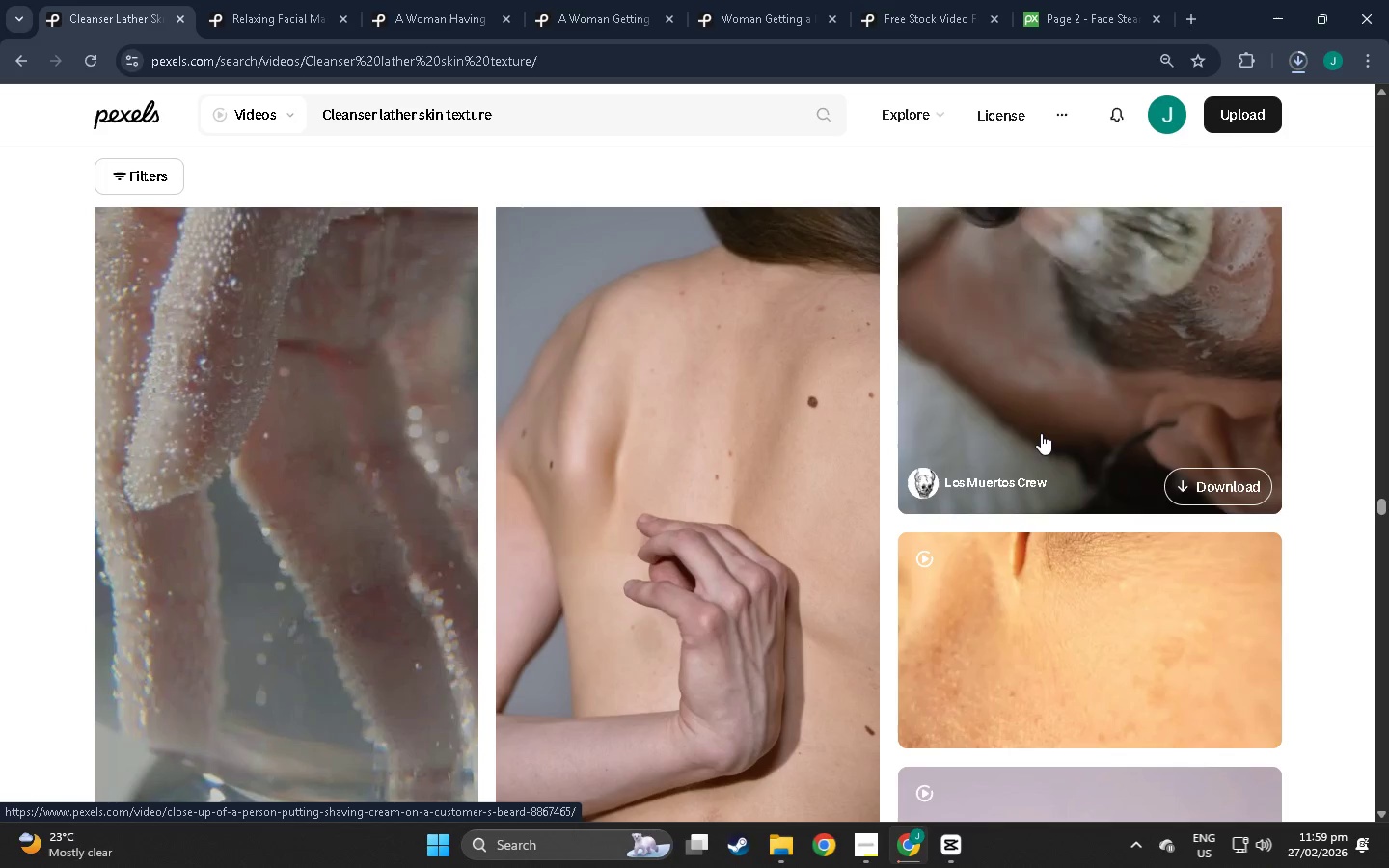 
scroll: coordinate [796, 556], scroll_direction: down, amount: 3.0
 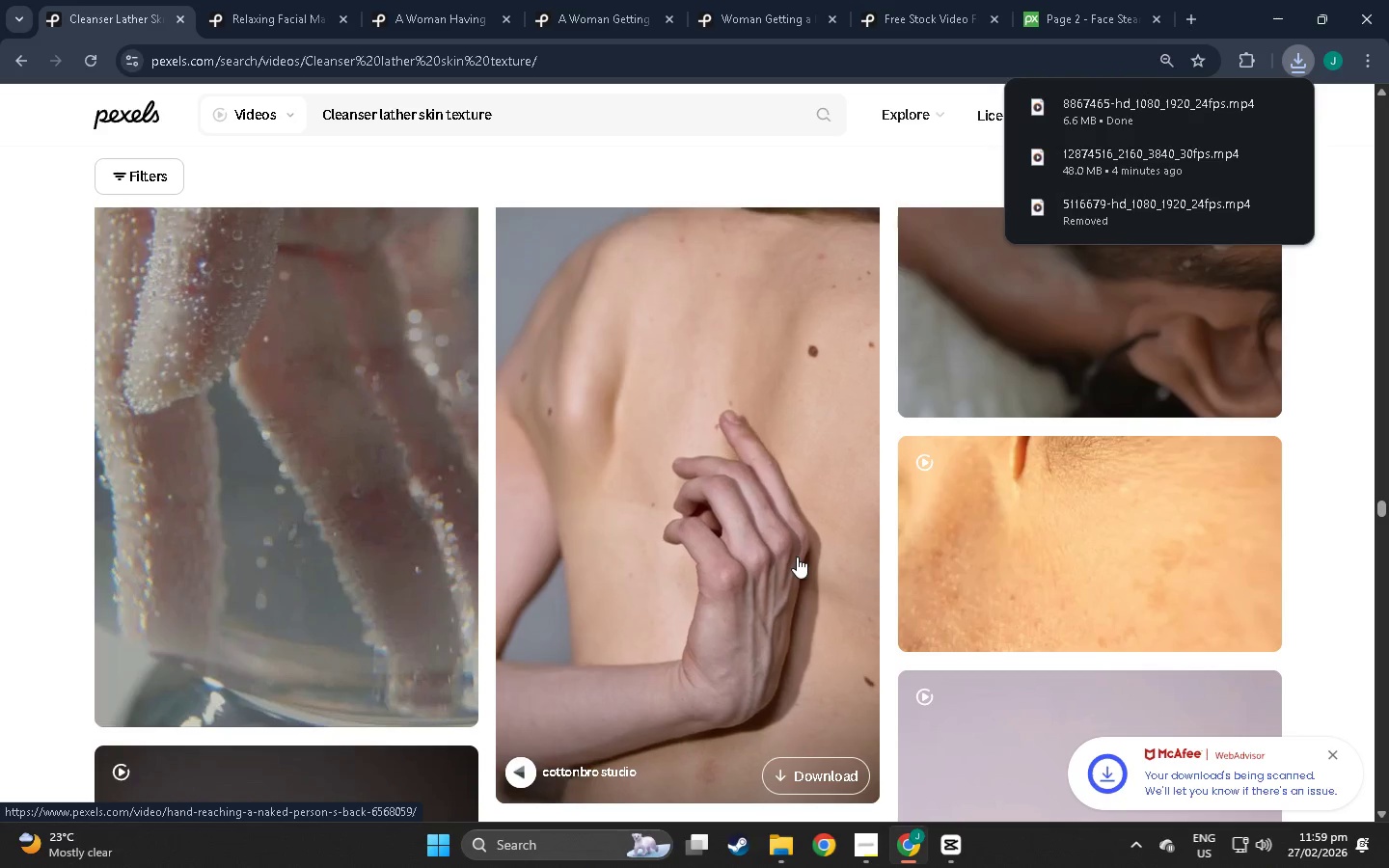 
left_click([535, 102])
 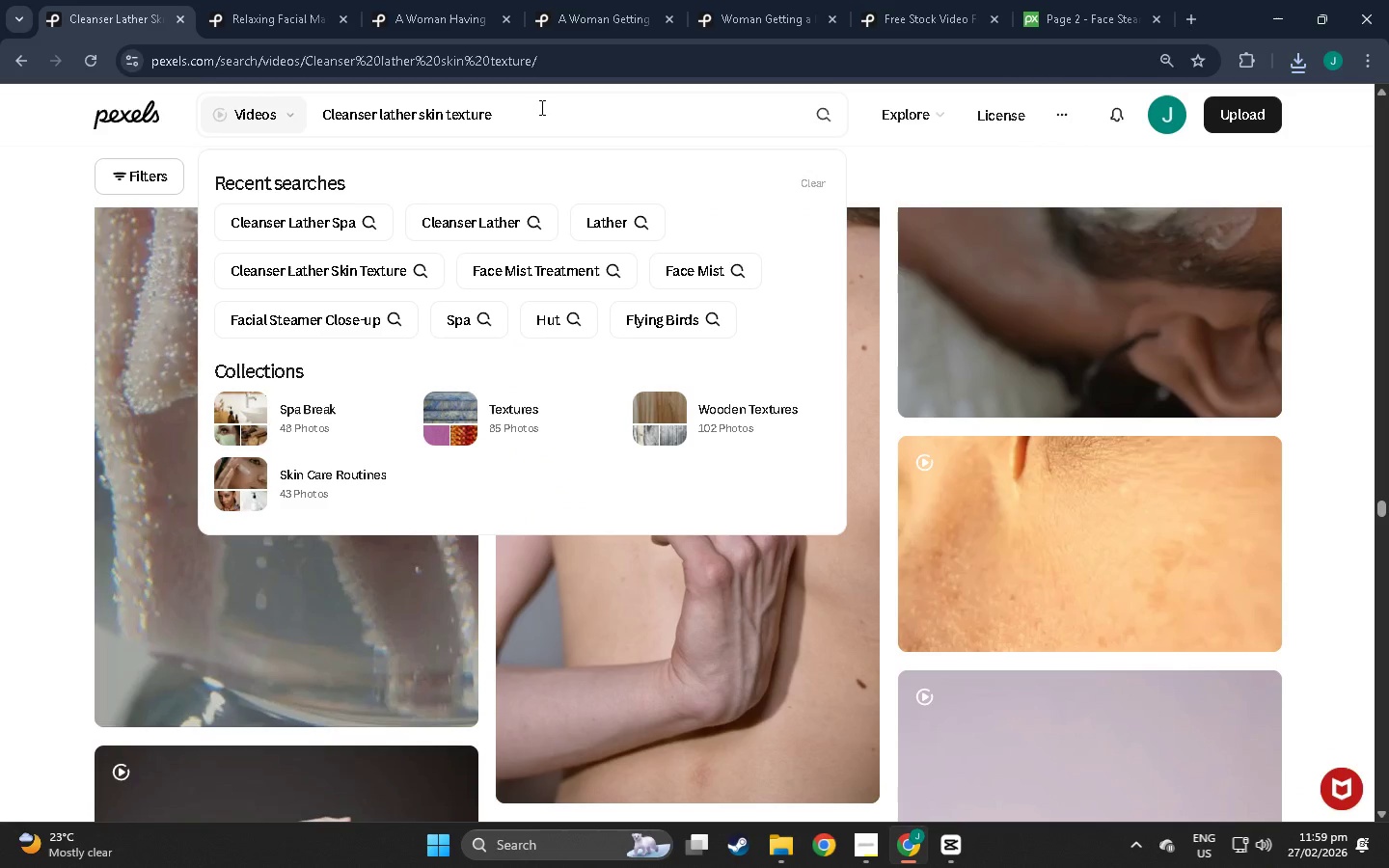 
key(Backspace)
key(Backspace)
key(Backspace)
key(Backspace)
key(Backspace)
key(Backspace)
key(Backspace)
key(Backspace)
key(Backspace)
key(Backspace)
type(s)
key(Backspace)
key(Backspace)
type(serum dropper bottle mscro)
 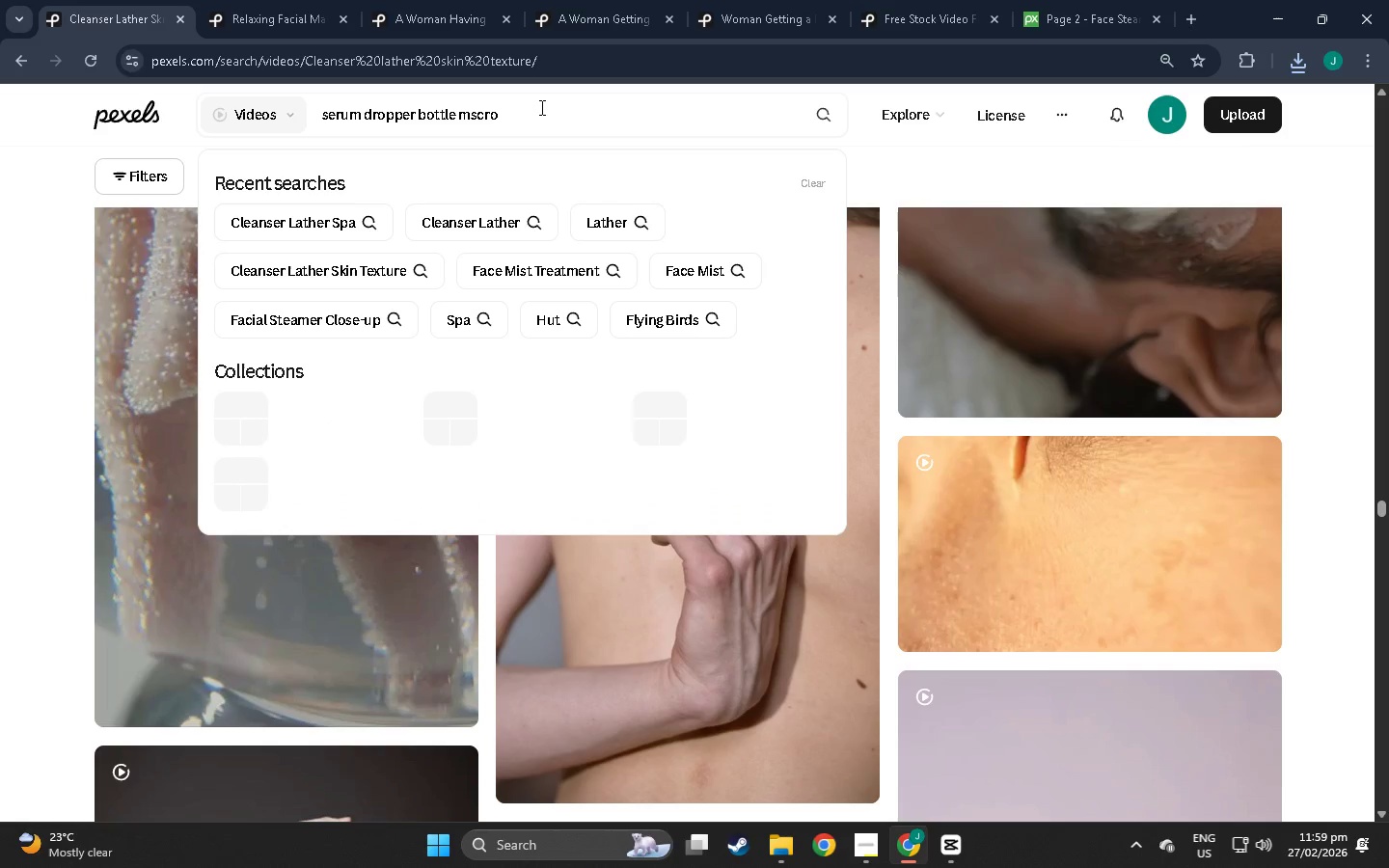 
double_click([476, 117])
 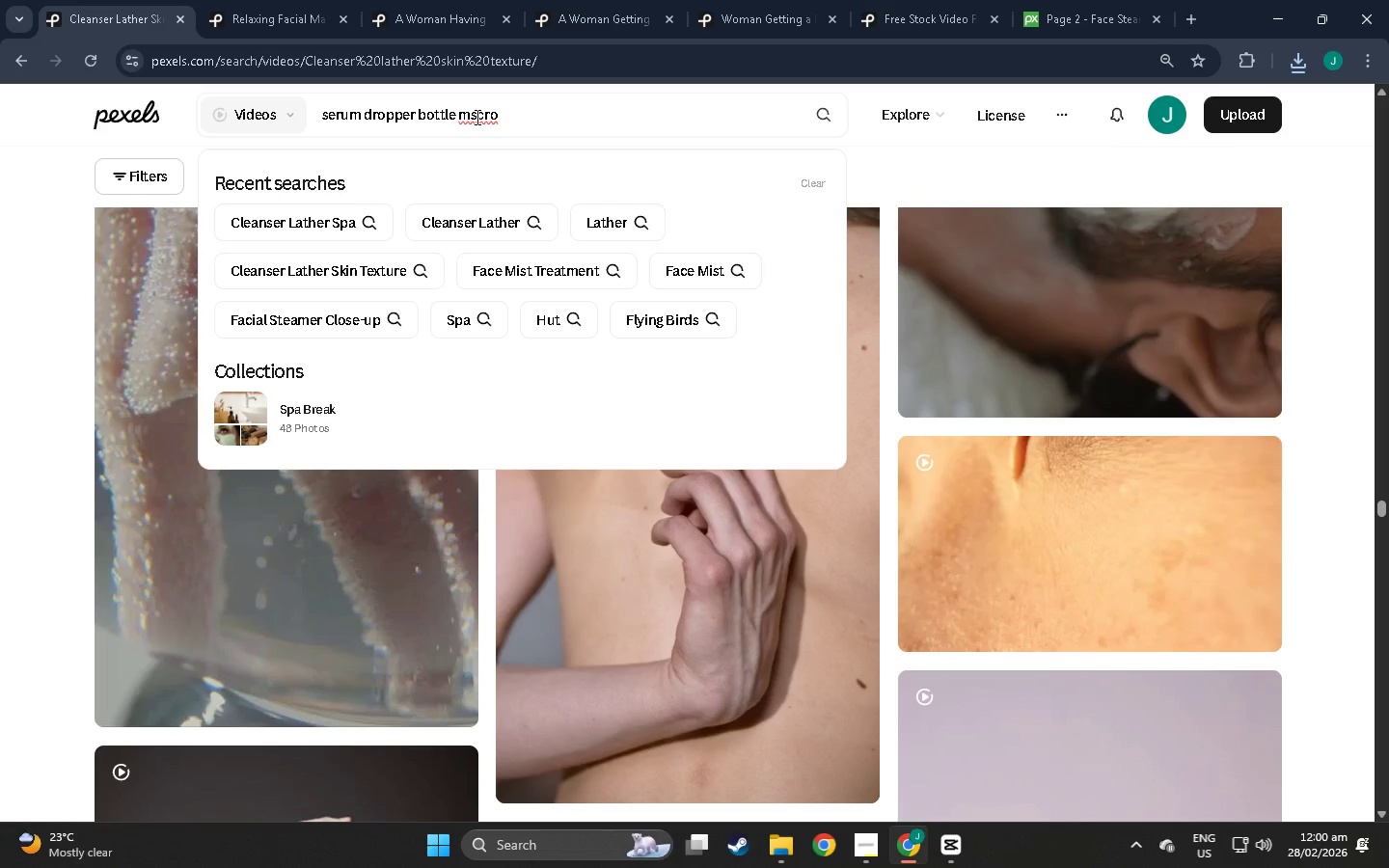 
key(Backspace)
 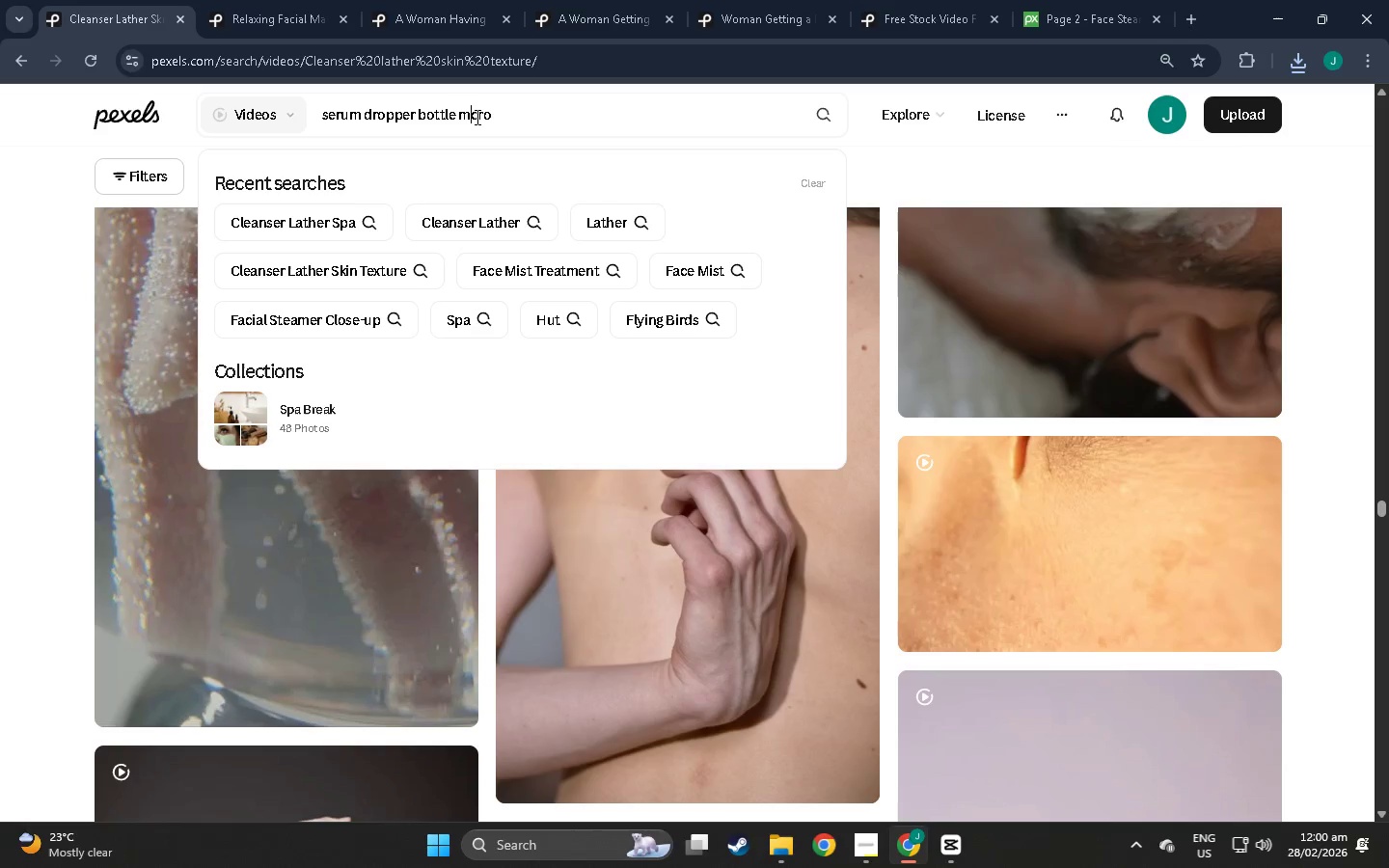 
key(A)
 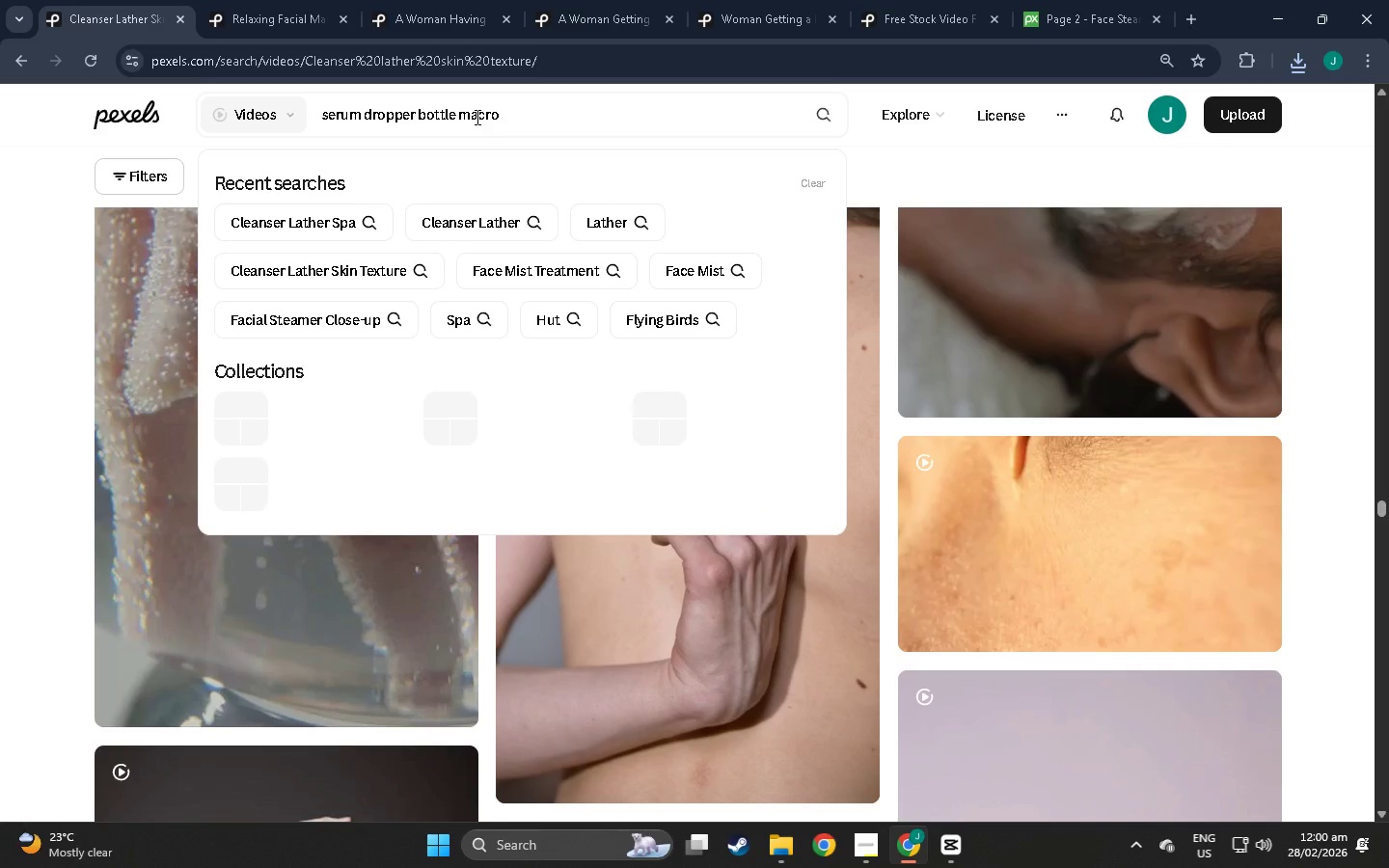 
key(Enter)
 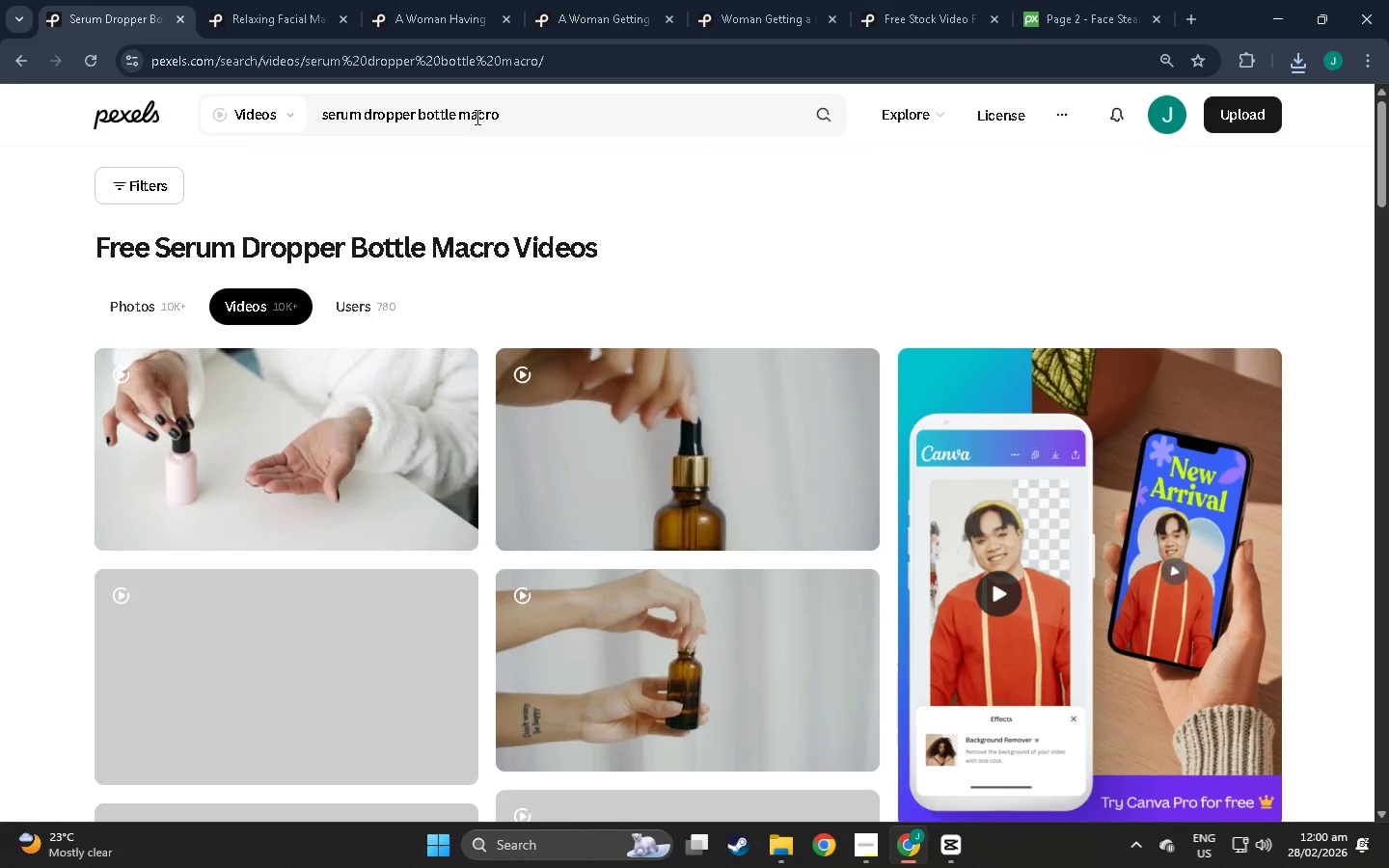 
wait(5.55)
 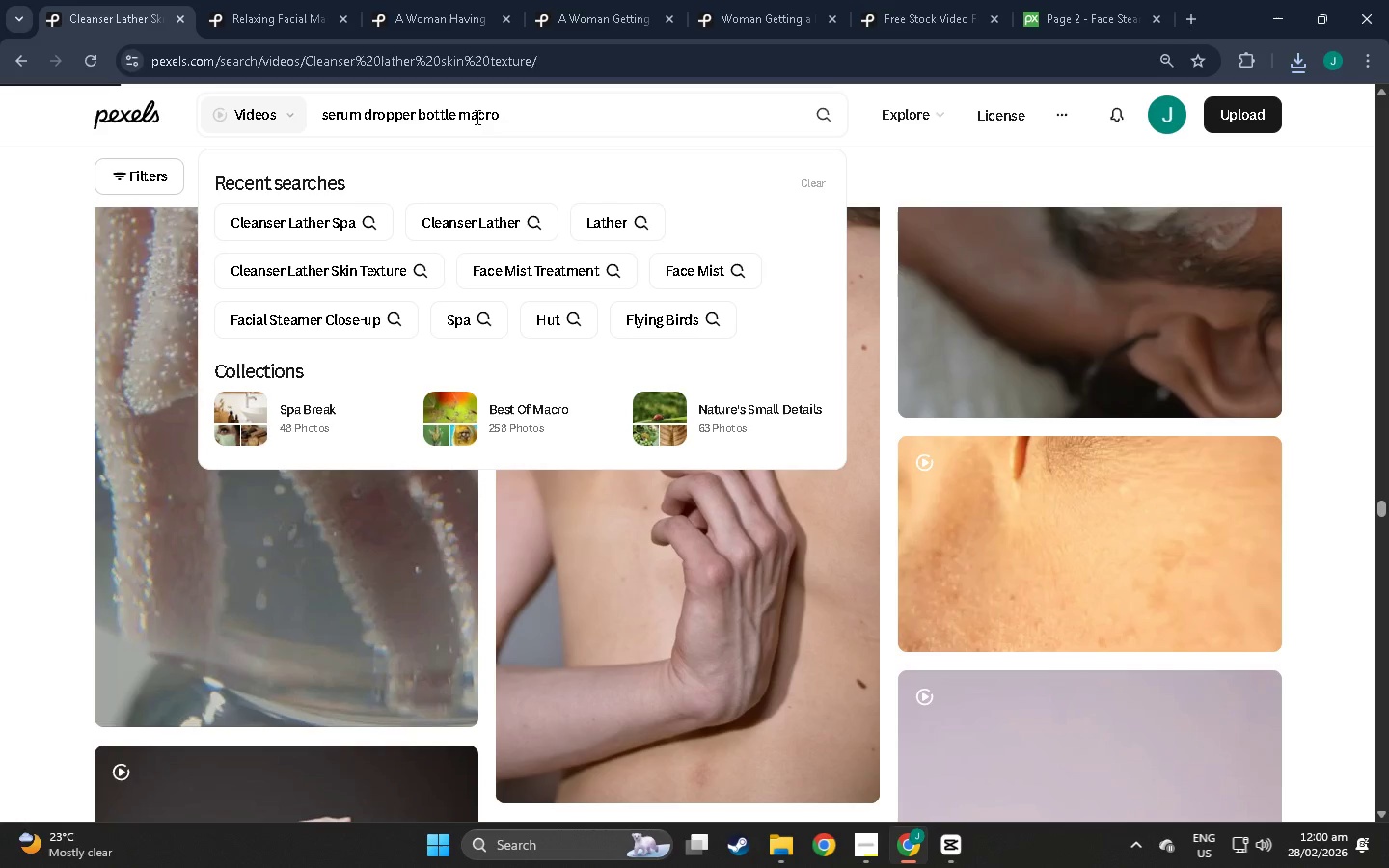 
scroll: coordinate [773, 637], scroll_direction: down, amount: 218.0
 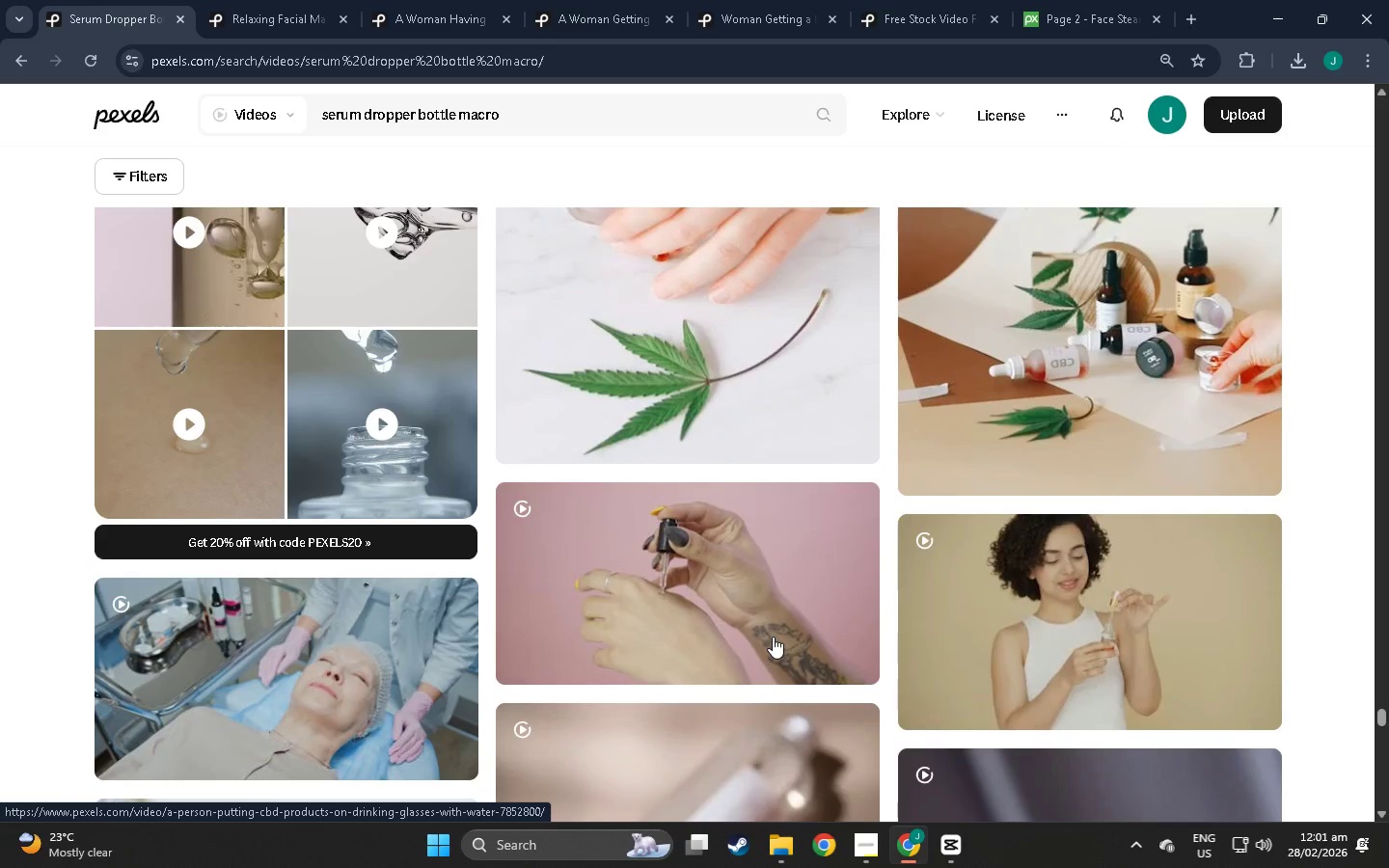 
scroll: coordinate [234, 507], scroll_direction: up, amount: 13.0
 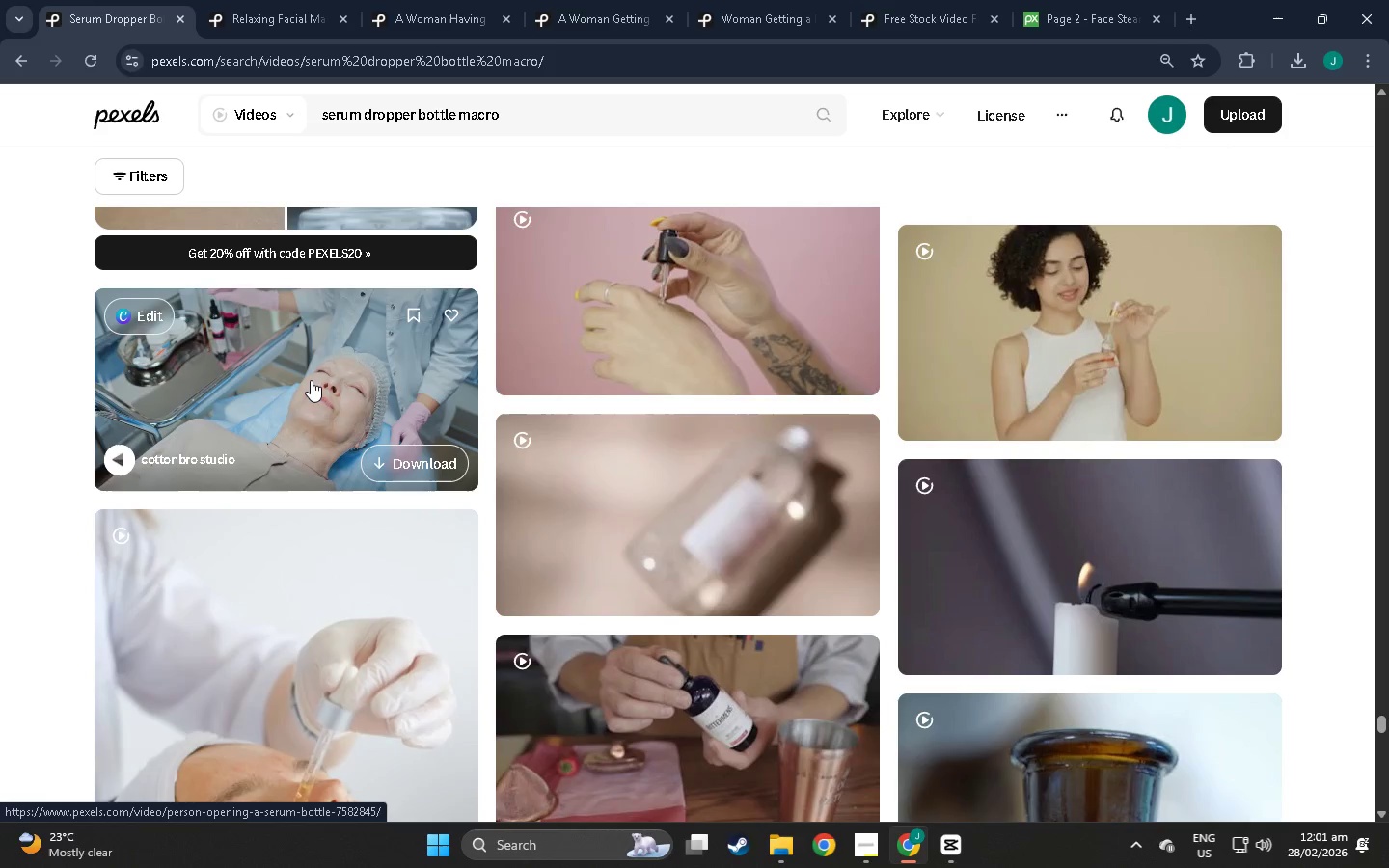 
wait(5.57)
 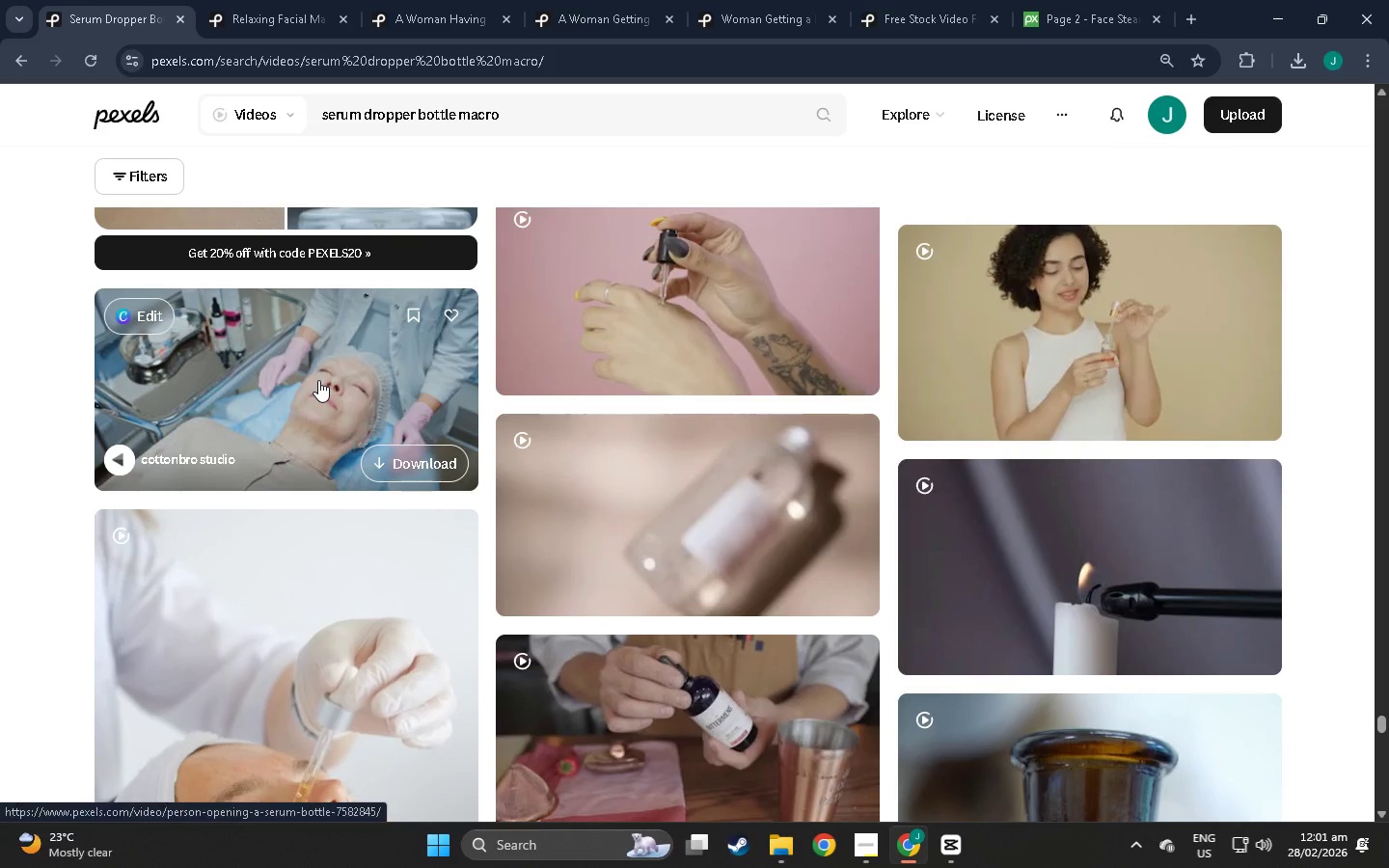 
scroll: coordinate [349, 681], scroll_direction: down, amount: 8.0
 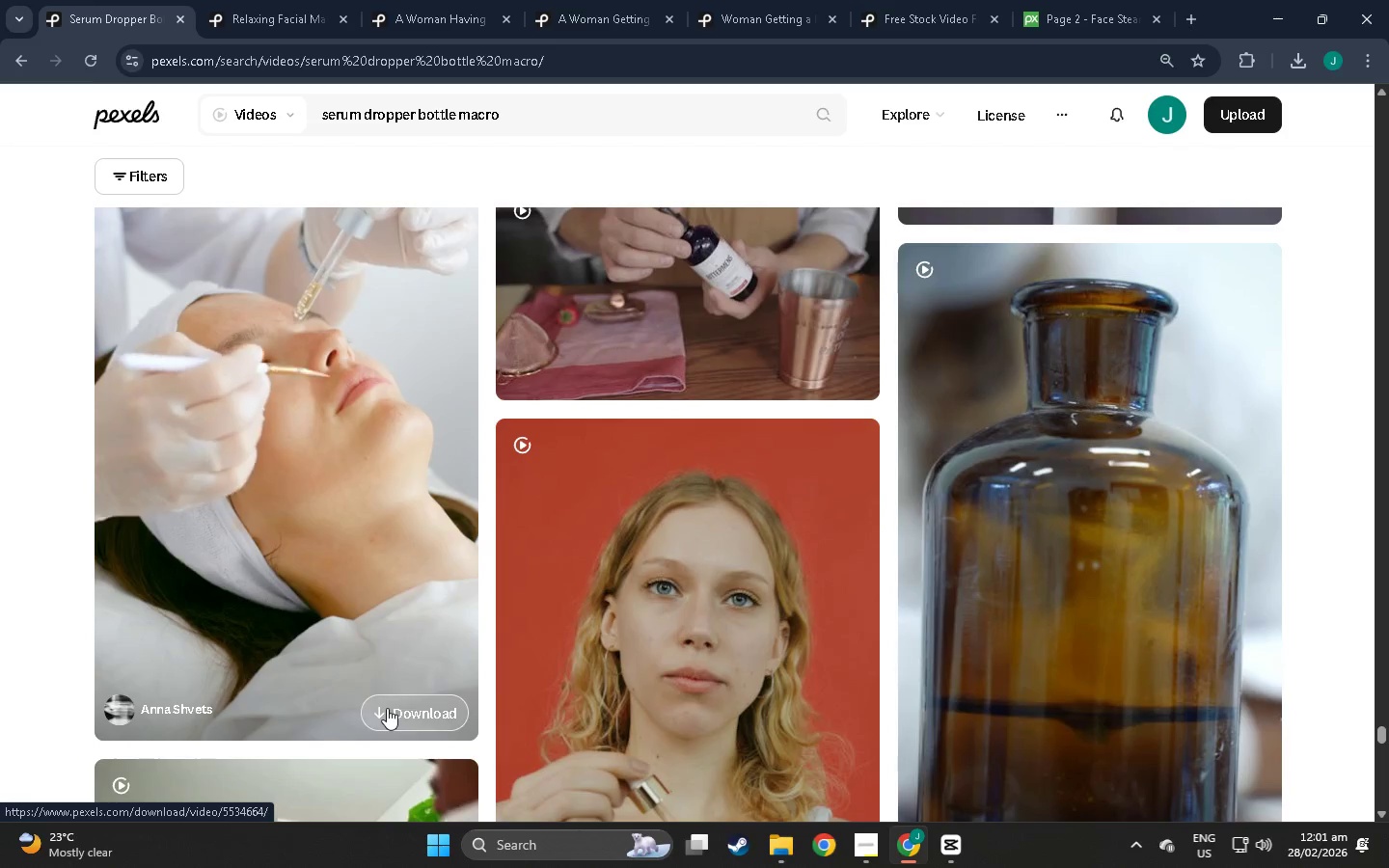 
left_click([387, 708])
 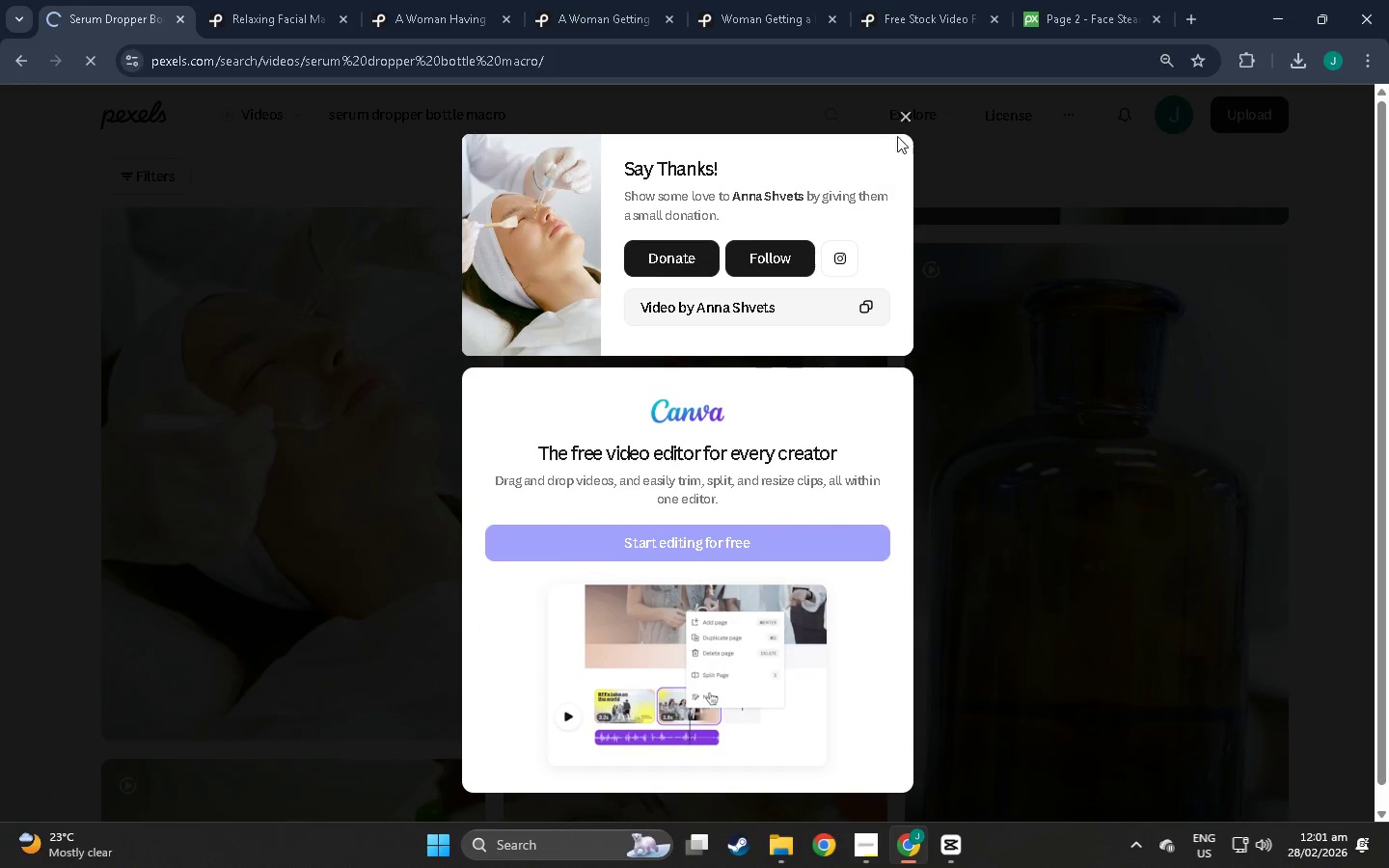 
left_click([904, 114])
 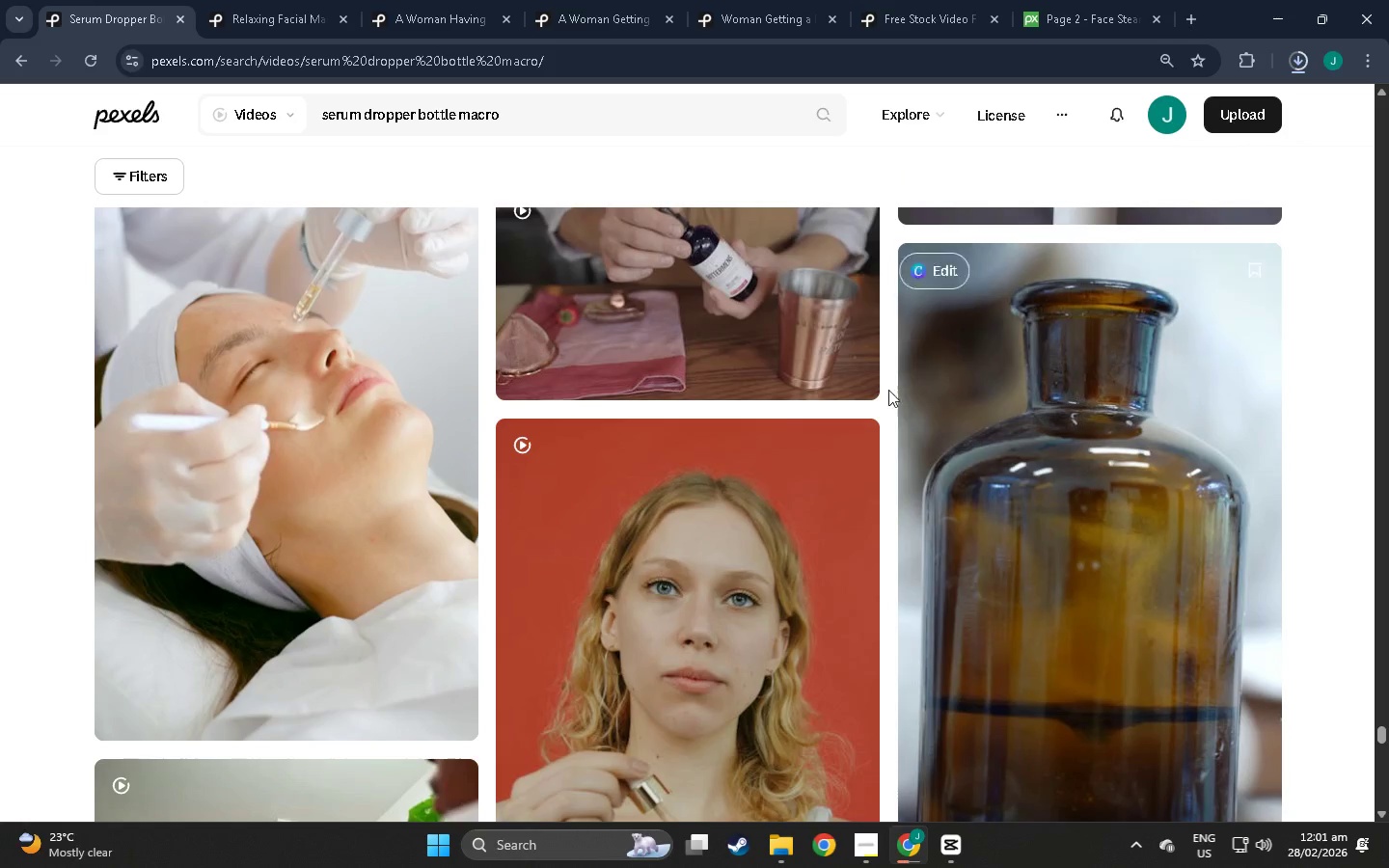 
scroll: coordinate [859, 468], scroll_direction: down, amount: 10.0
 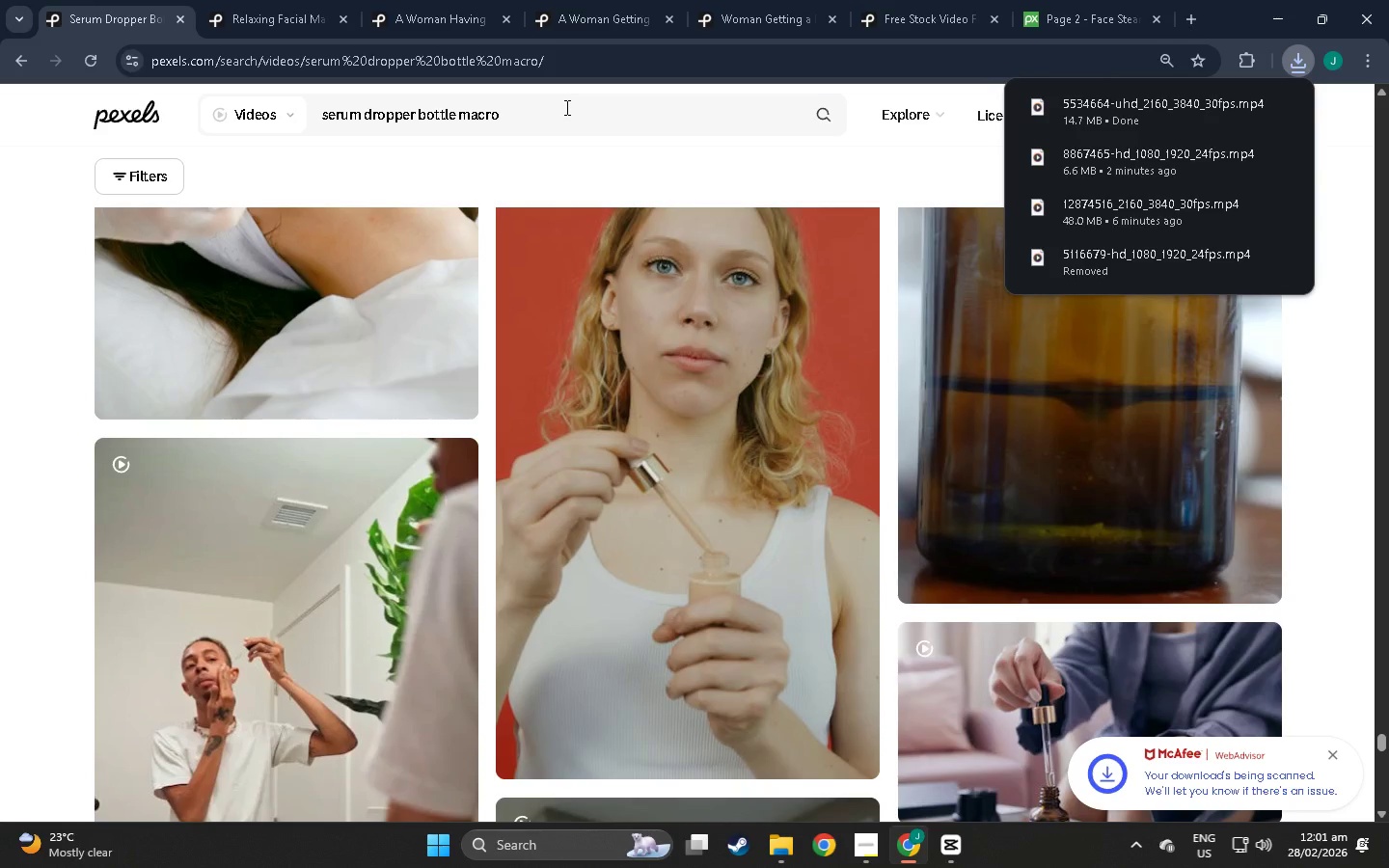 
left_click([565, 107])
 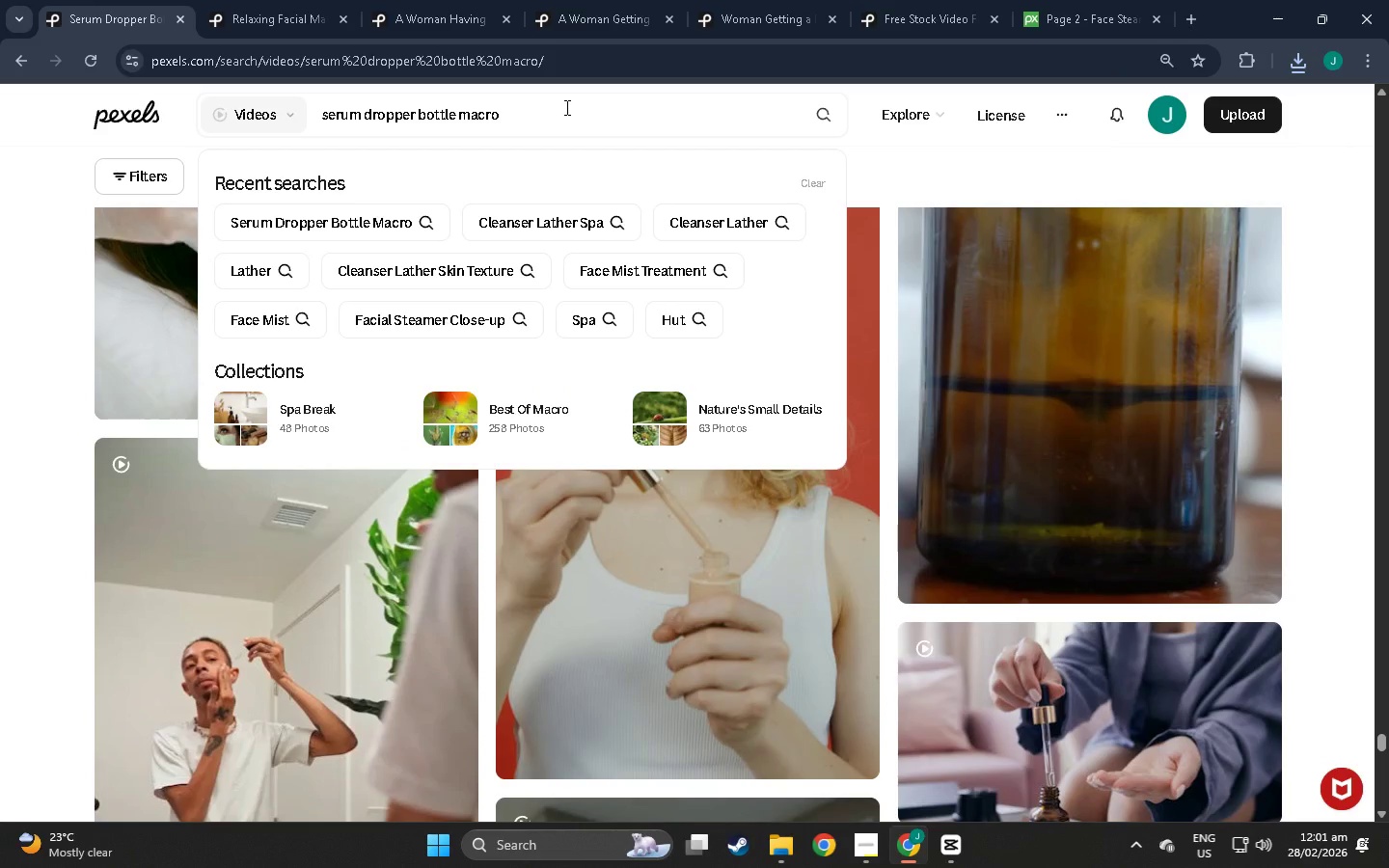 
wait(6.75)
 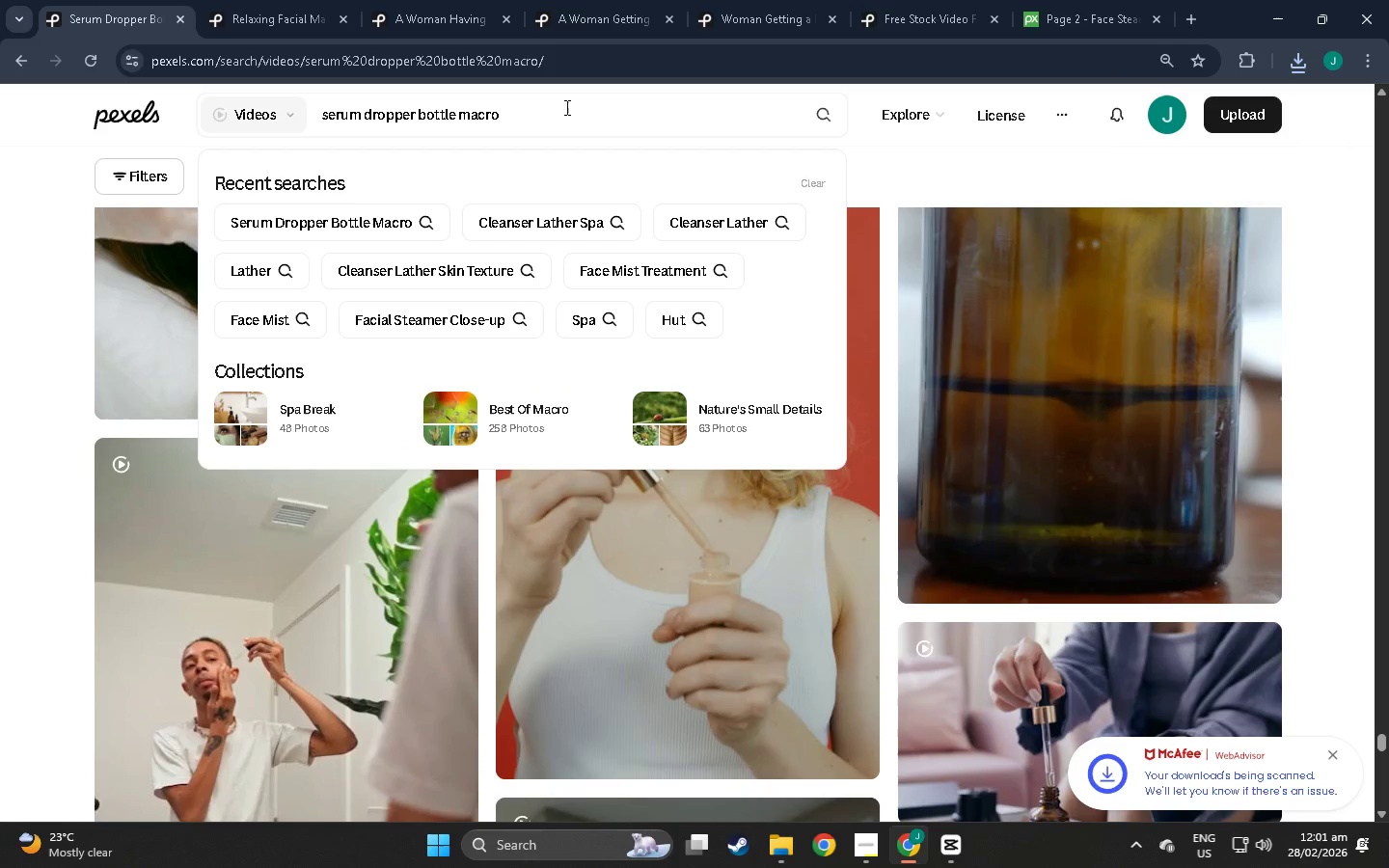 
left_click([517, 110])
 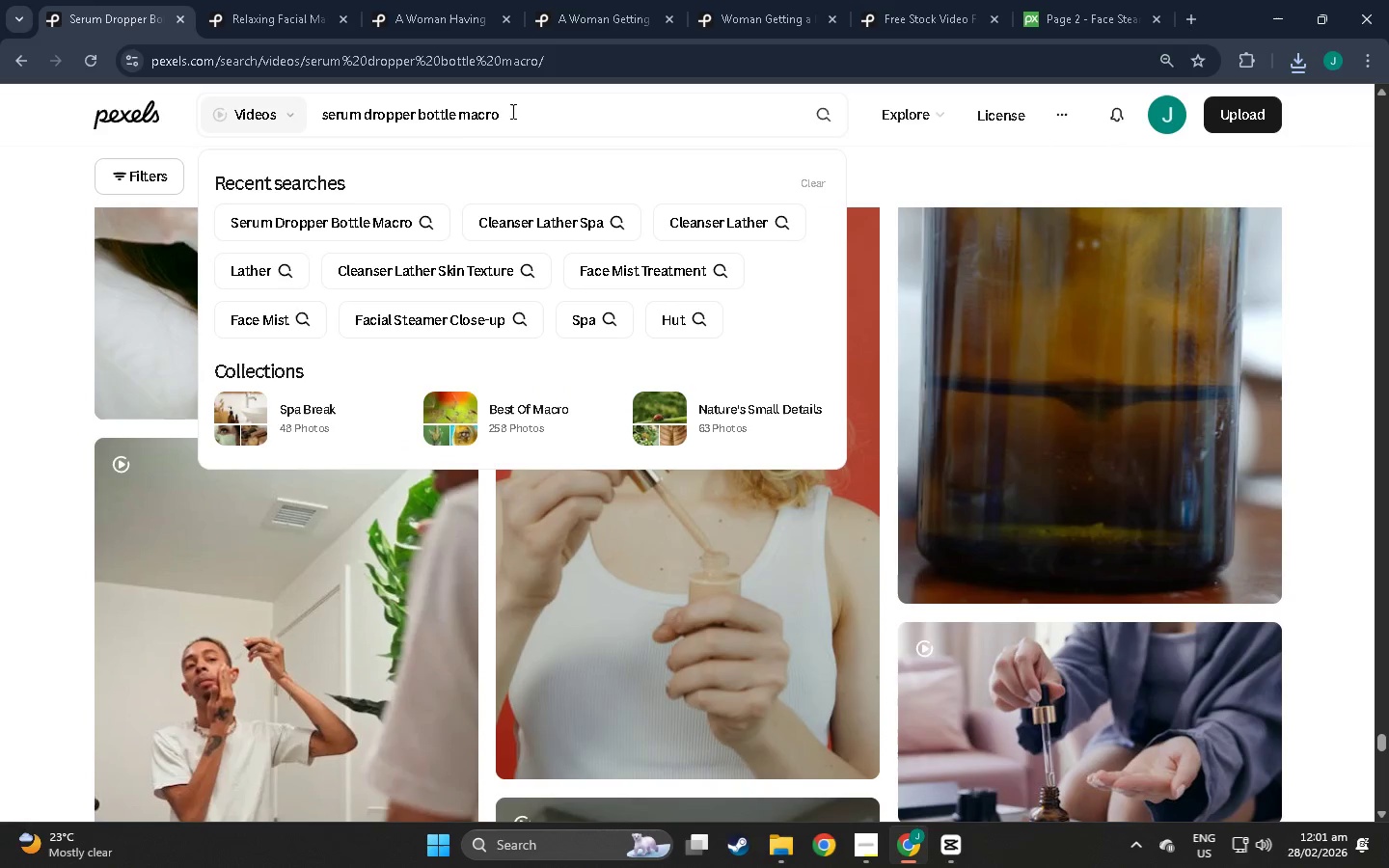 
left_click_drag(start_coordinate=[514, 110], to_coordinate=[305, 141])
 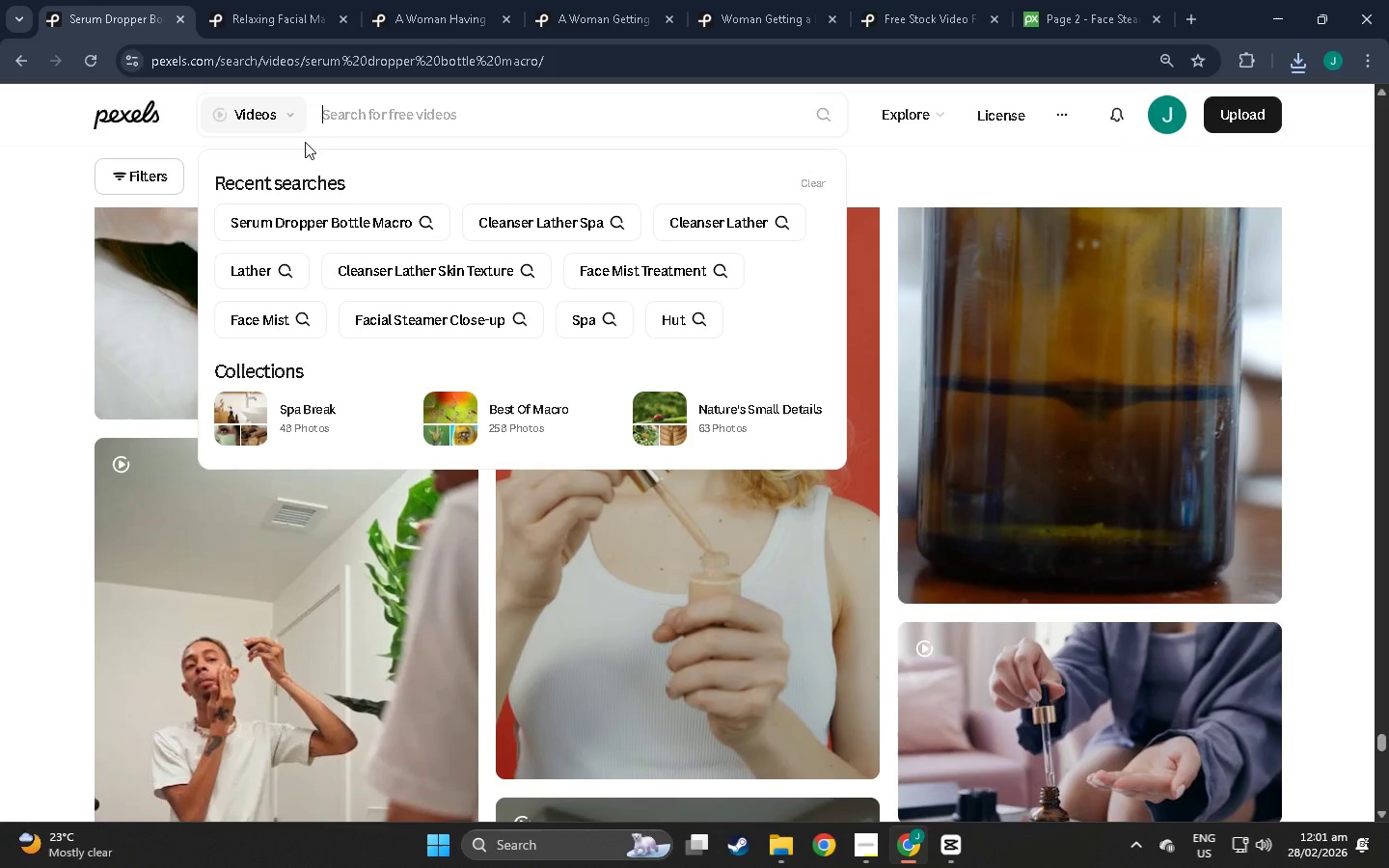 
key(Backspace)
type(ice globe)
 